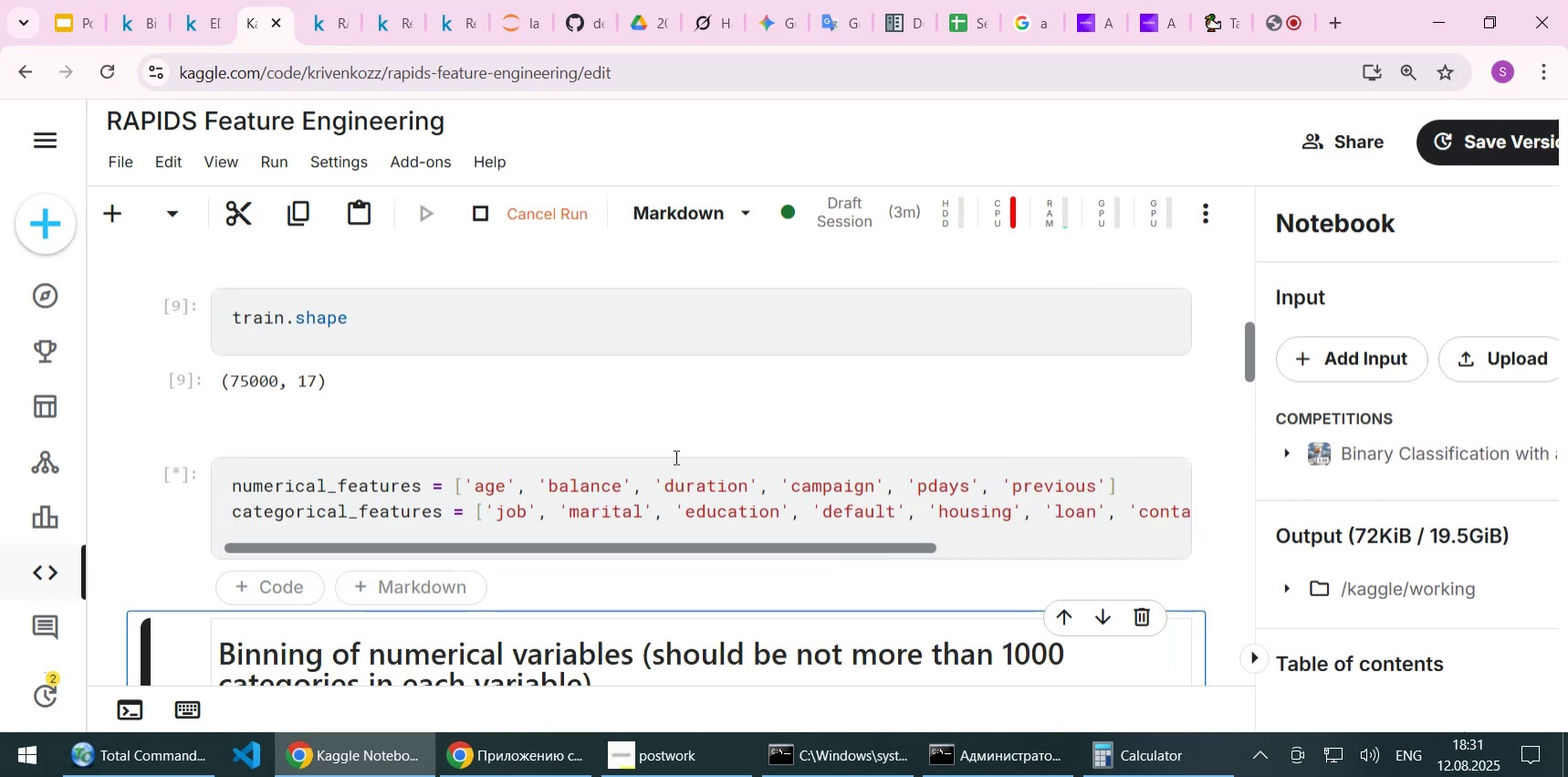 
scroll: coordinate [639, 481], scroll_direction: down, amount: 3.0
 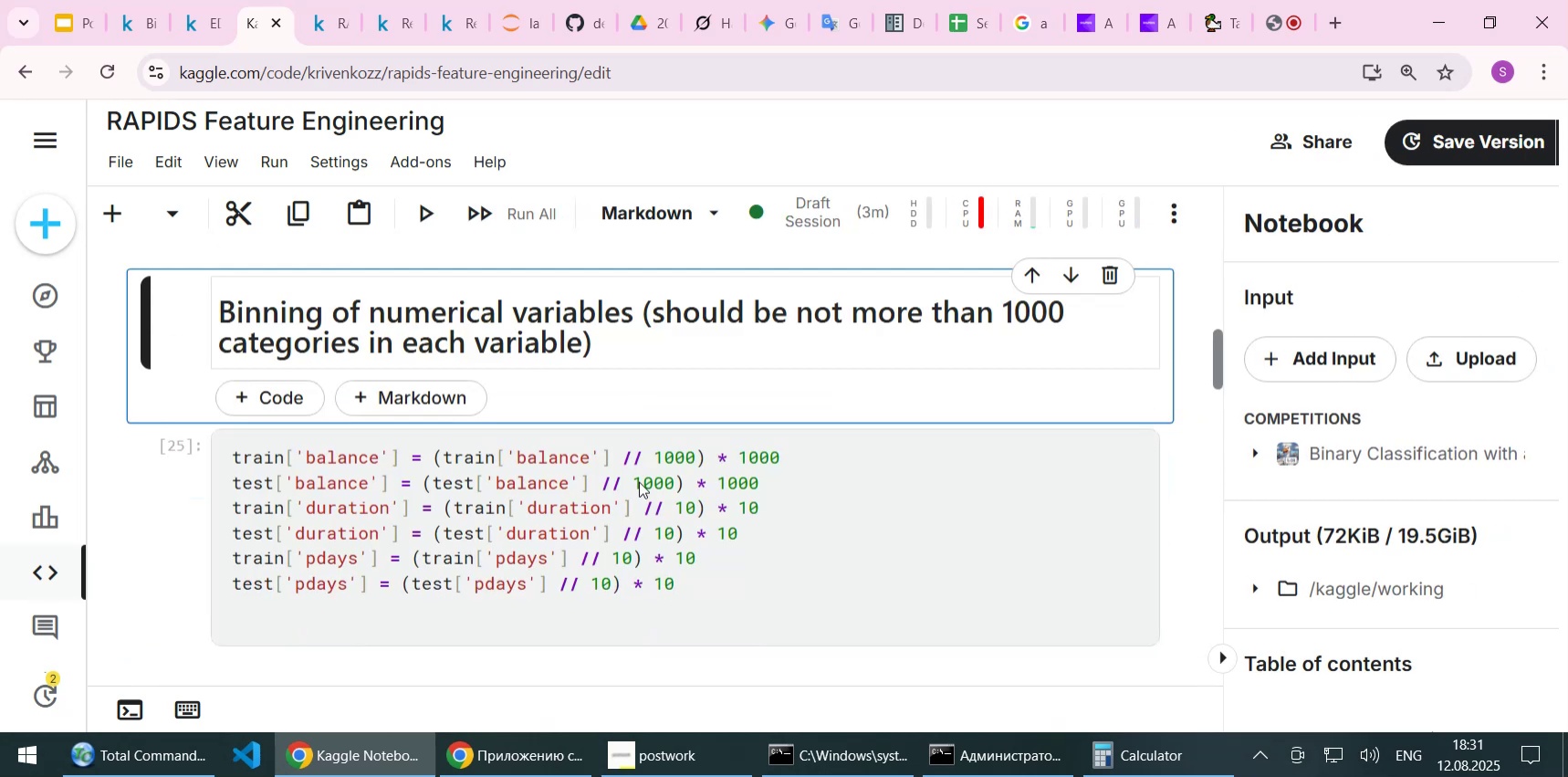 
key(Shift+Enter)
 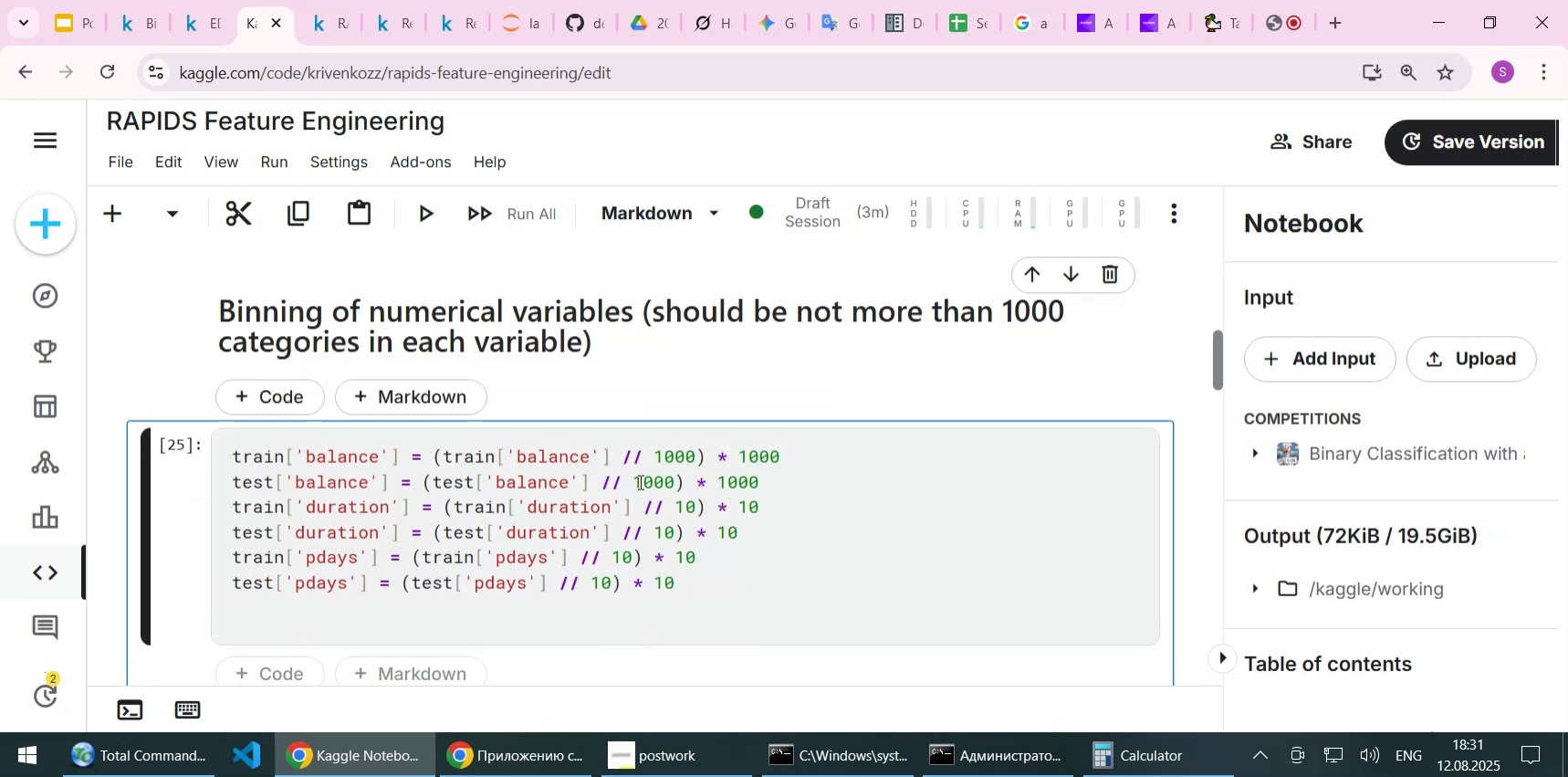 
key(Shift+Enter)
 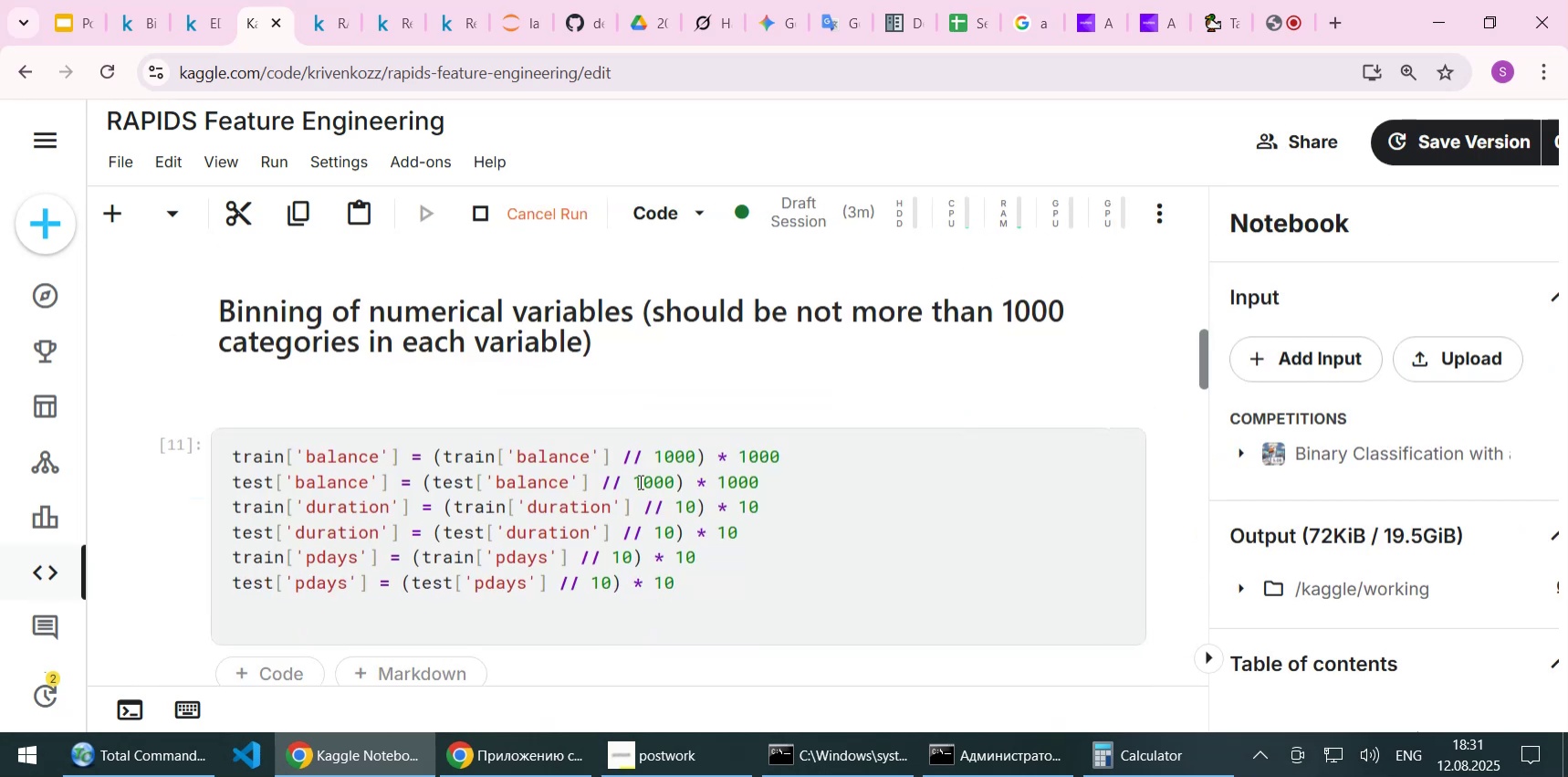 
scroll: coordinate [639, 481], scroll_direction: down, amount: 3.0
 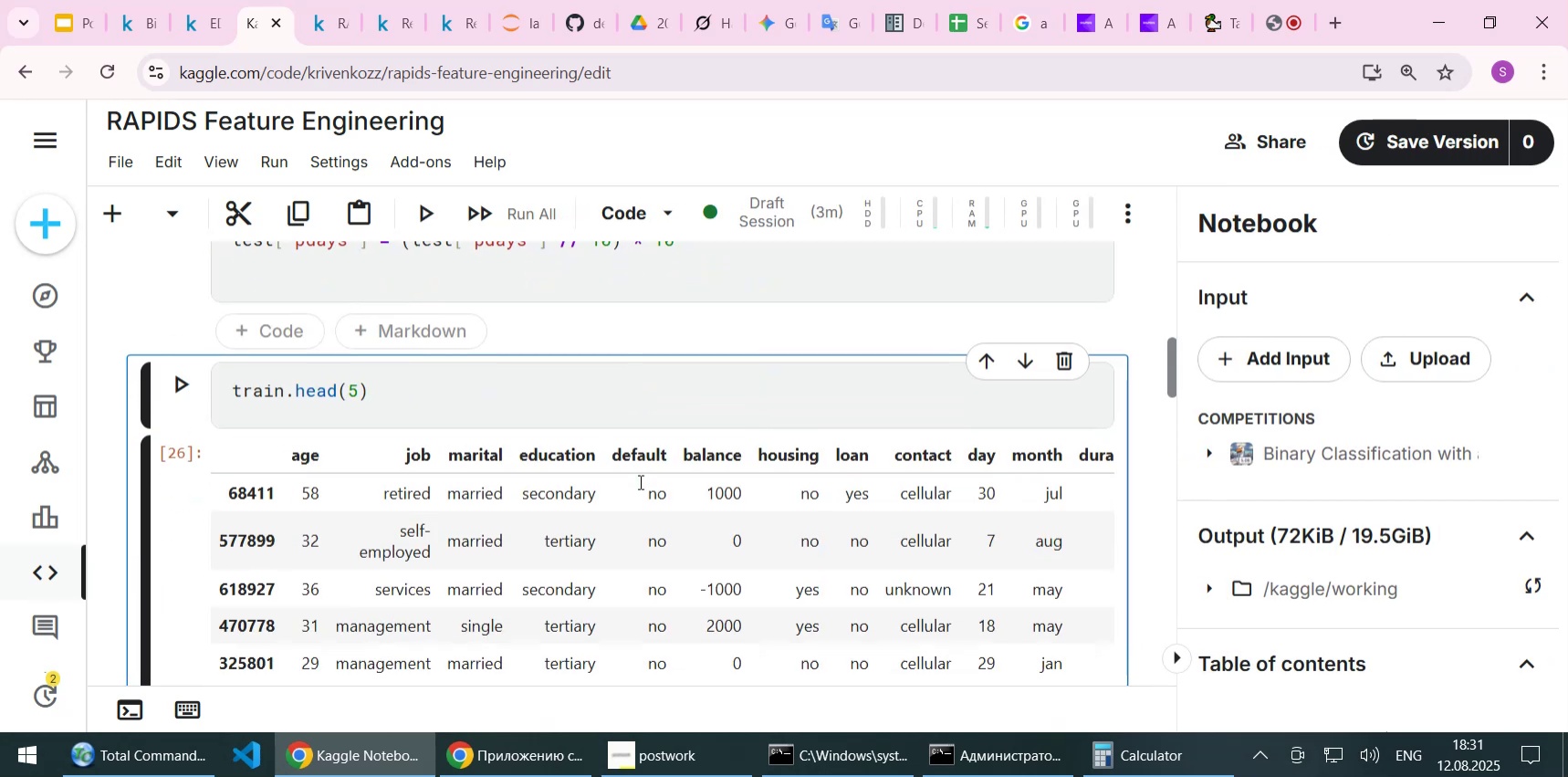 
key(Shift+Enter)
 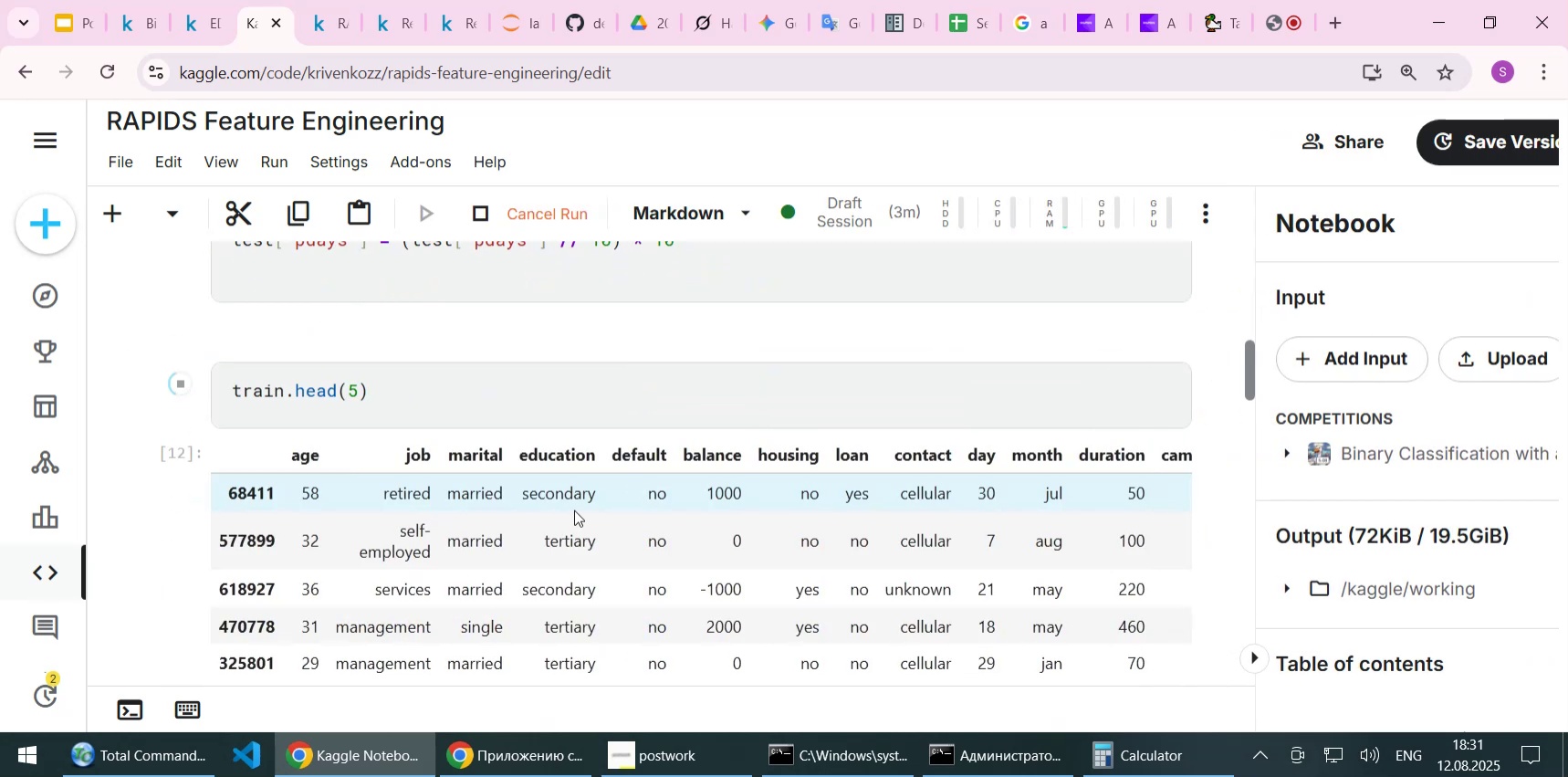 
scroll: coordinate [545, 527], scroll_direction: down, amount: 2.0
 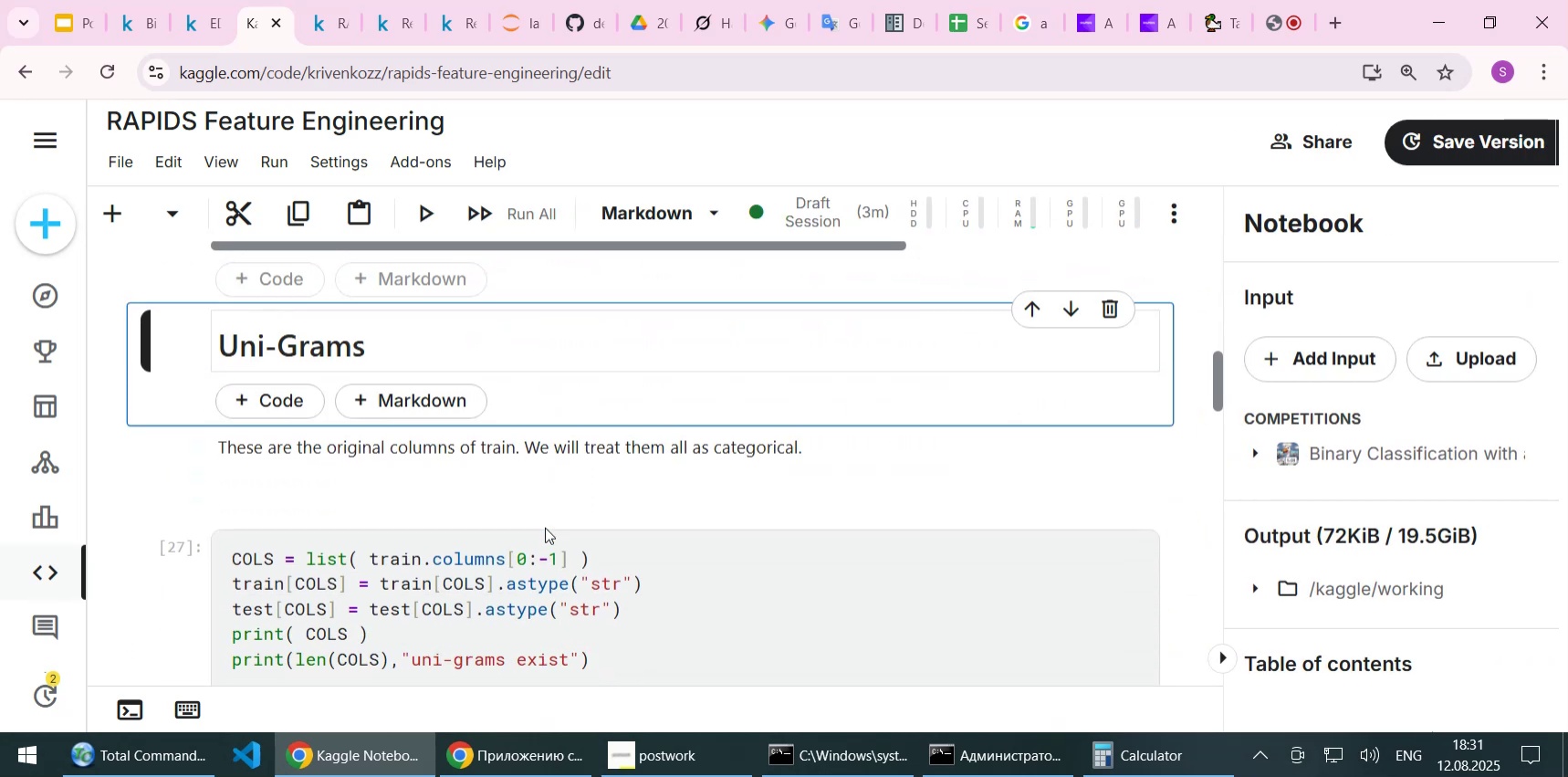 
scroll: coordinate [545, 527], scroll_direction: up, amount: 5.0
 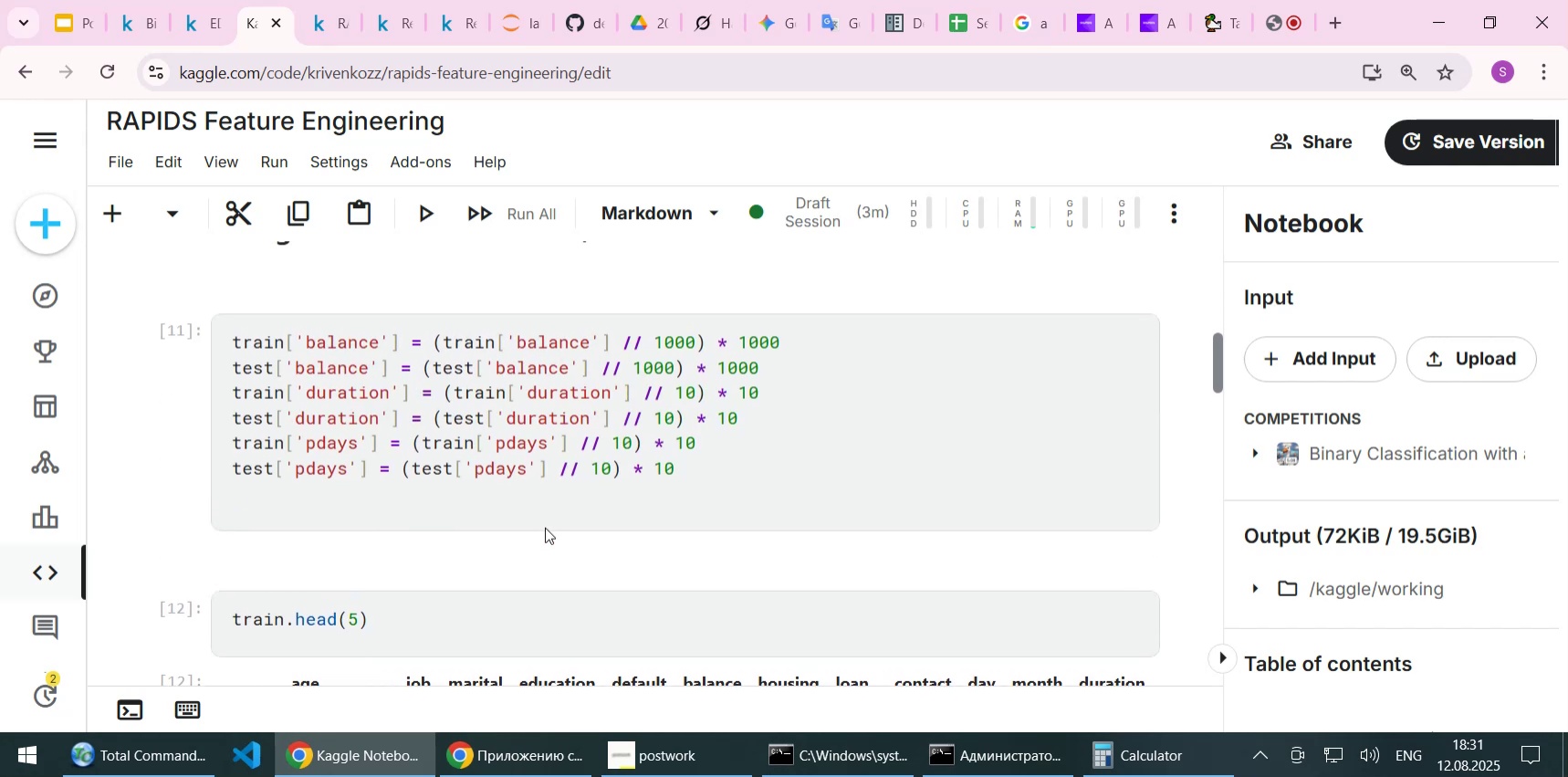 
scroll: coordinate [545, 527], scroll_direction: down, amount: 3.0
 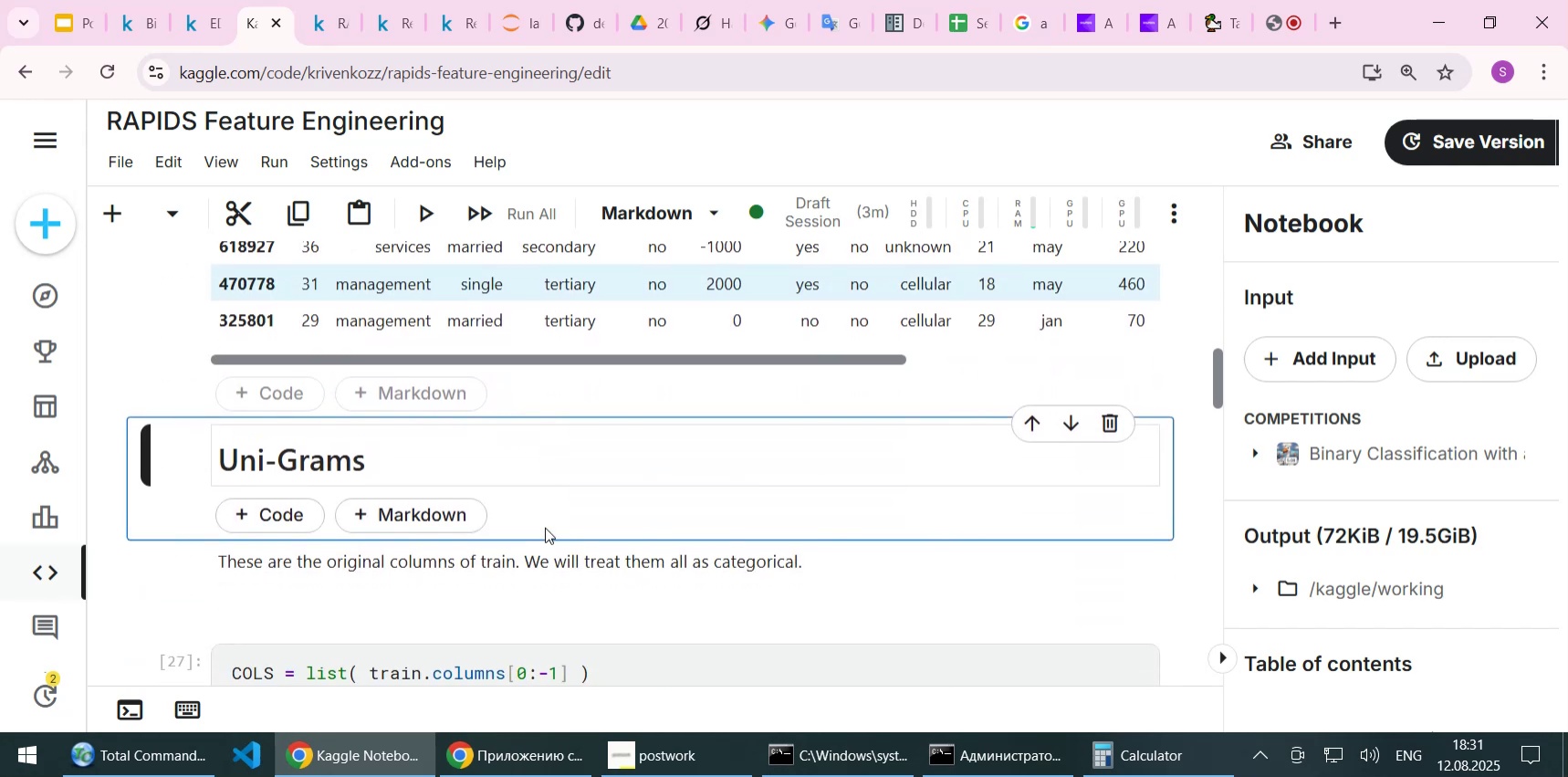 
scroll: coordinate [545, 527], scroll_direction: up, amount: 3.0
 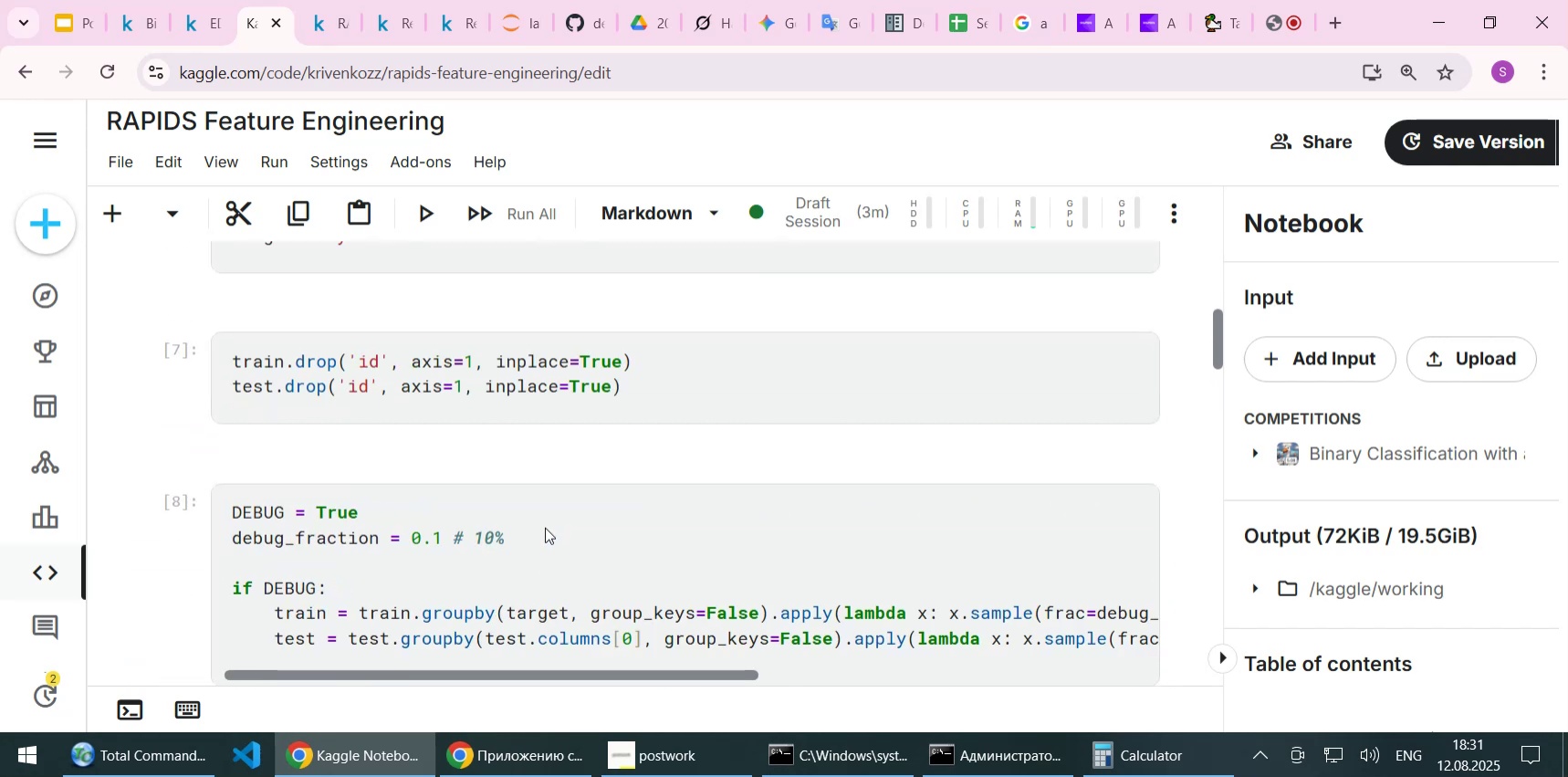 
scroll: coordinate [545, 527], scroll_direction: down, amount: 1.0
 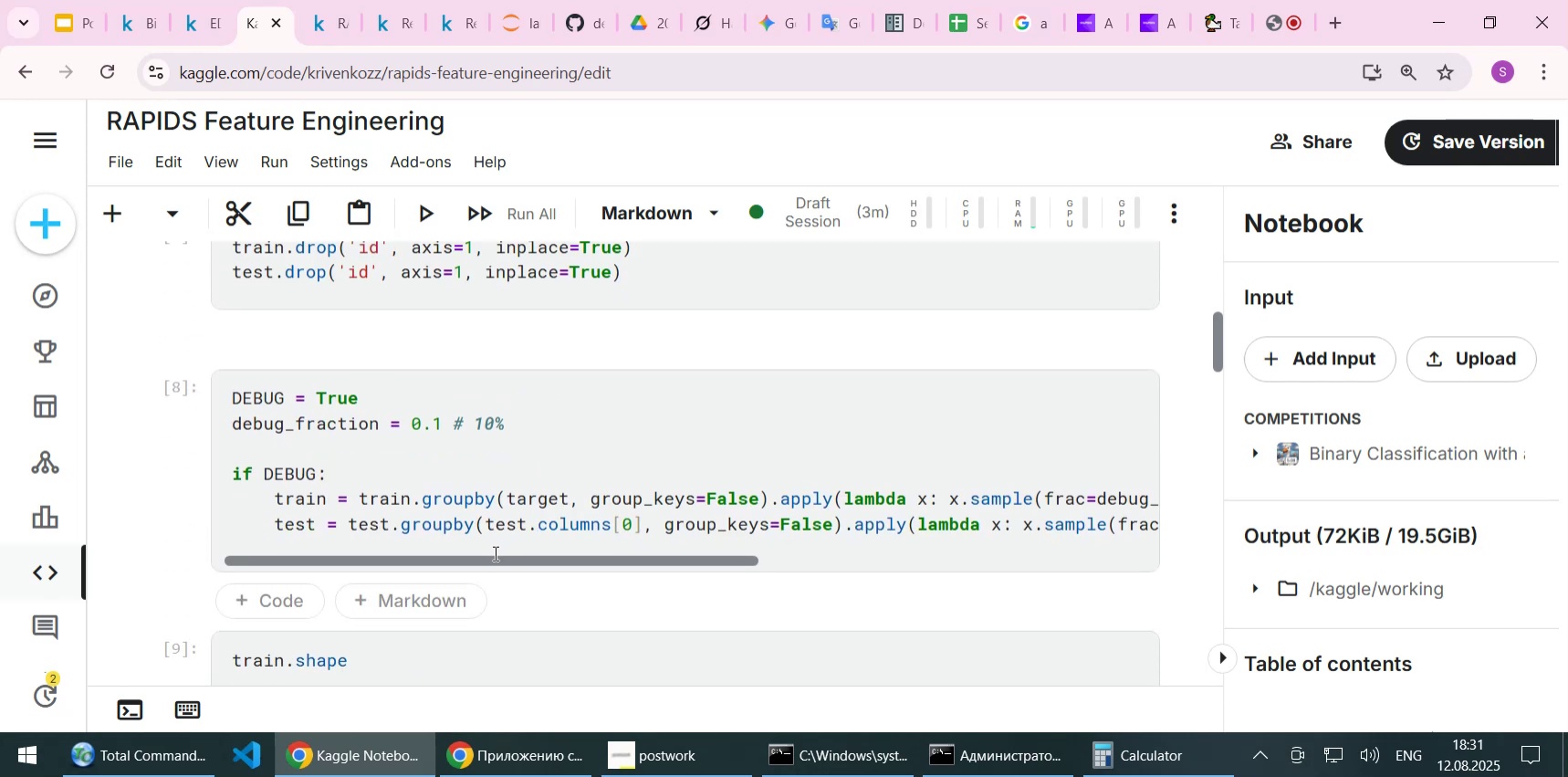 
left_click_drag(start_coordinate=[495, 557], to_coordinate=[788, 565])
 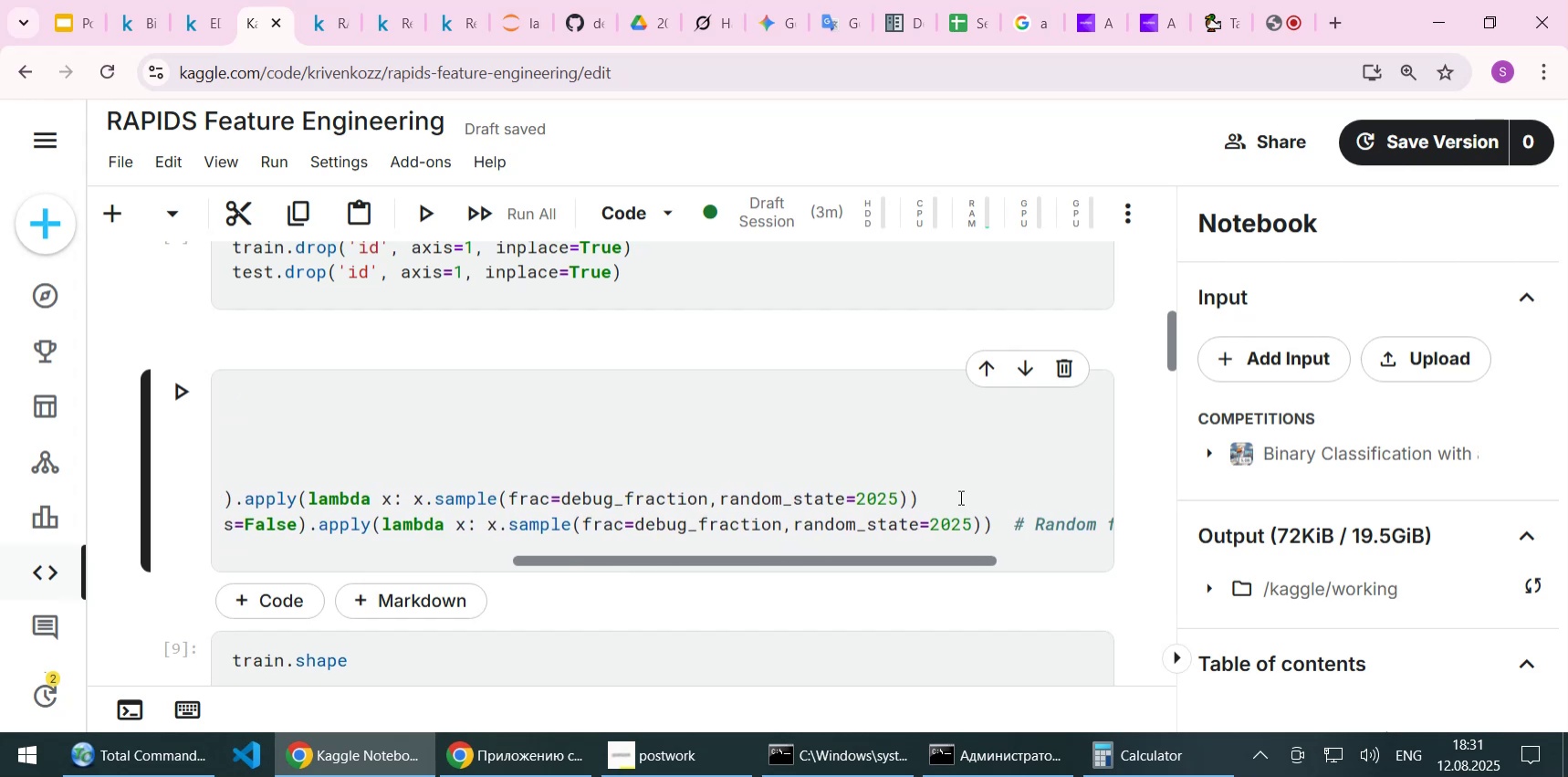 
left_click([959, 497])
 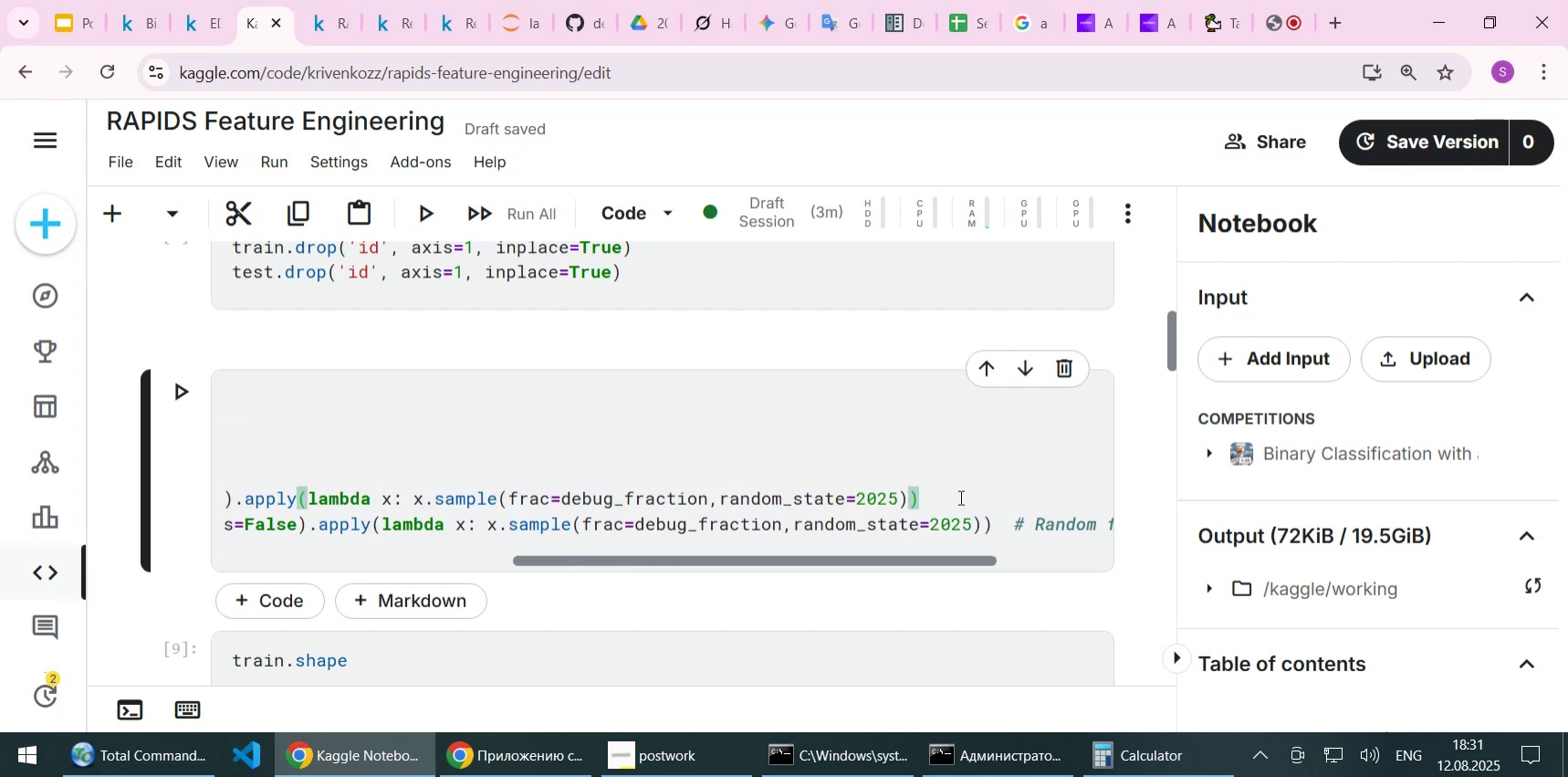 
type(.reset)
 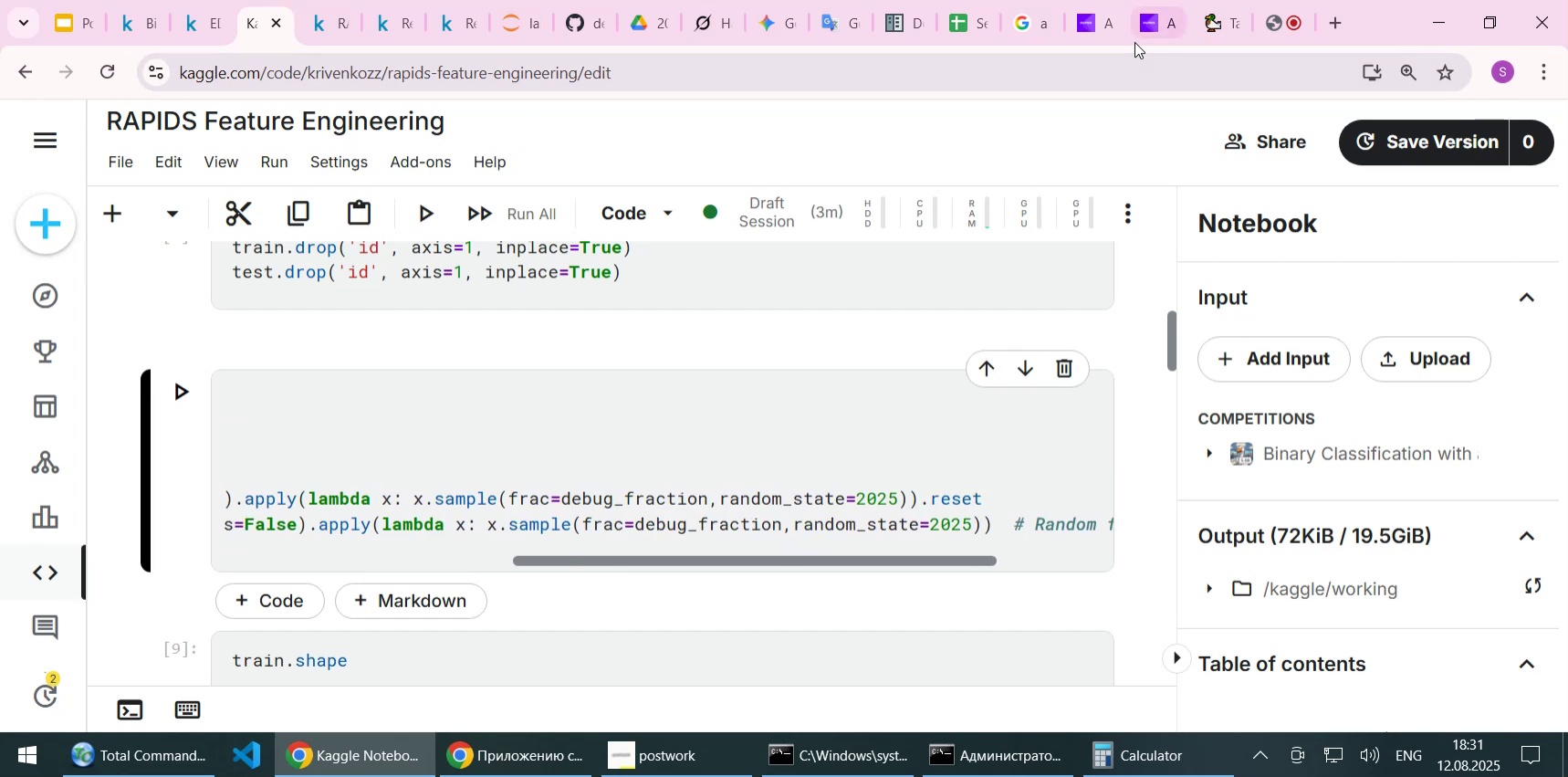 
left_click([1032, 17])
 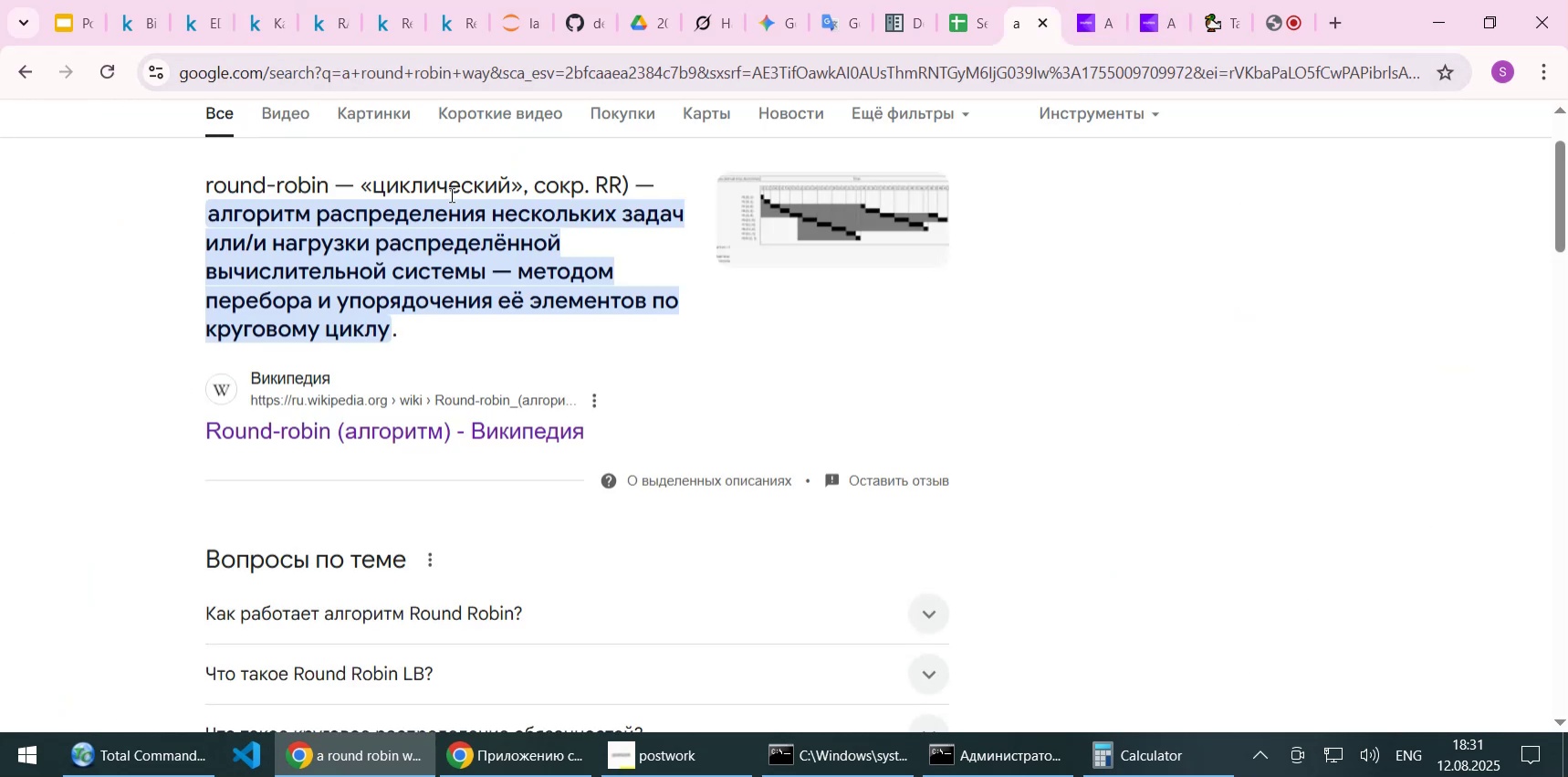 
scroll: coordinate [455, 222], scroll_direction: up, amount: 3.0
 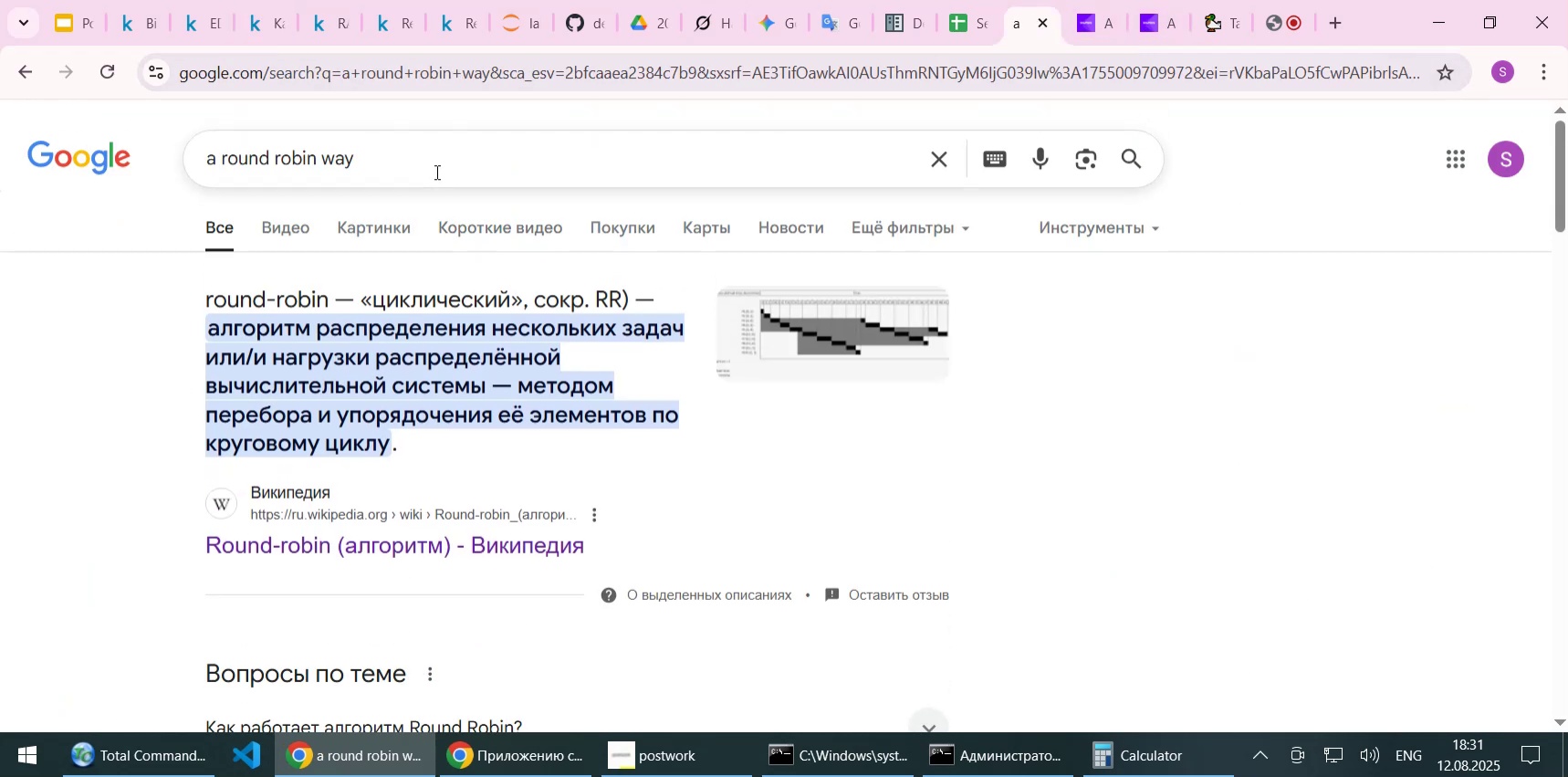 
left_click_drag(start_coordinate=[428, 156], to_coordinate=[197, 159])
 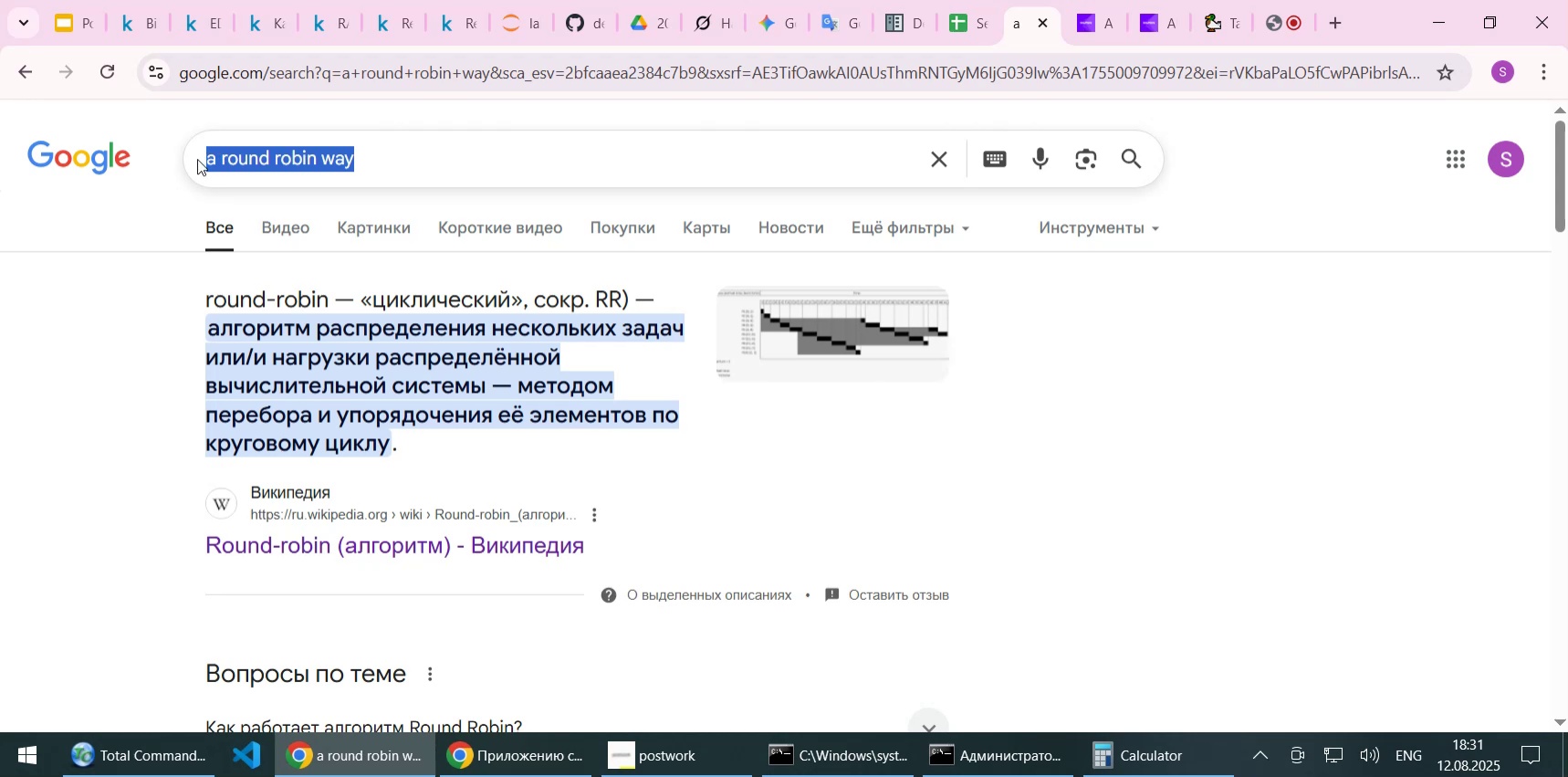 
type(pandas reset)
 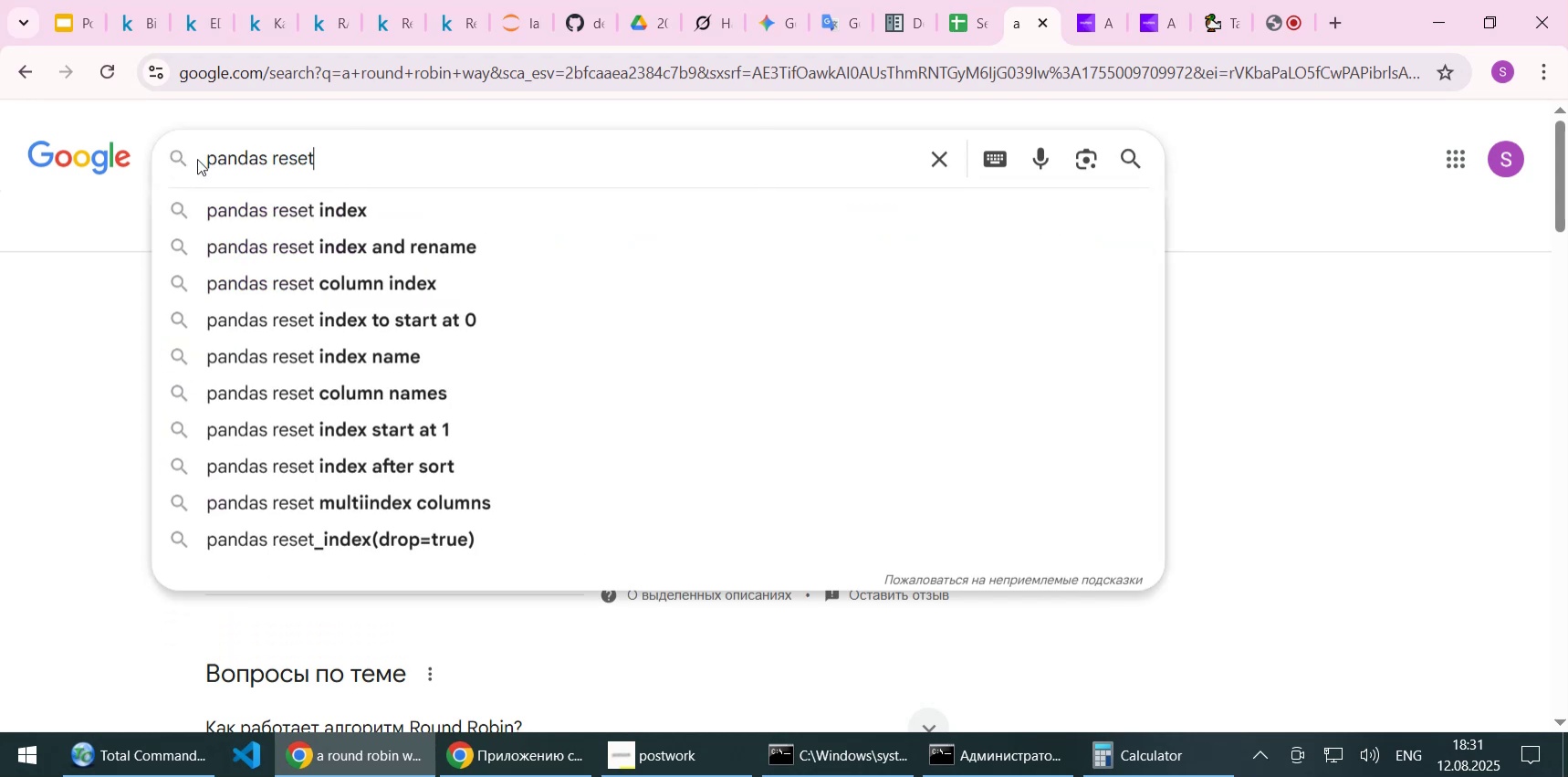 
key(ArrowDown)
 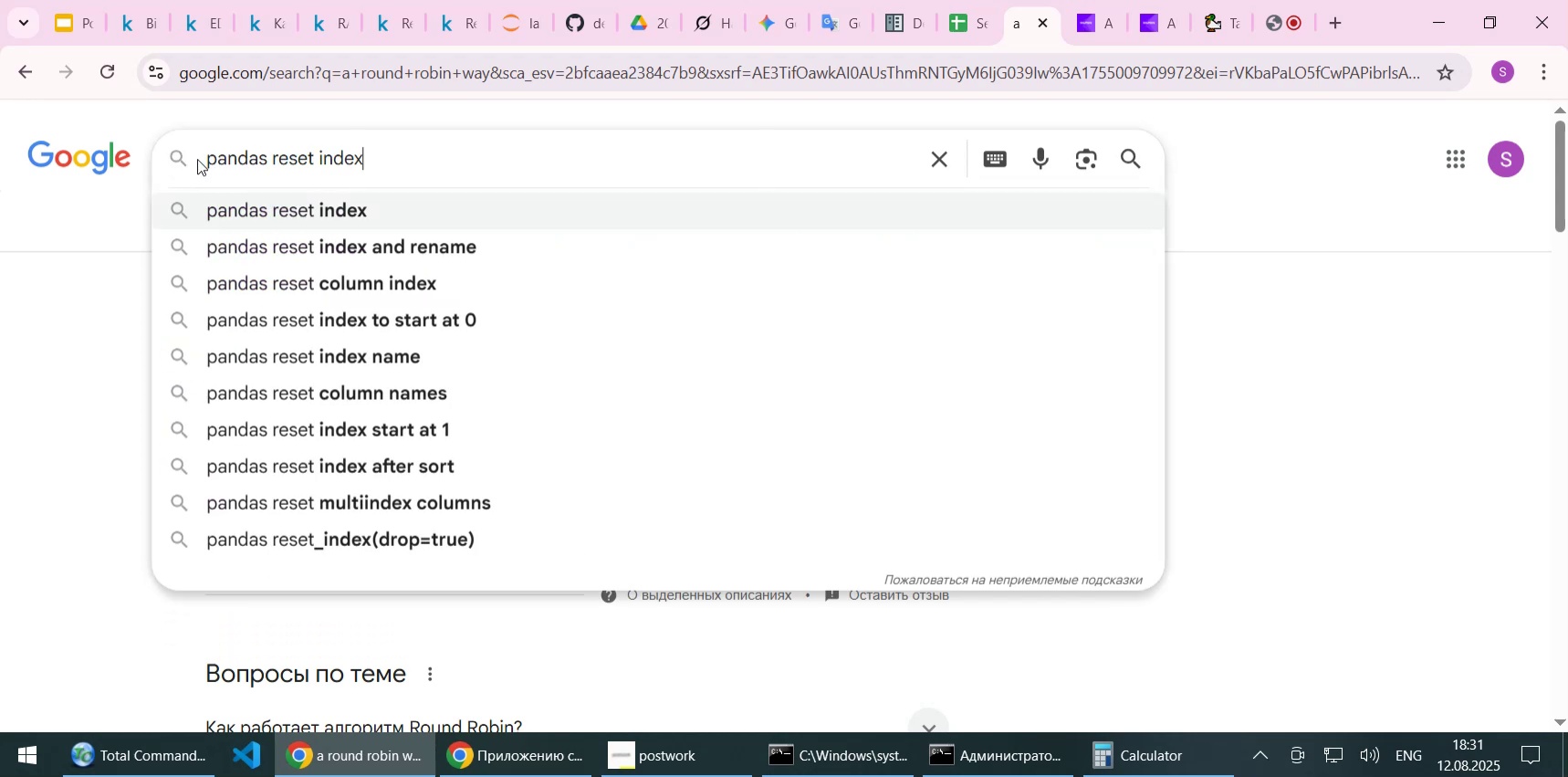 
key(Enter)
 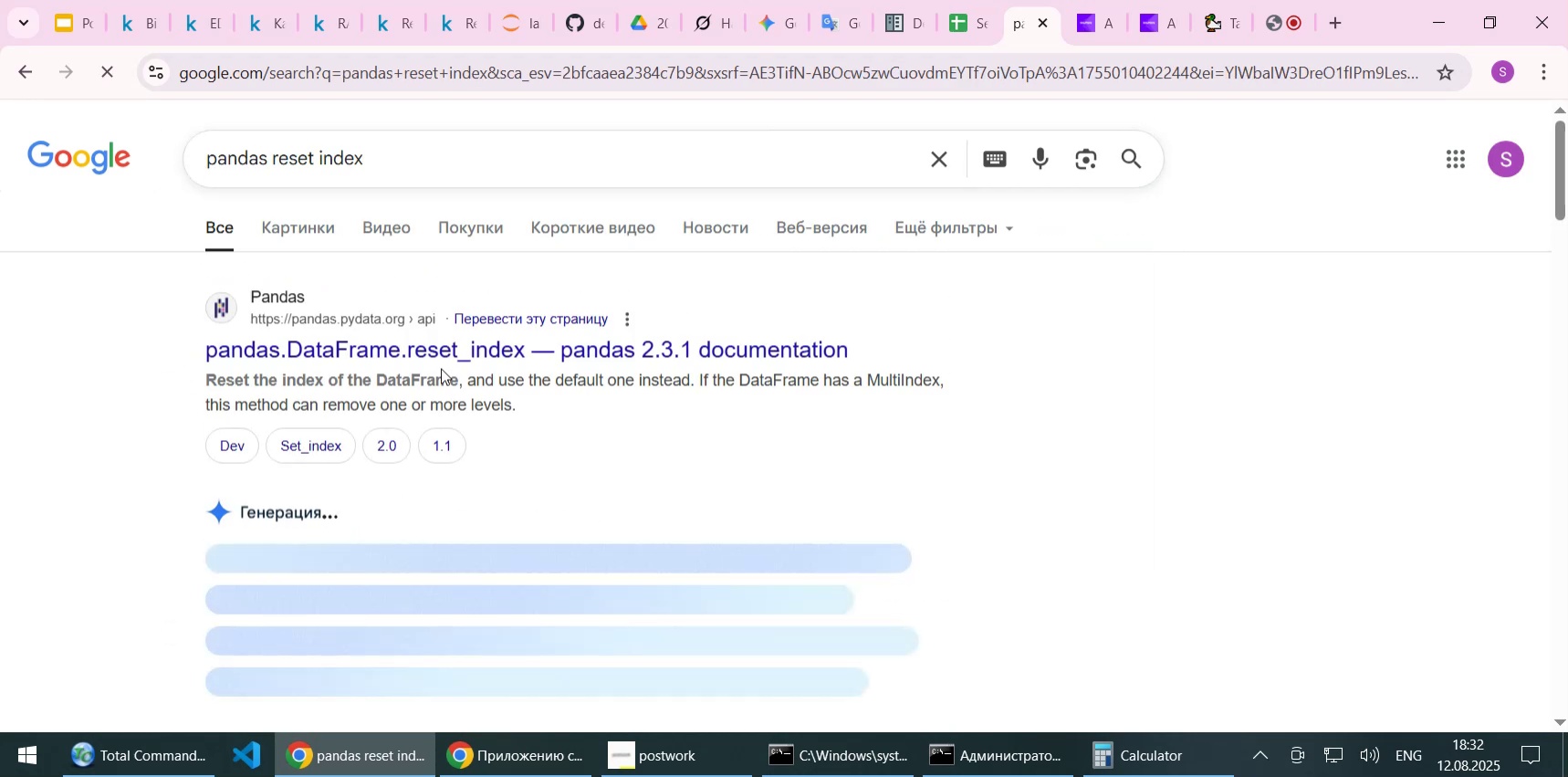 
middle_click([453, 361])
 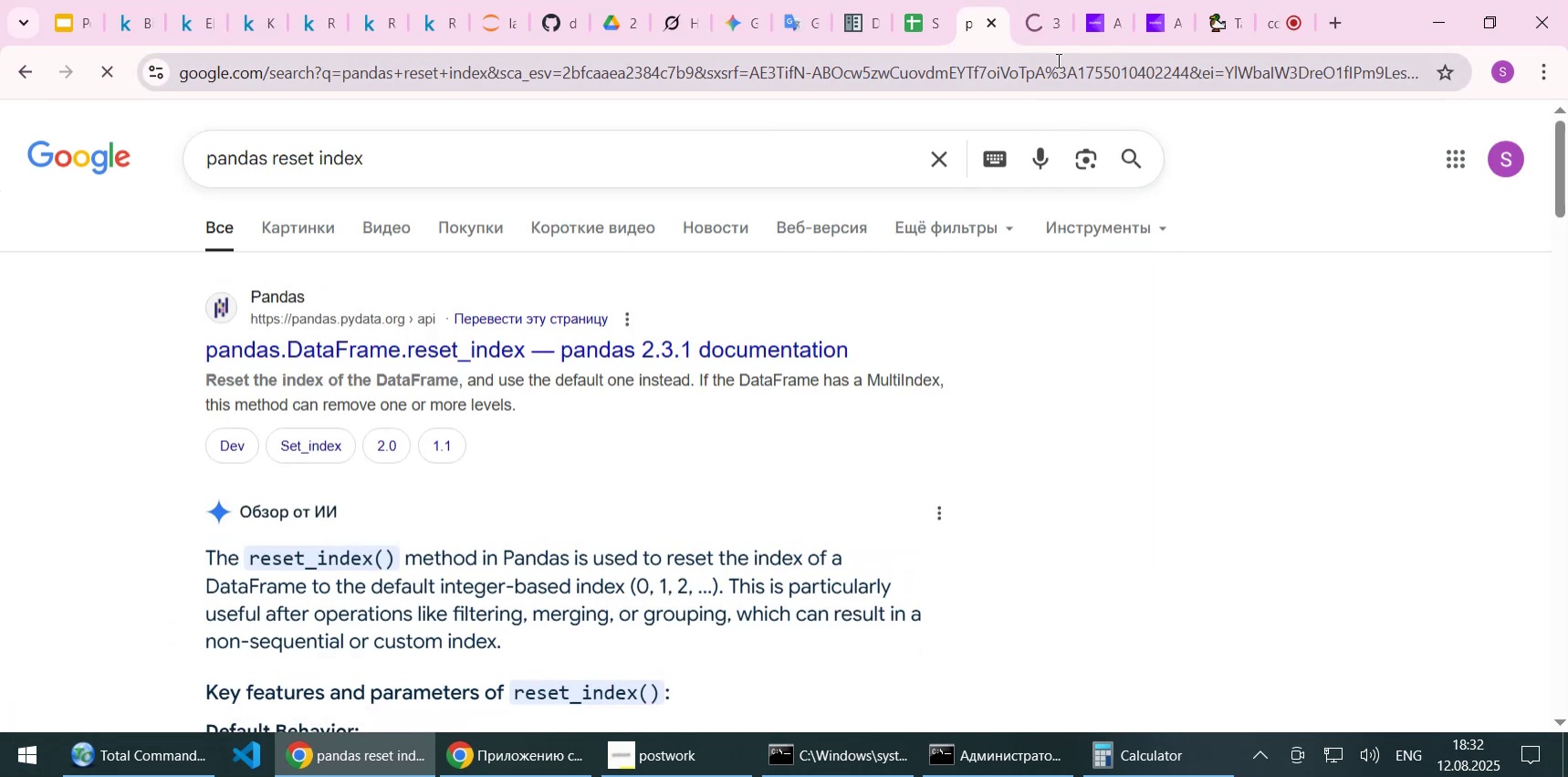 
left_click([1033, 33])
 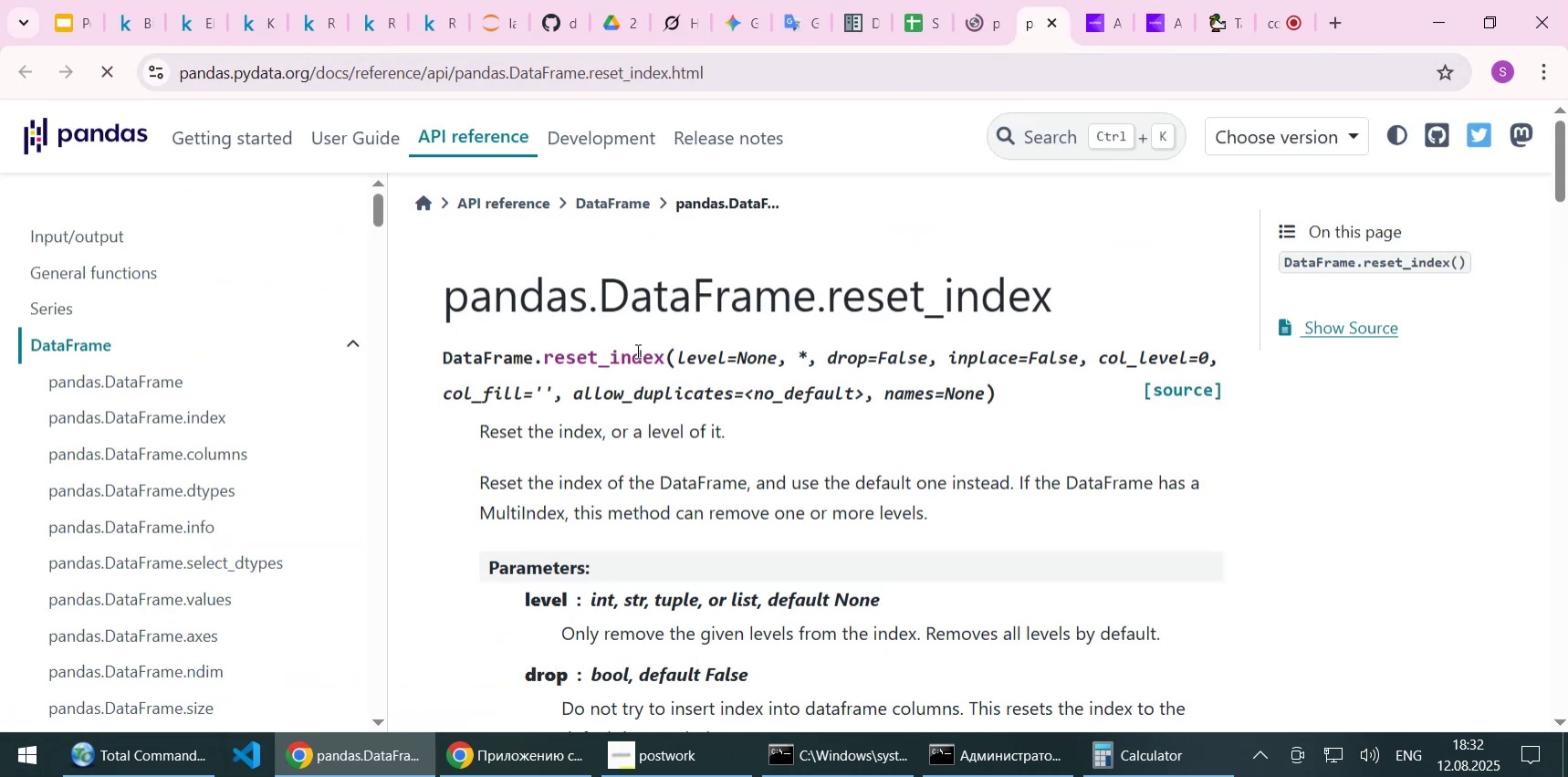 
scroll: coordinate [559, 488], scroll_direction: down, amount: 17.0
 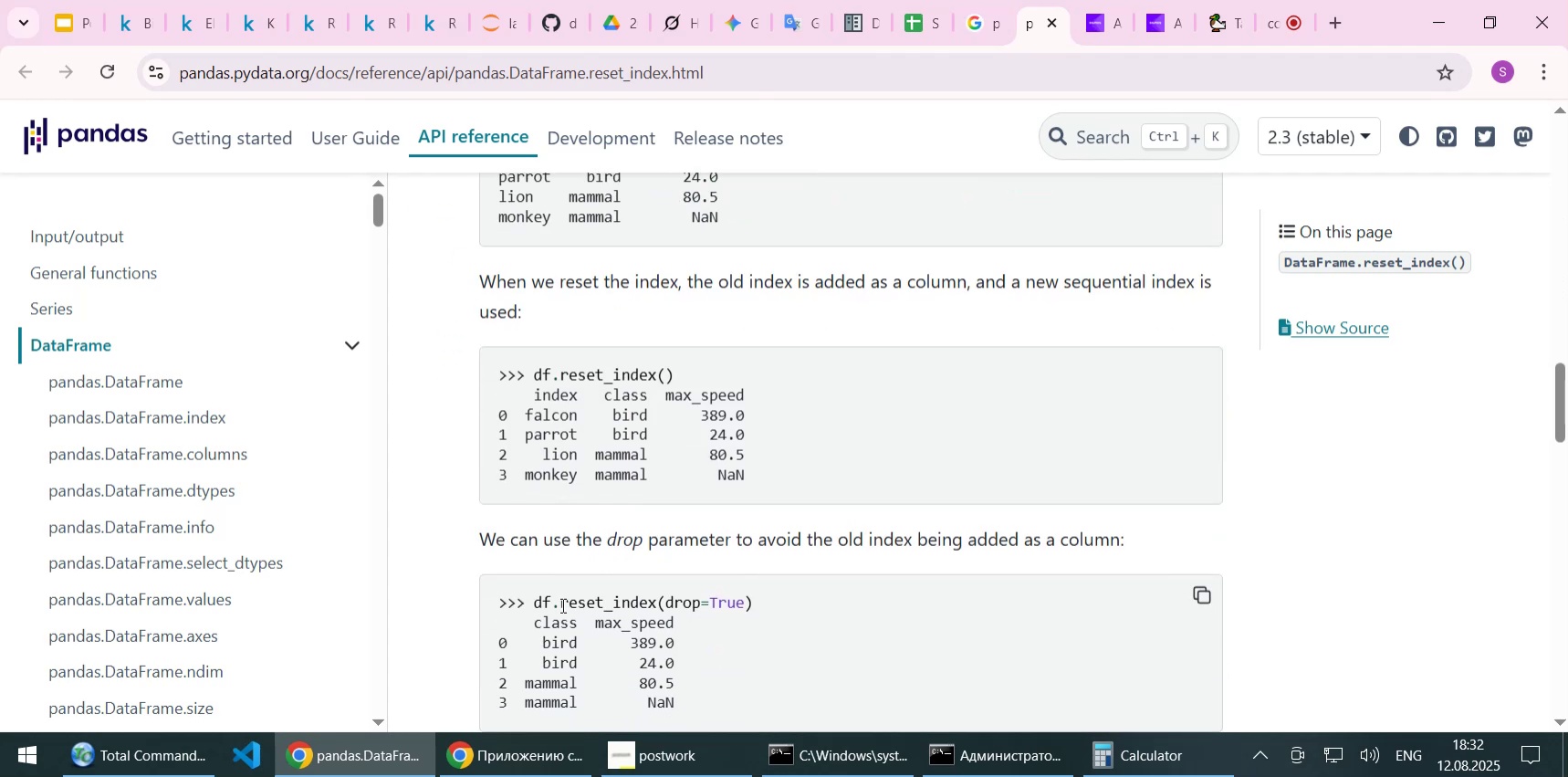 
left_click_drag(start_coordinate=[552, 603], to_coordinate=[750, 603])
 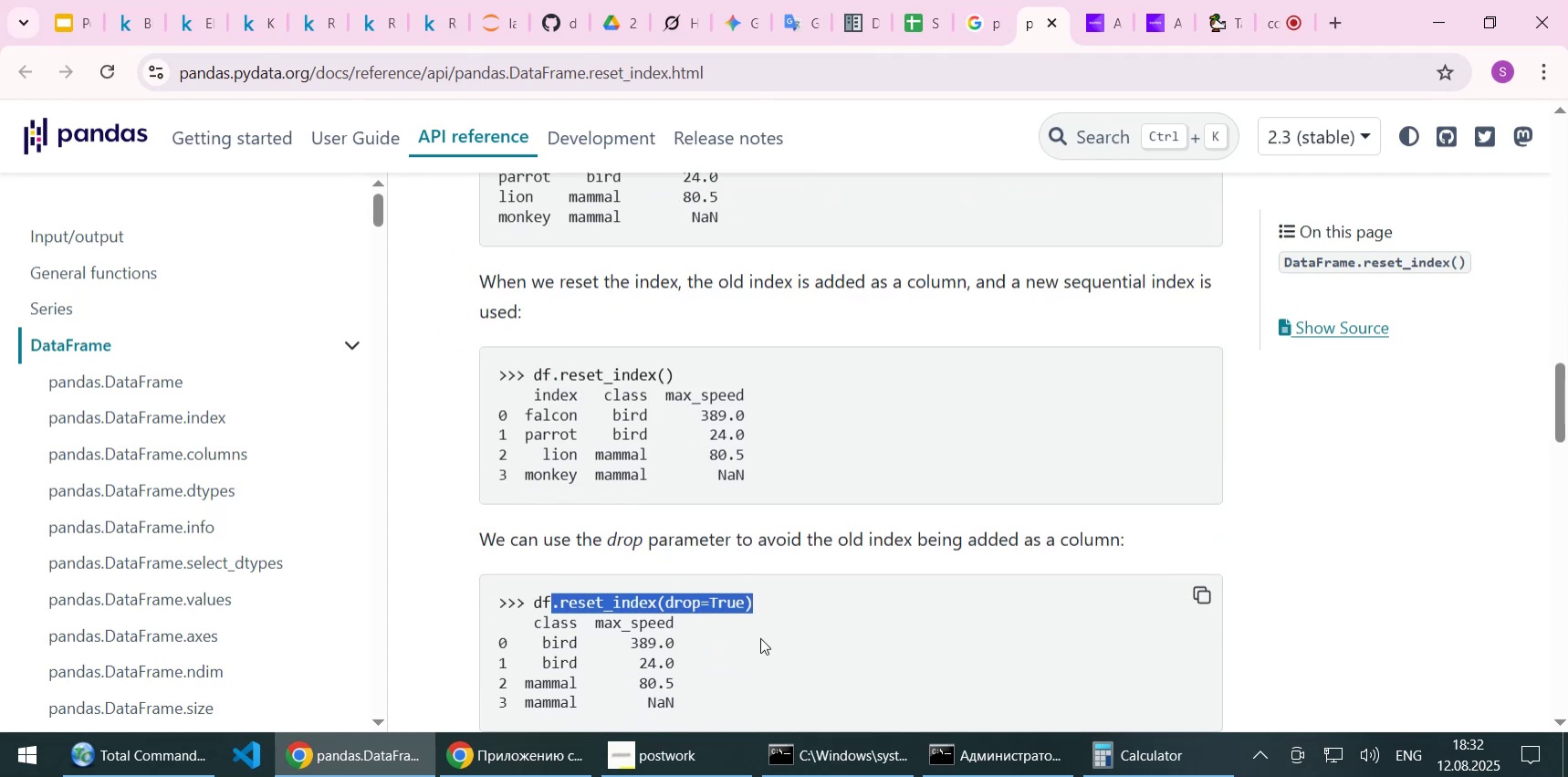 
key(Control+C)
 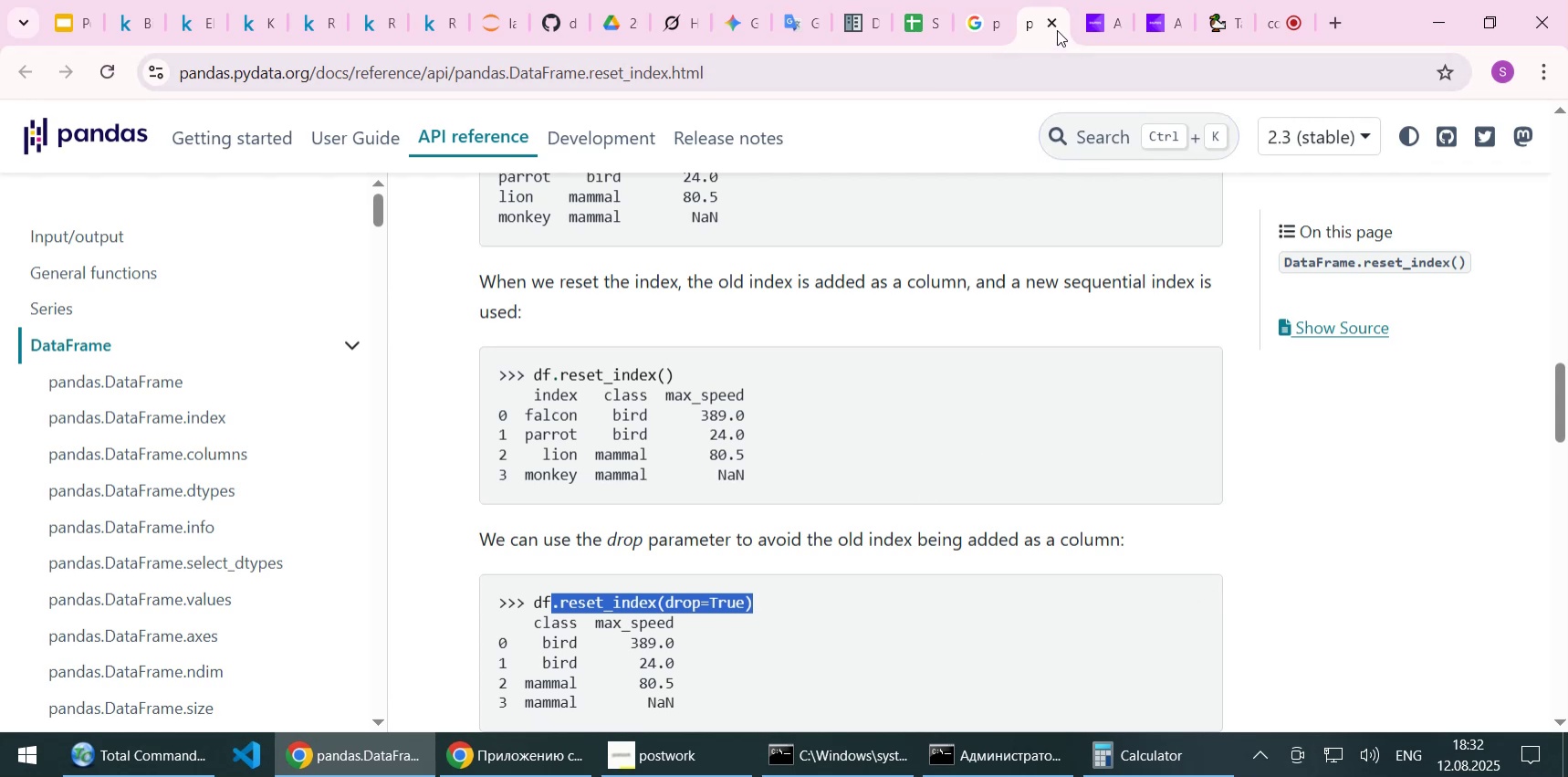 
left_click([1049, 25])
 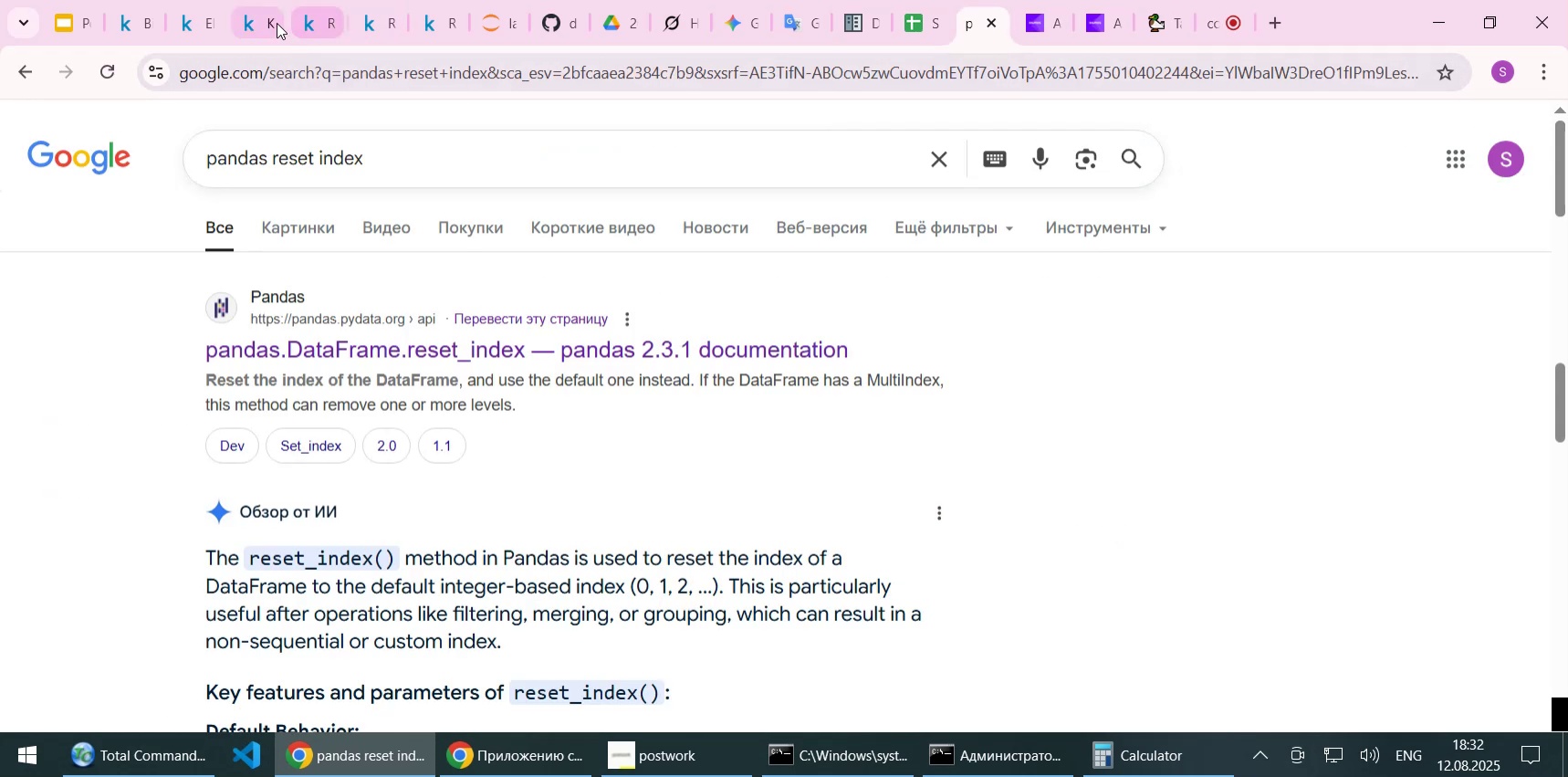 
left_click([257, 22])
 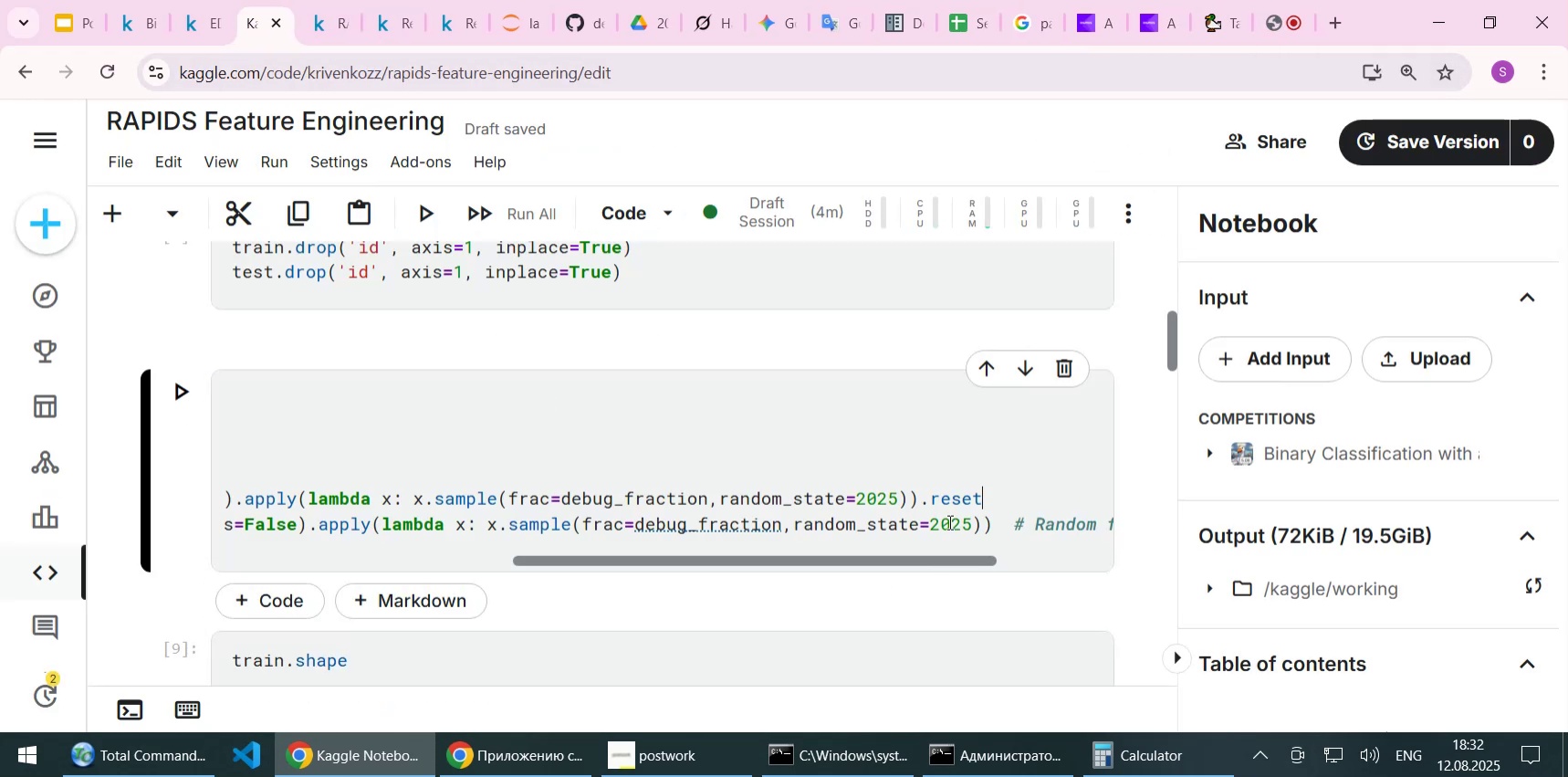 
double_click([942, 499])
 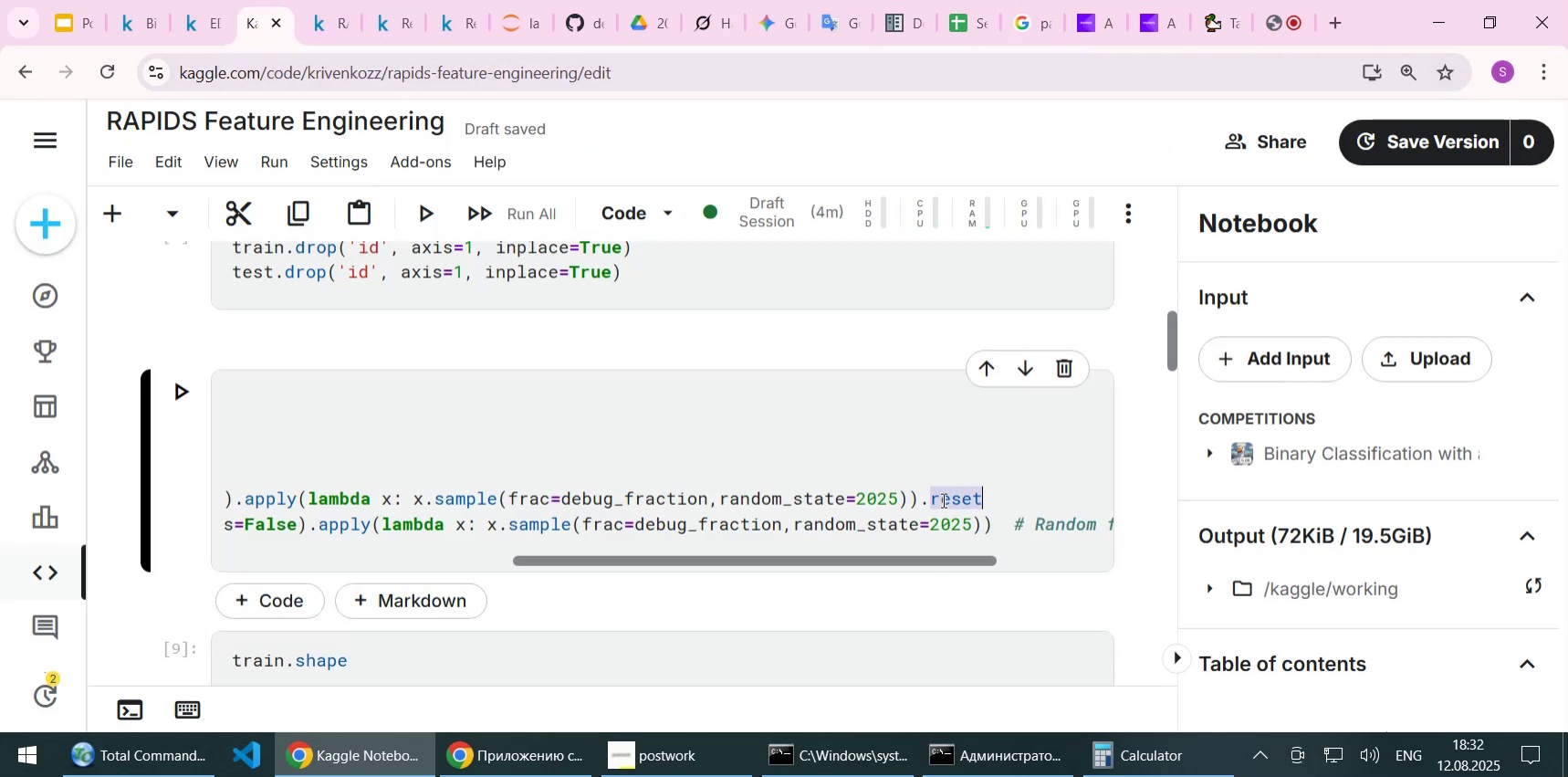 
key(Control+ControlLeft)
 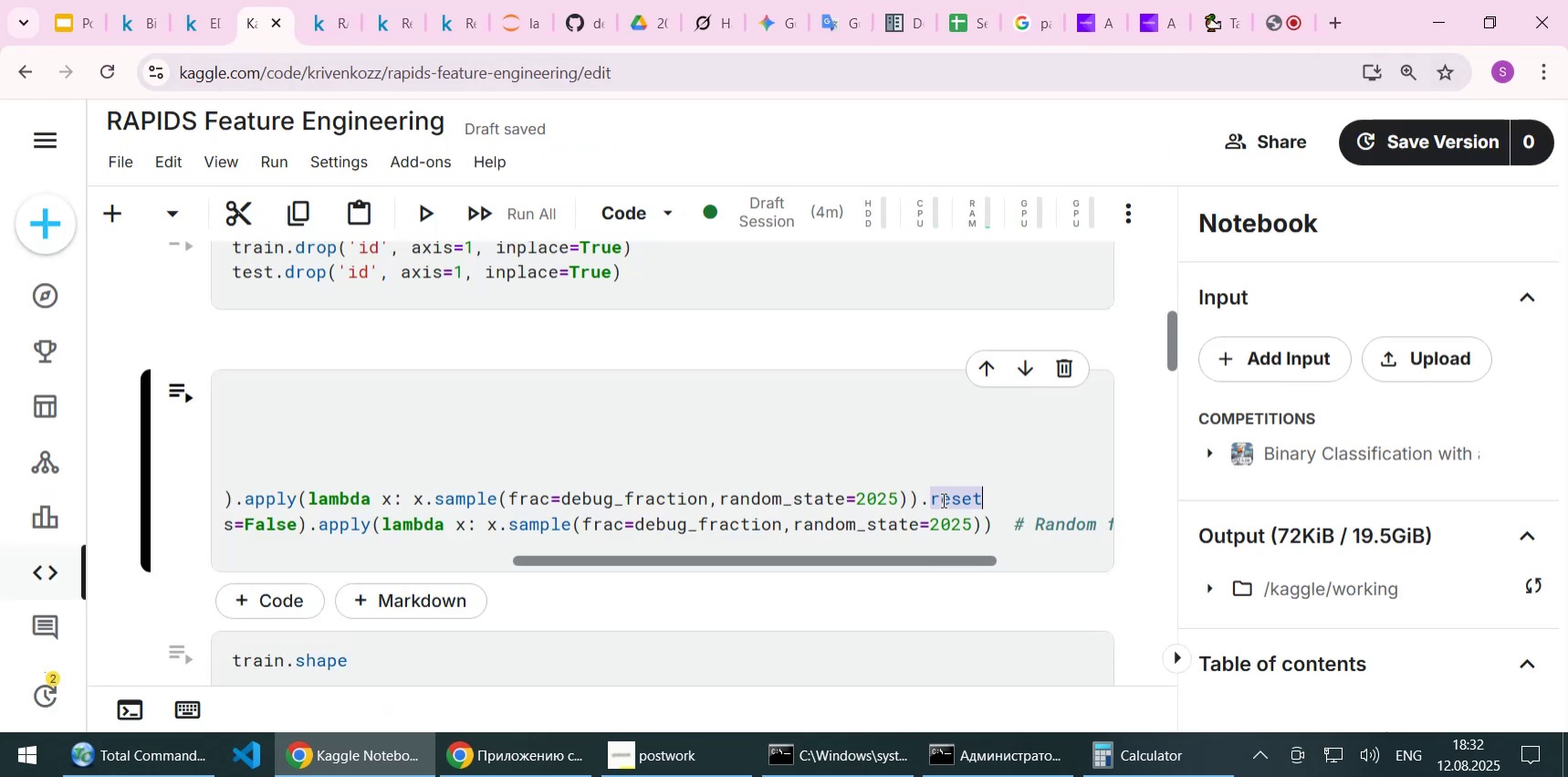 
key(Control+V)
 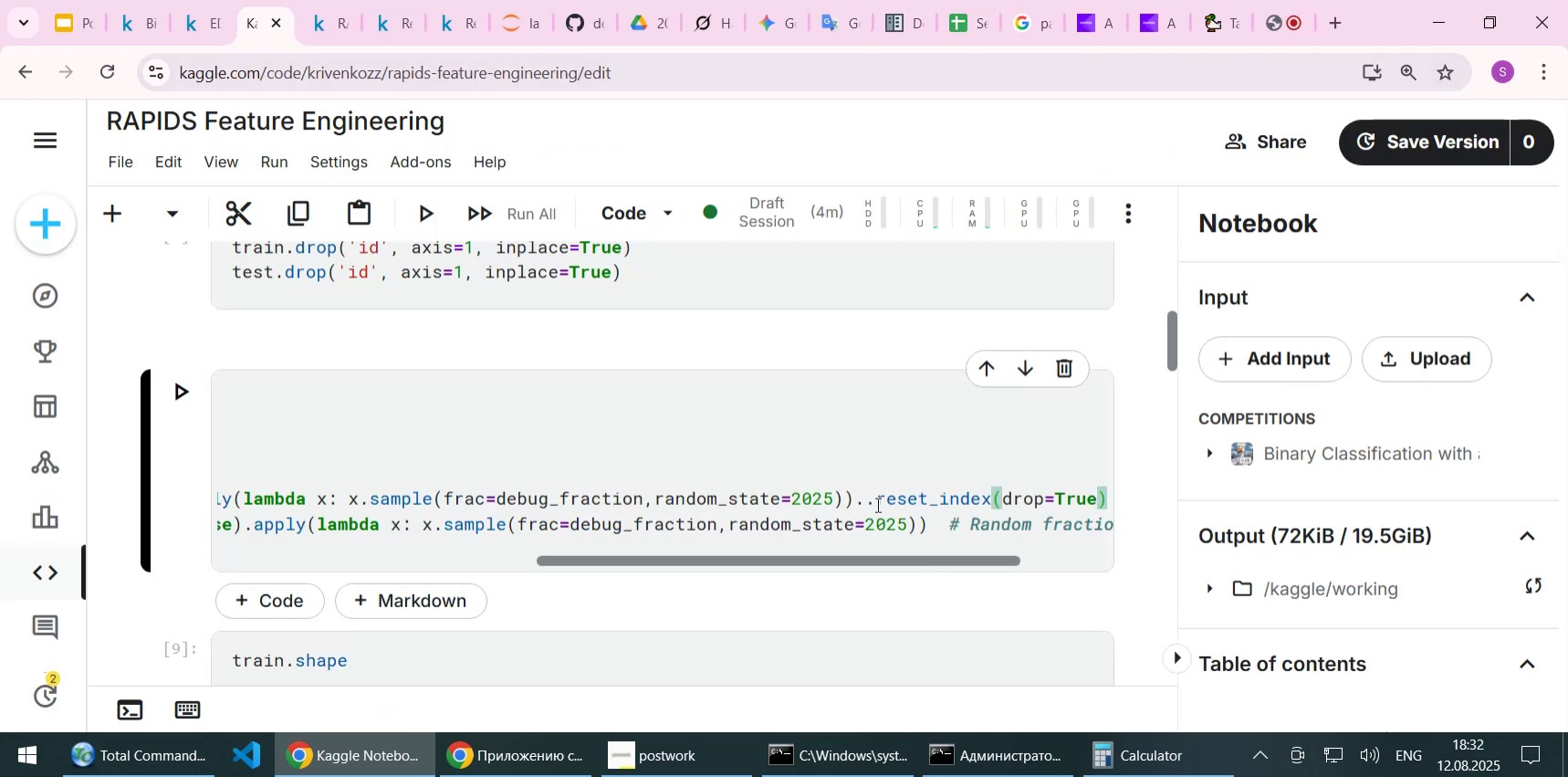 
left_click([858, 501])
 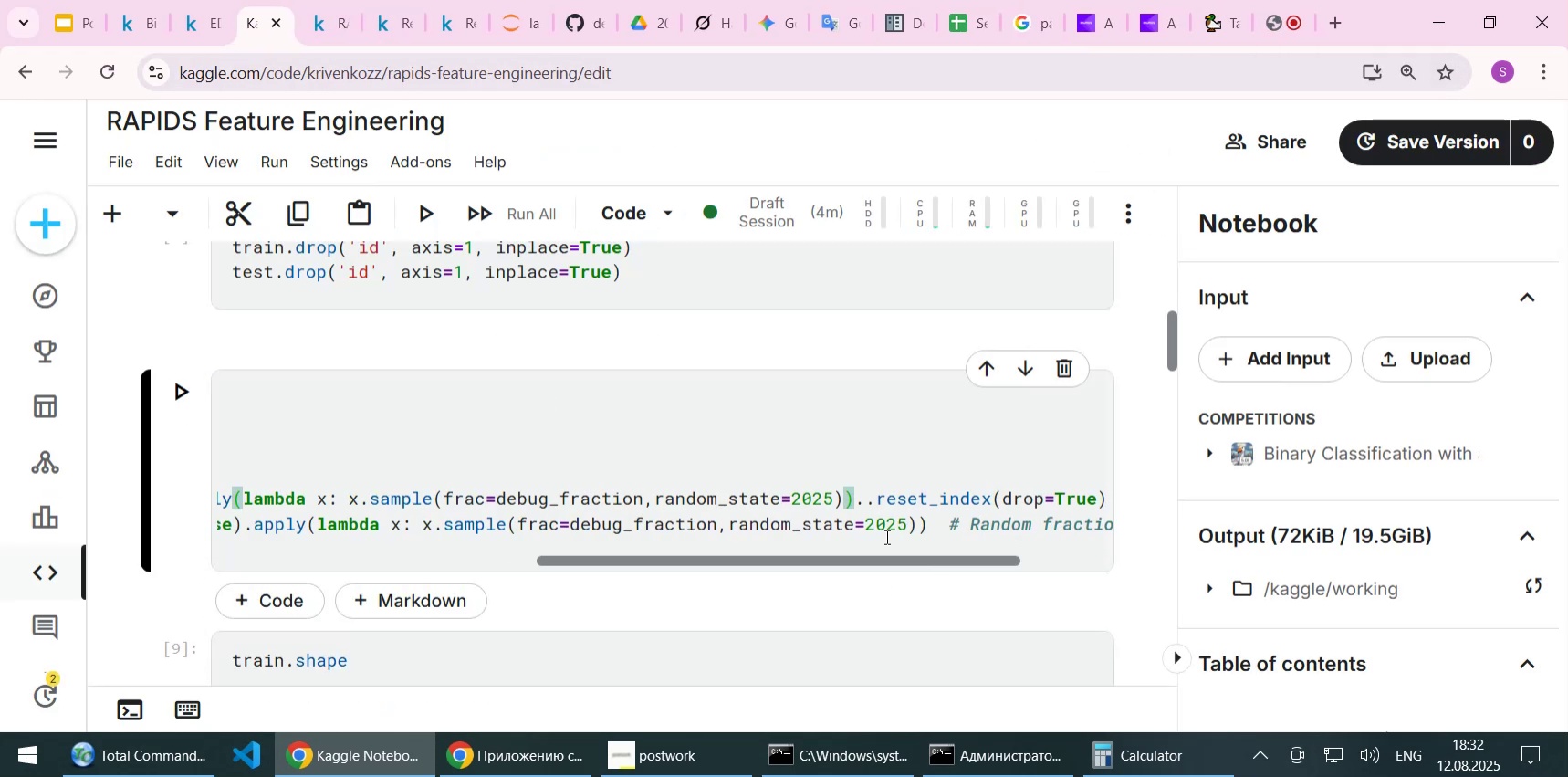 
key(Delete)
 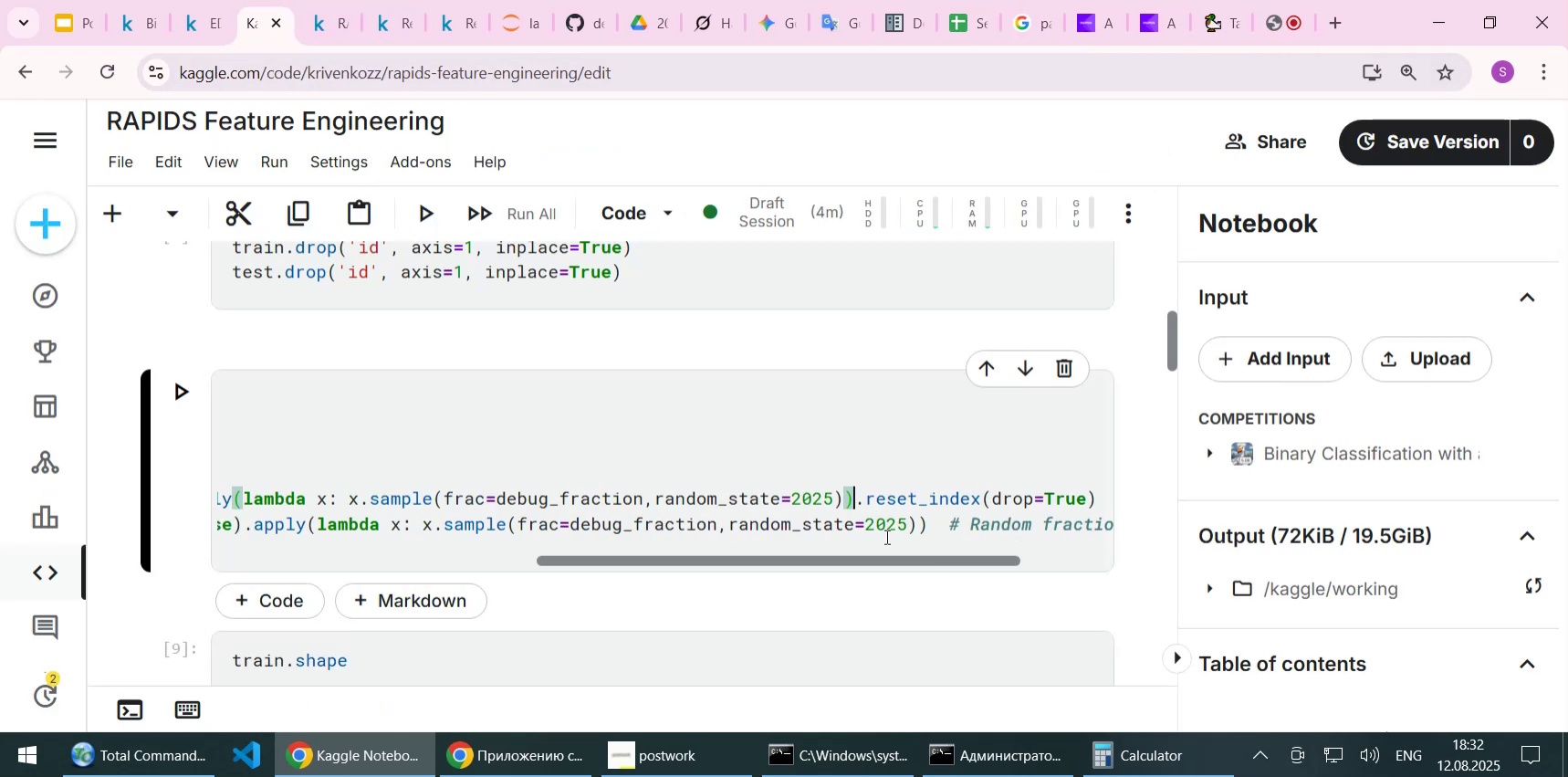 
key(ArrowRight)
 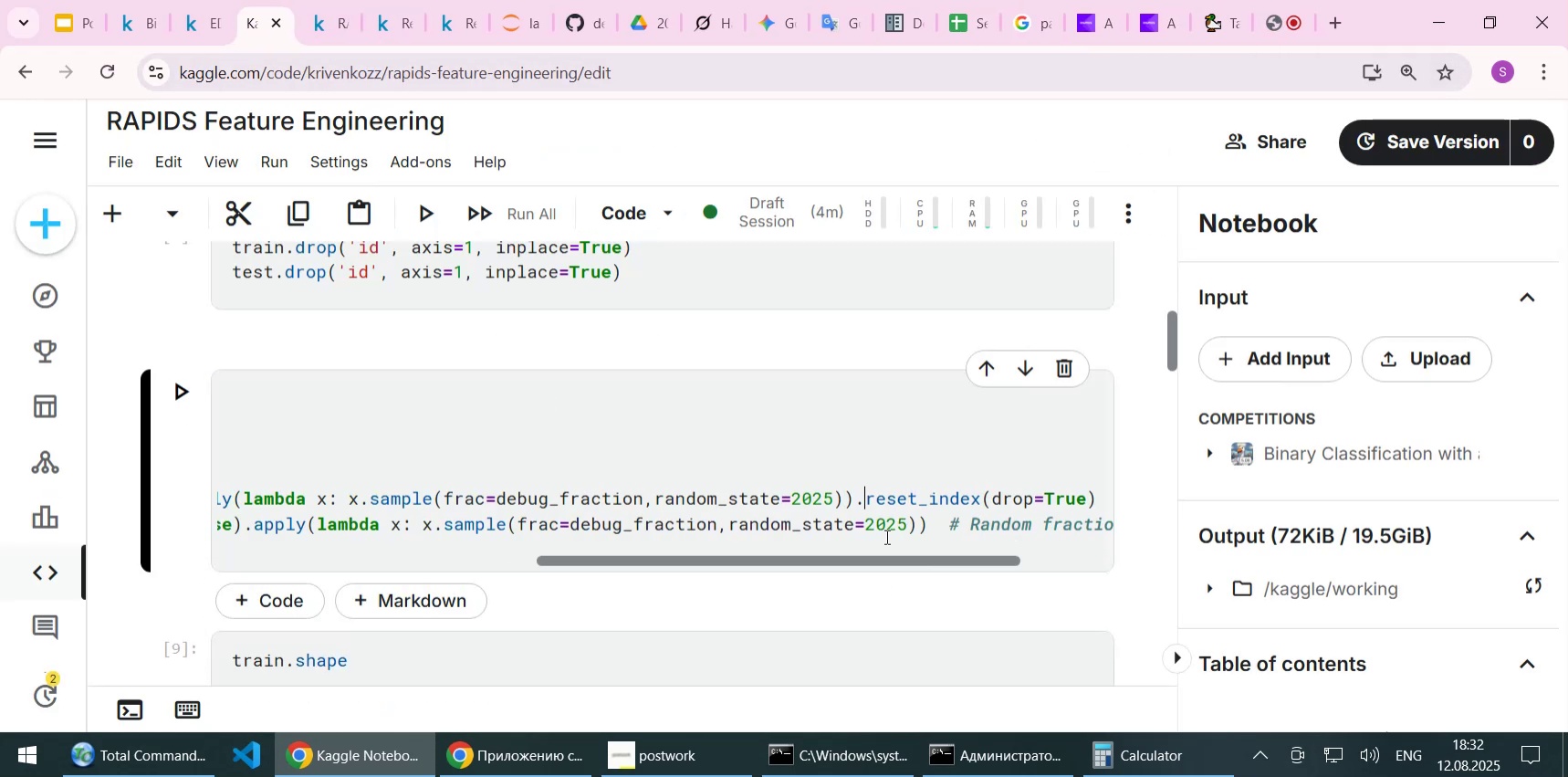 
key(ArrowLeft)
 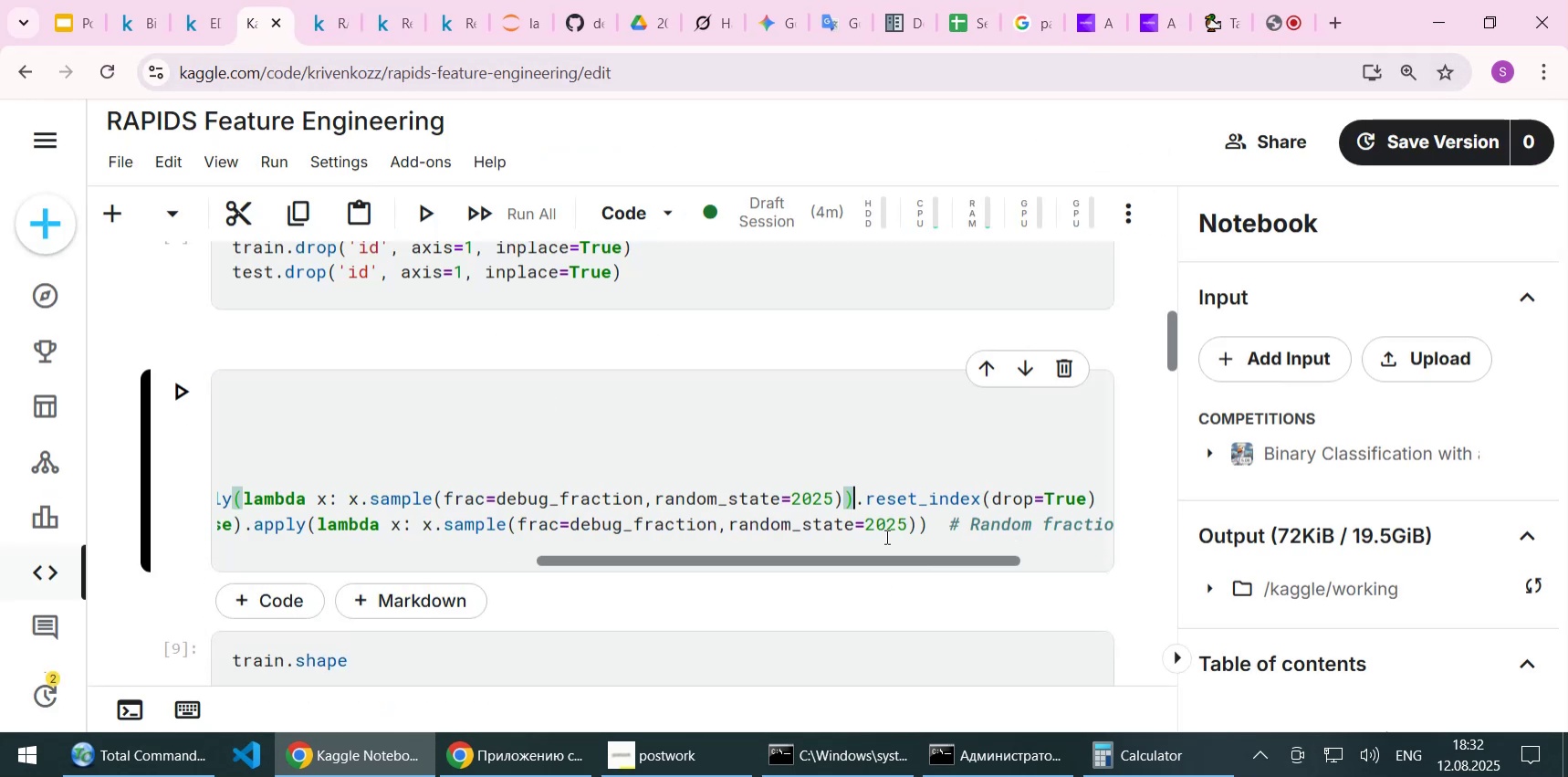 
key(Shift+End)
 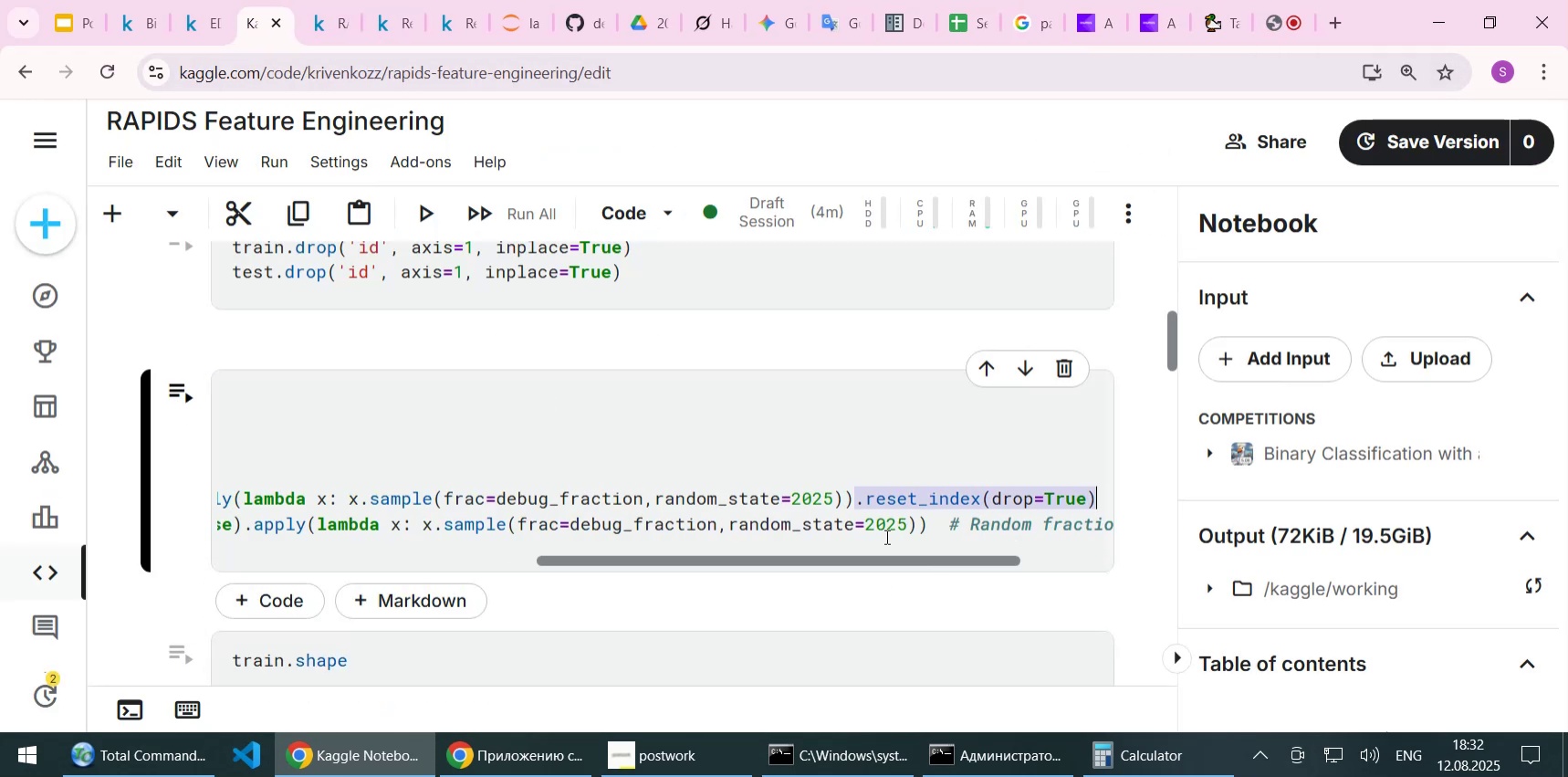 
key(Control+C)
 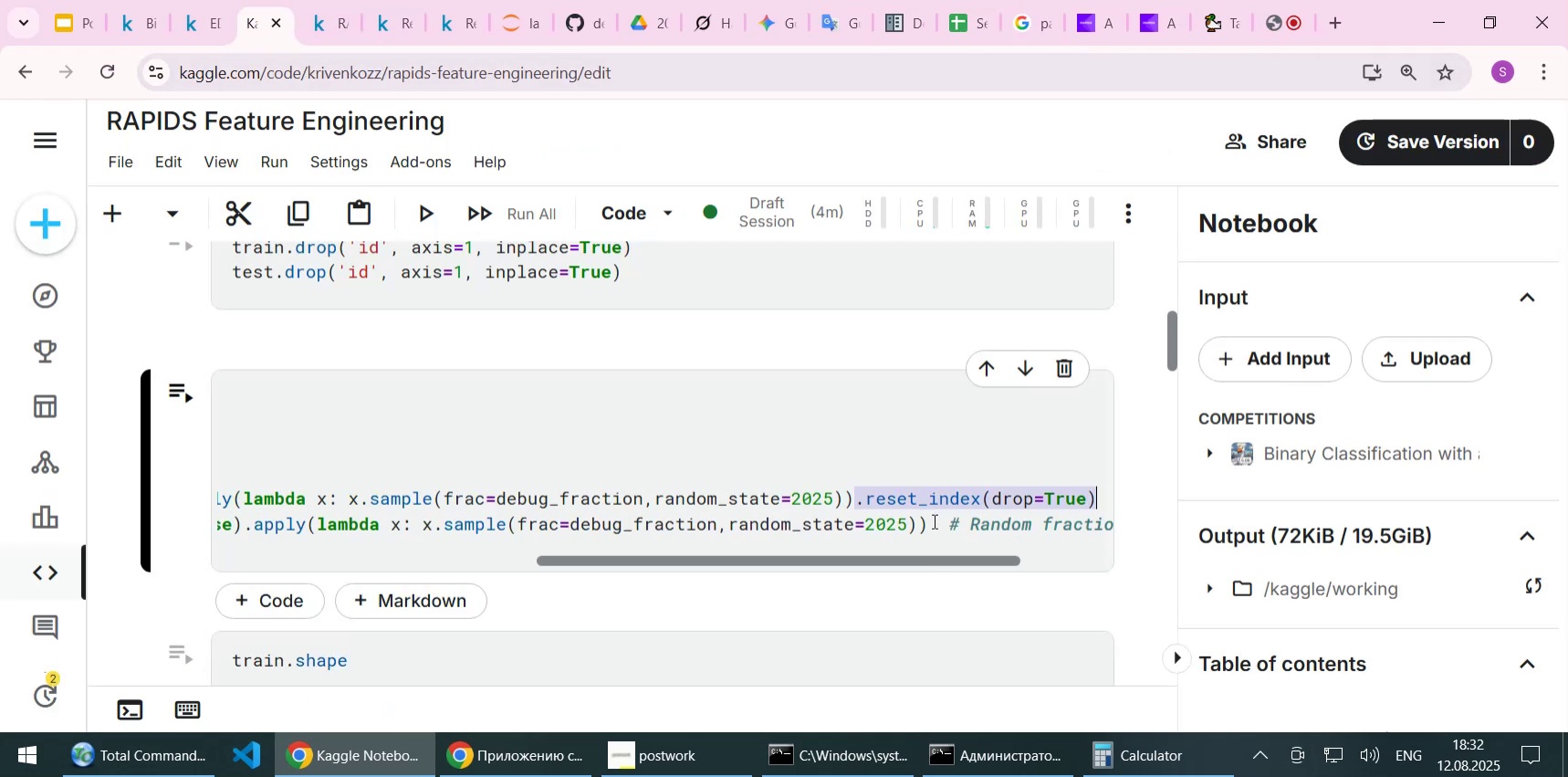 
left_click([932, 522])
 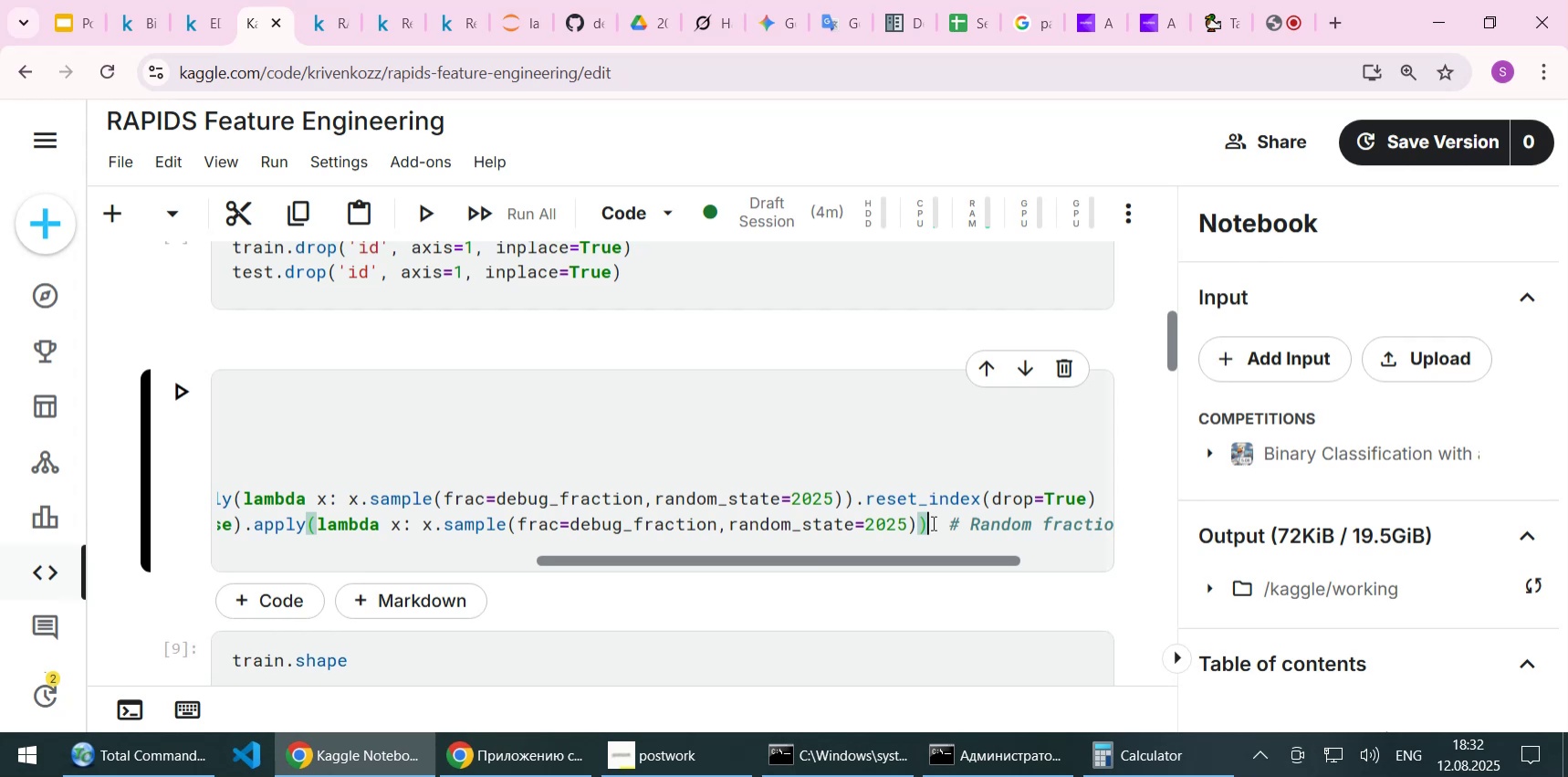 
key(Control+ControlLeft)
 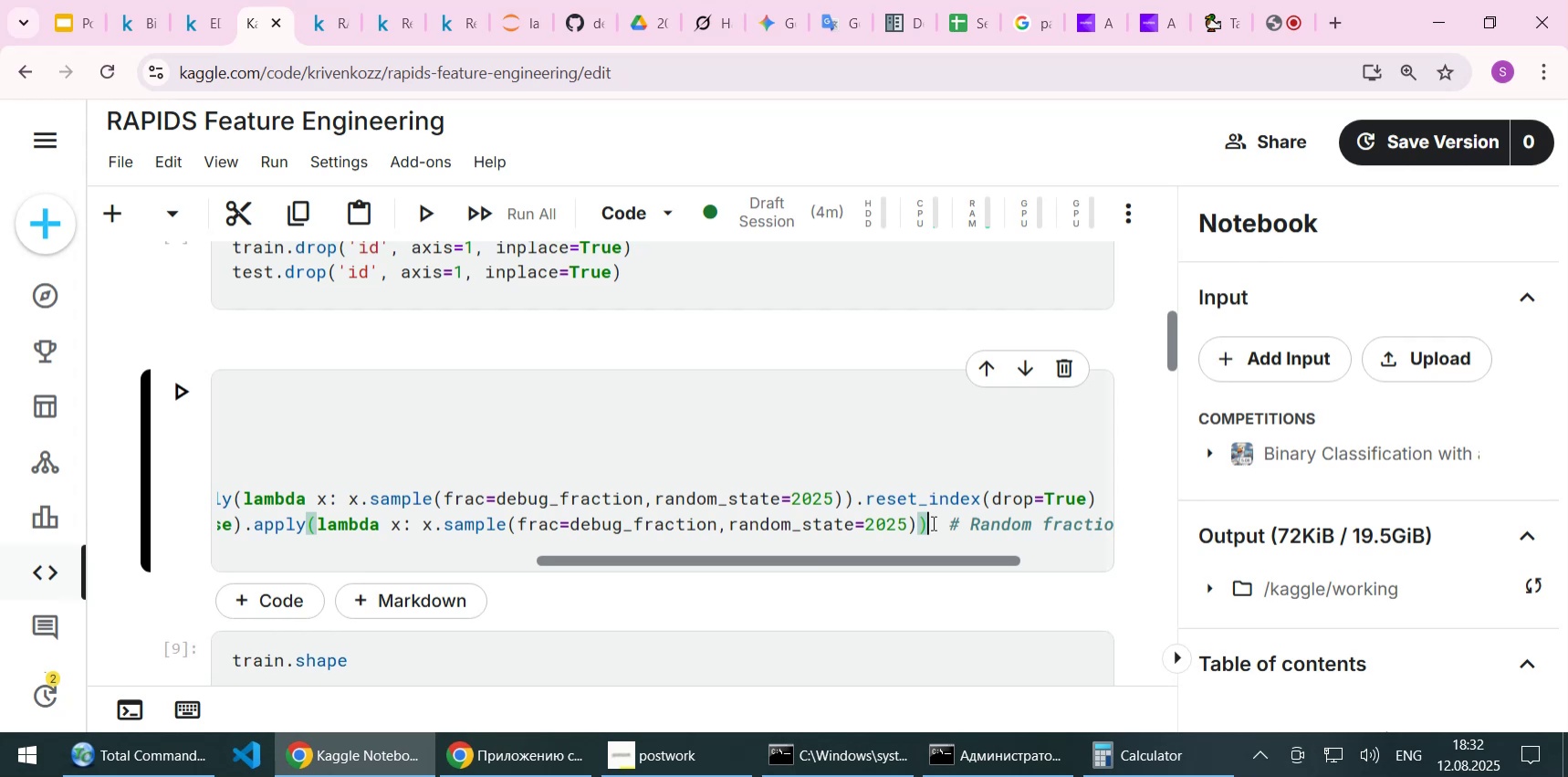 
key(Control+V)
 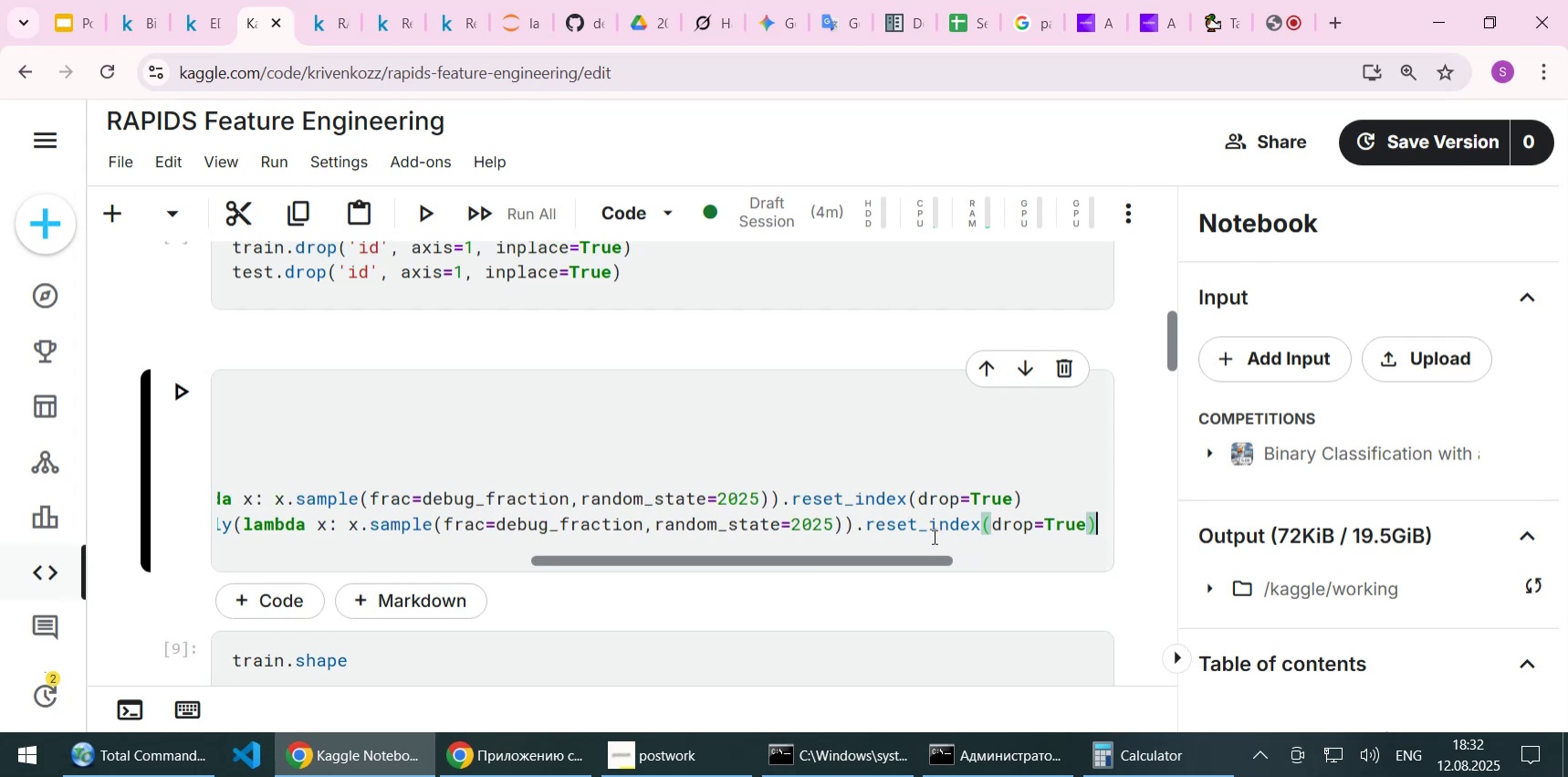 
key(Control+ControlLeft)
 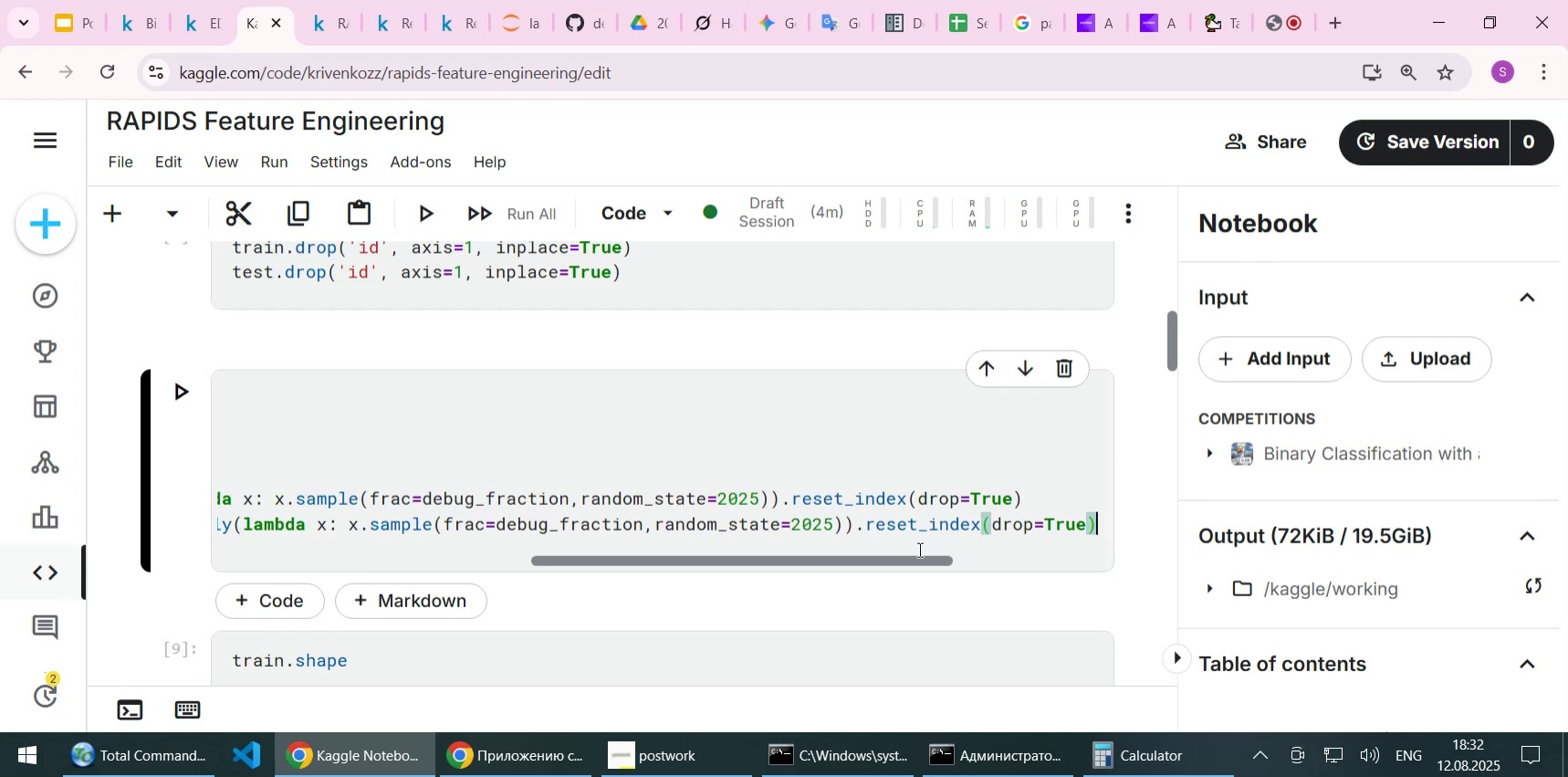 
key(Control+S)
 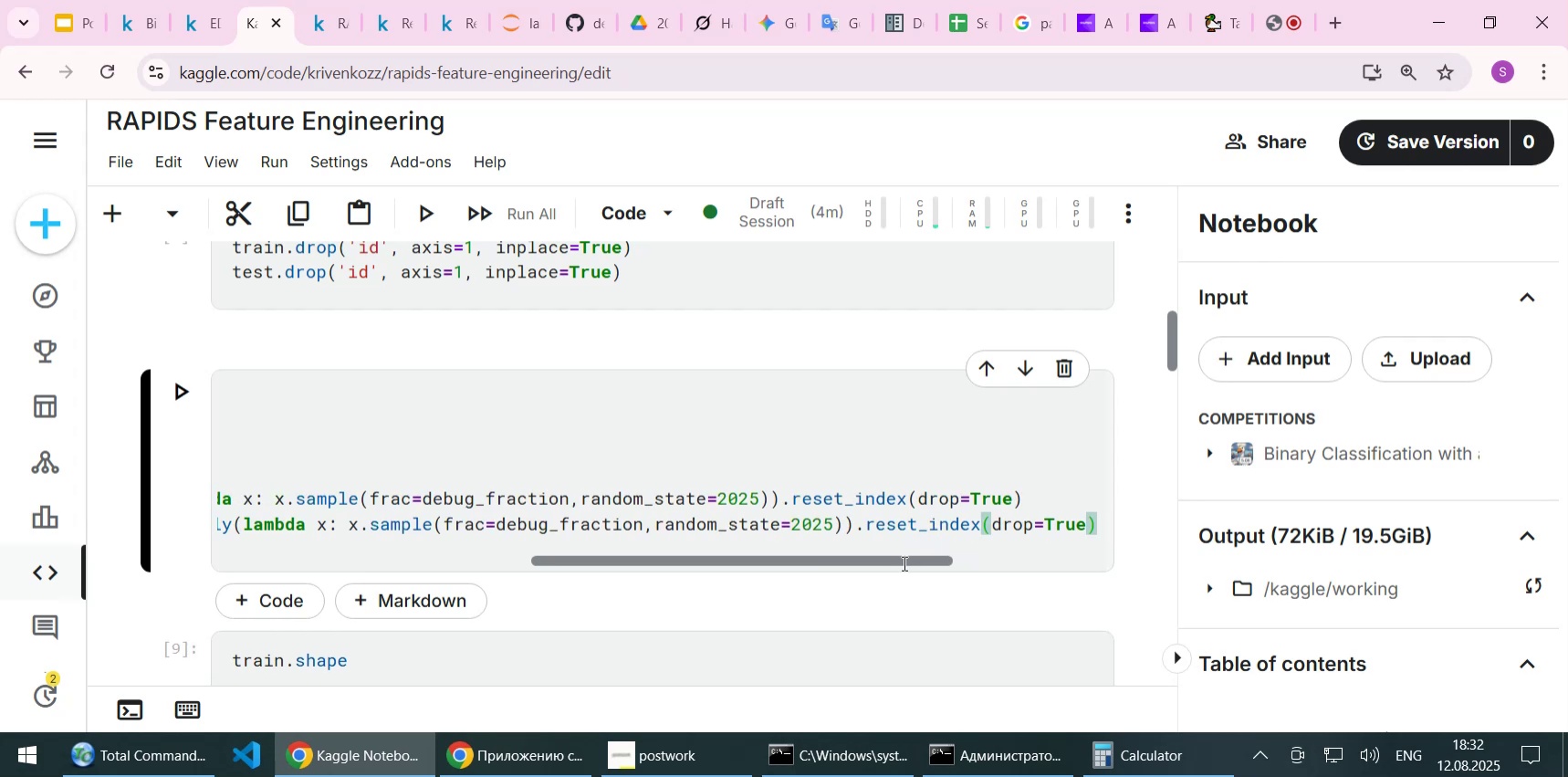 
left_click_drag(start_coordinate=[898, 562], to_coordinate=[282, 538])
 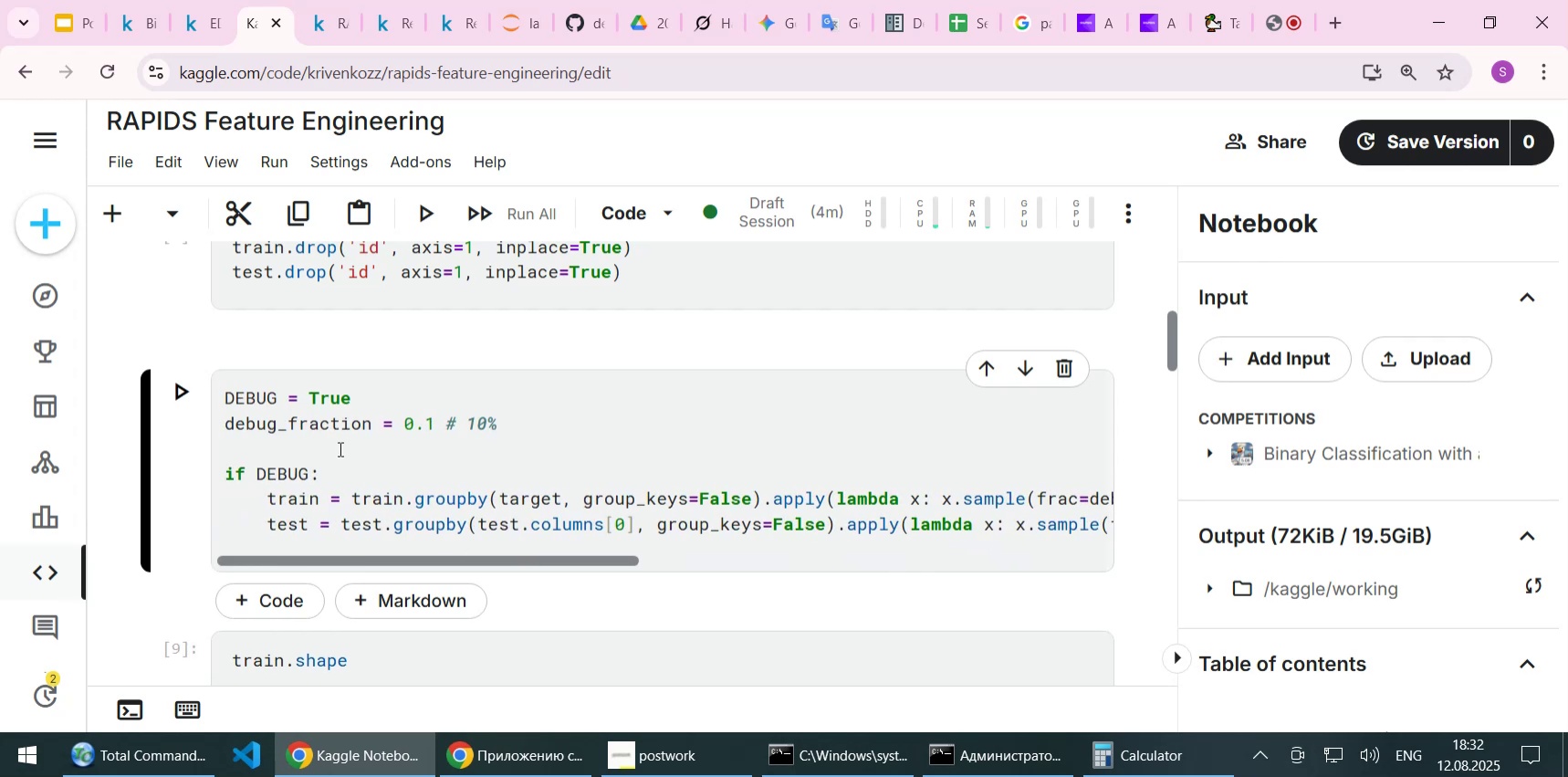 
scroll: coordinate [391, 422], scroll_direction: up, amount: 13.0
 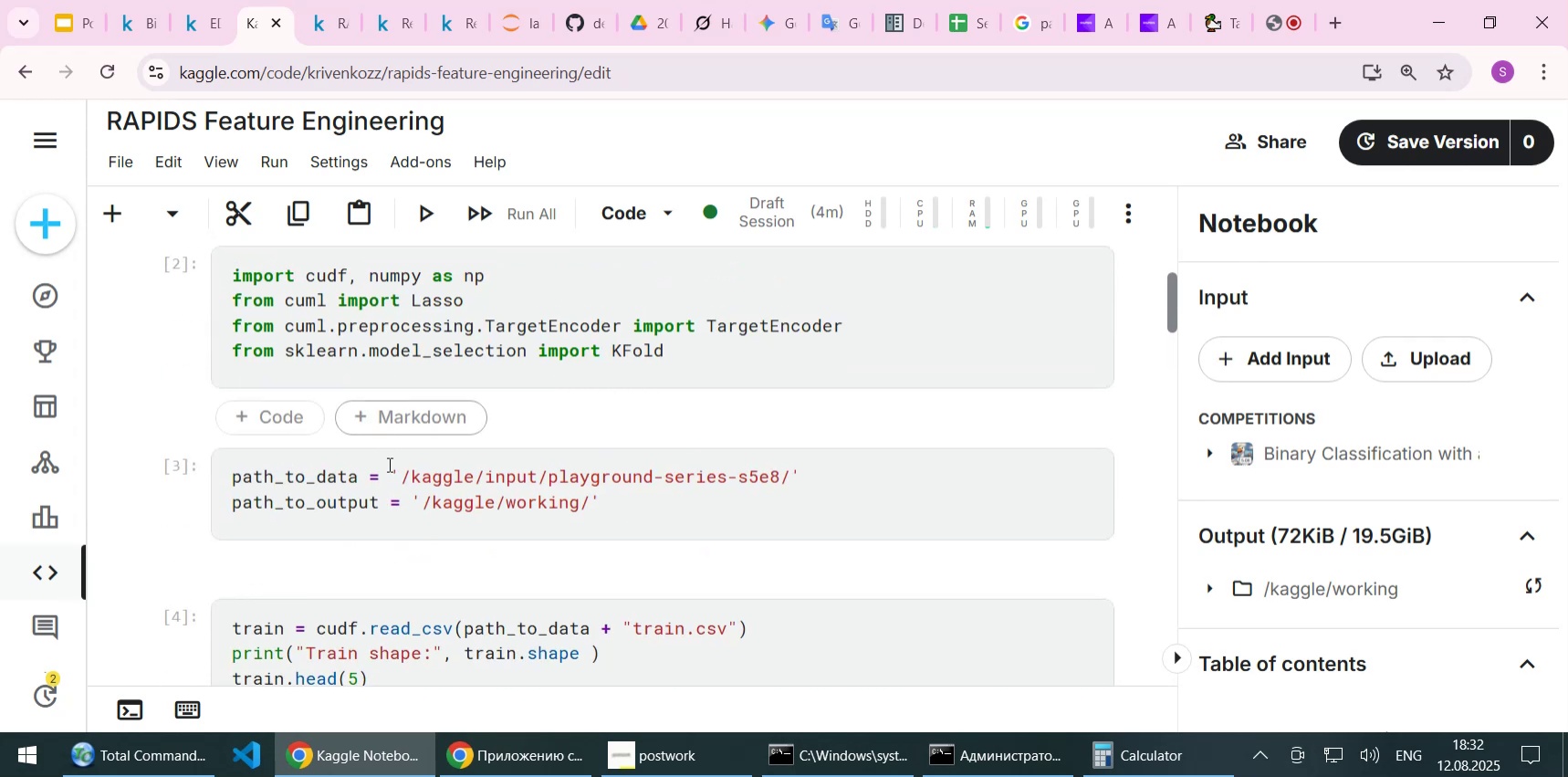 
scroll: coordinate [388, 472], scroll_direction: down, amount: 1.0
 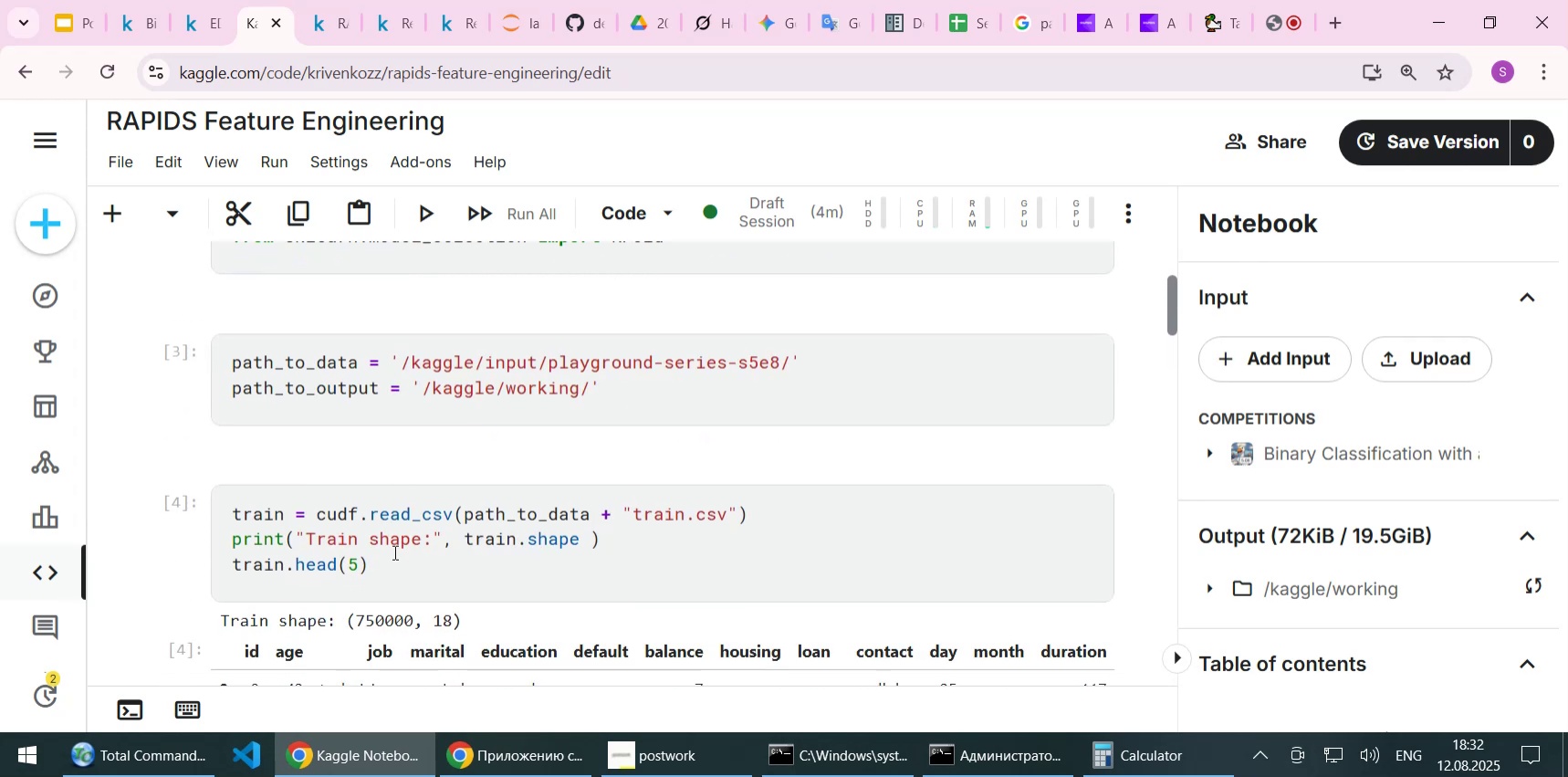 
left_click([399, 560])
 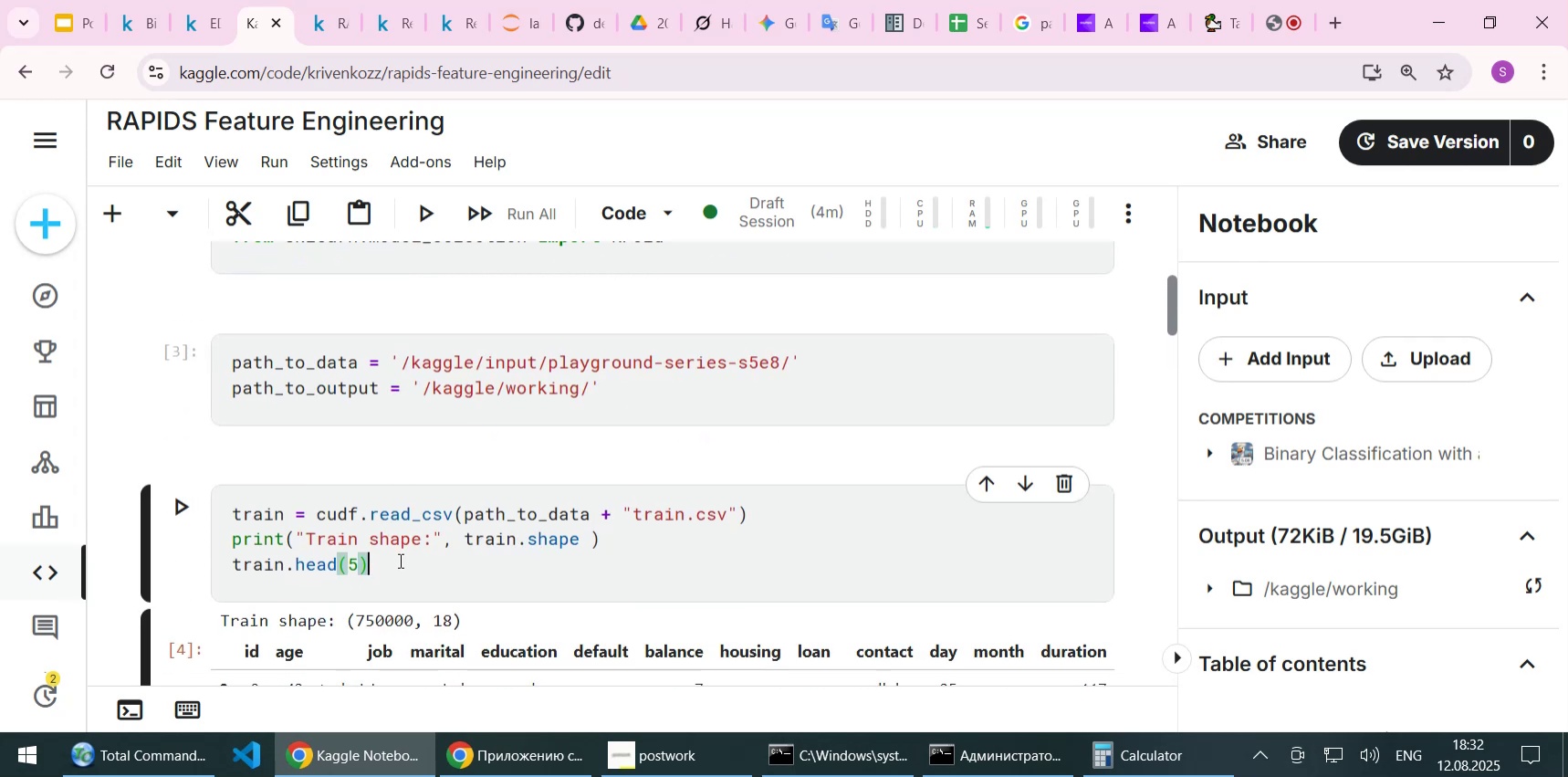 
key(Shift+Enter)
 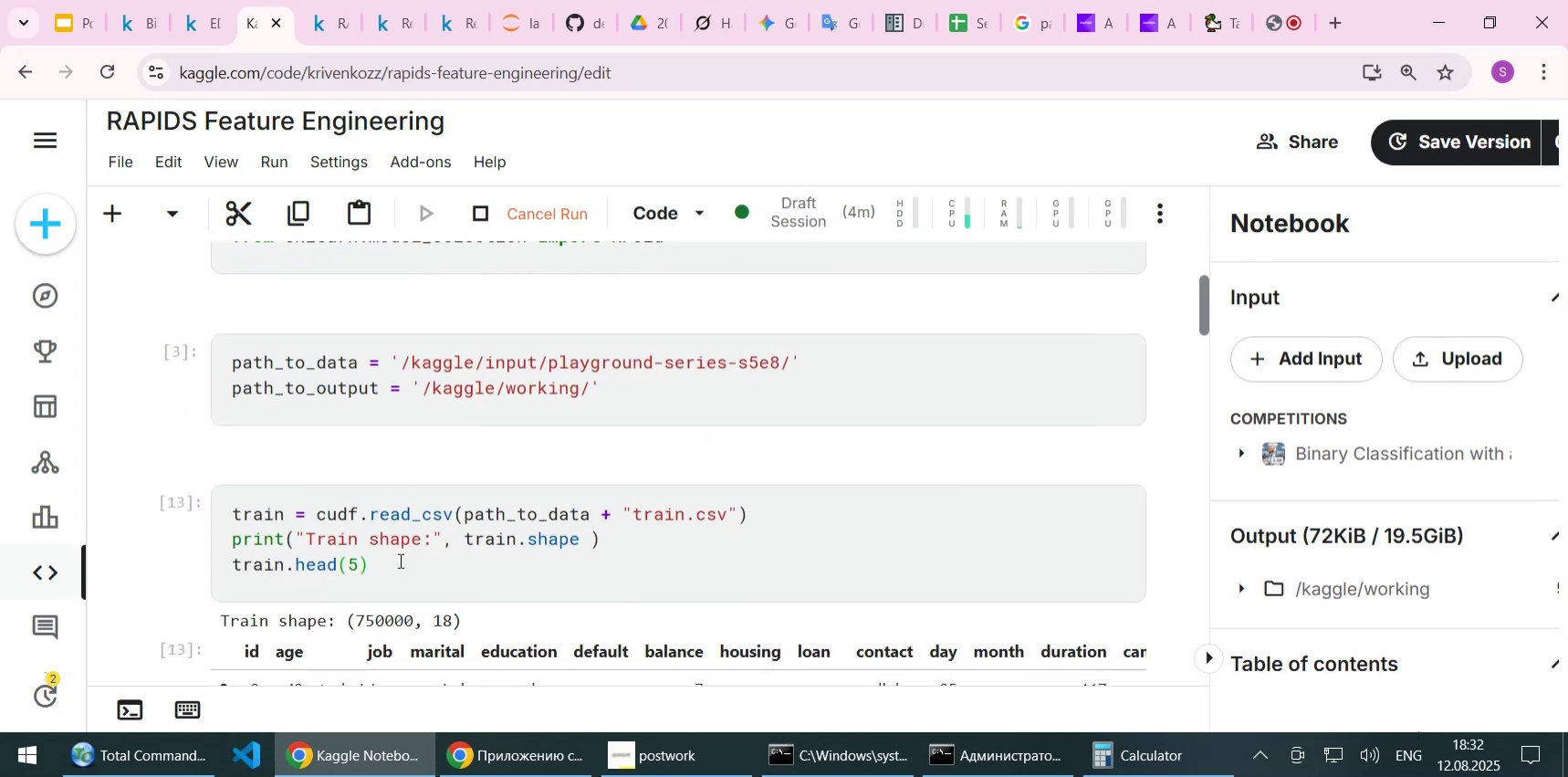 
scroll: coordinate [682, 523], scroll_direction: down, amount: 3.0
 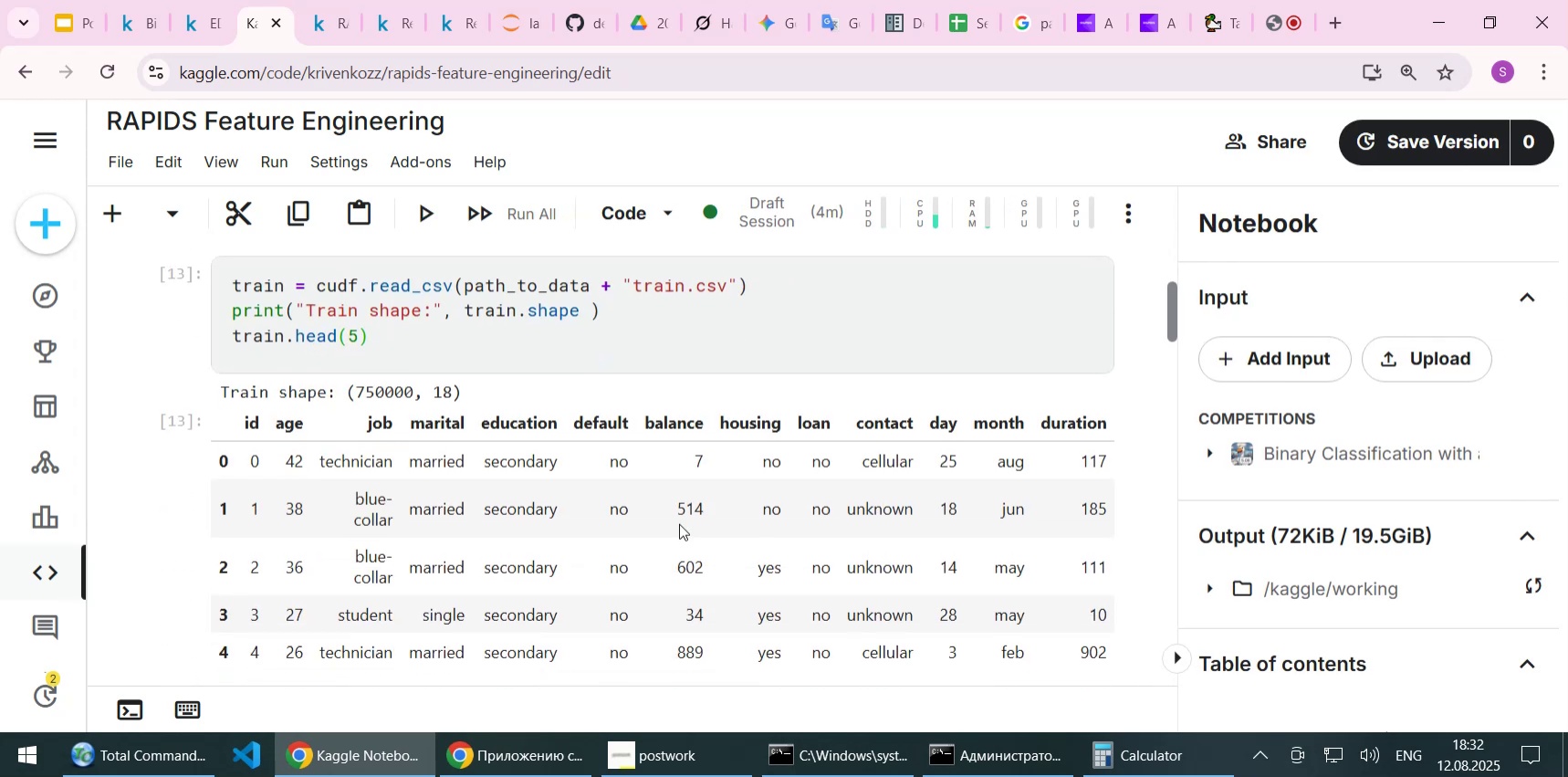 
key(Shift+Enter)
 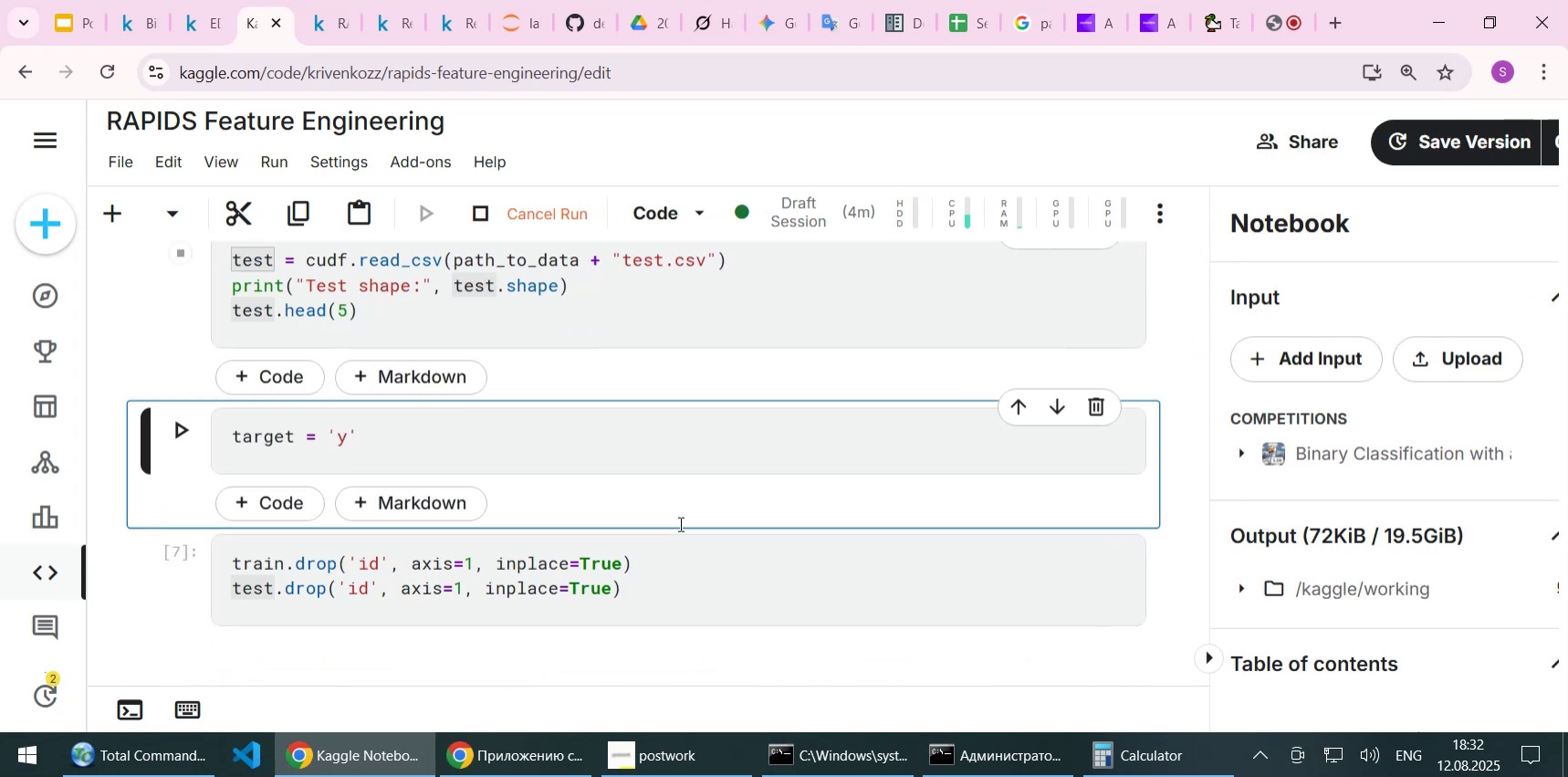 
scroll: coordinate [644, 502], scroll_direction: down, amount: 3.0
 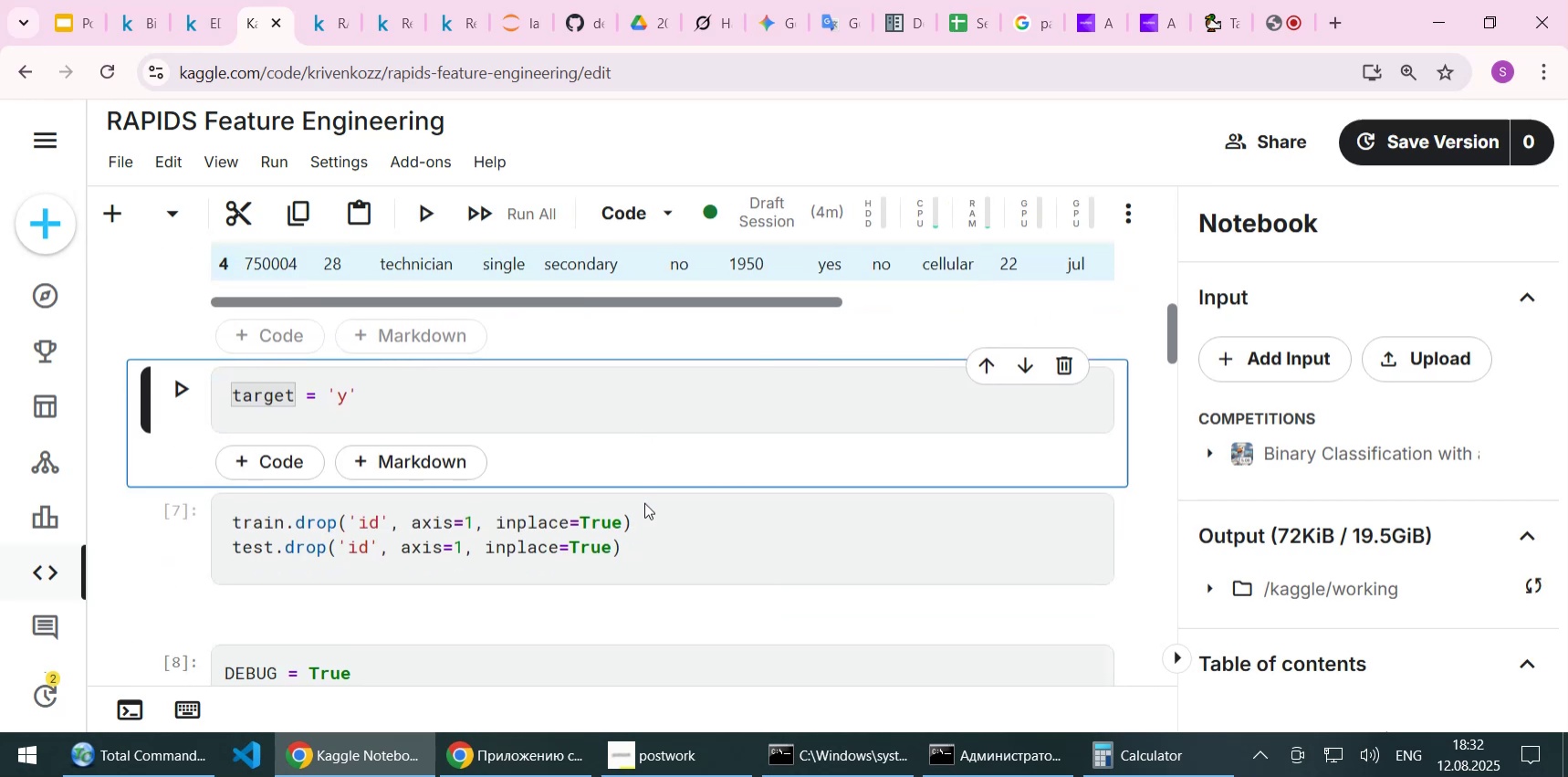 
key(Shift+Enter)
 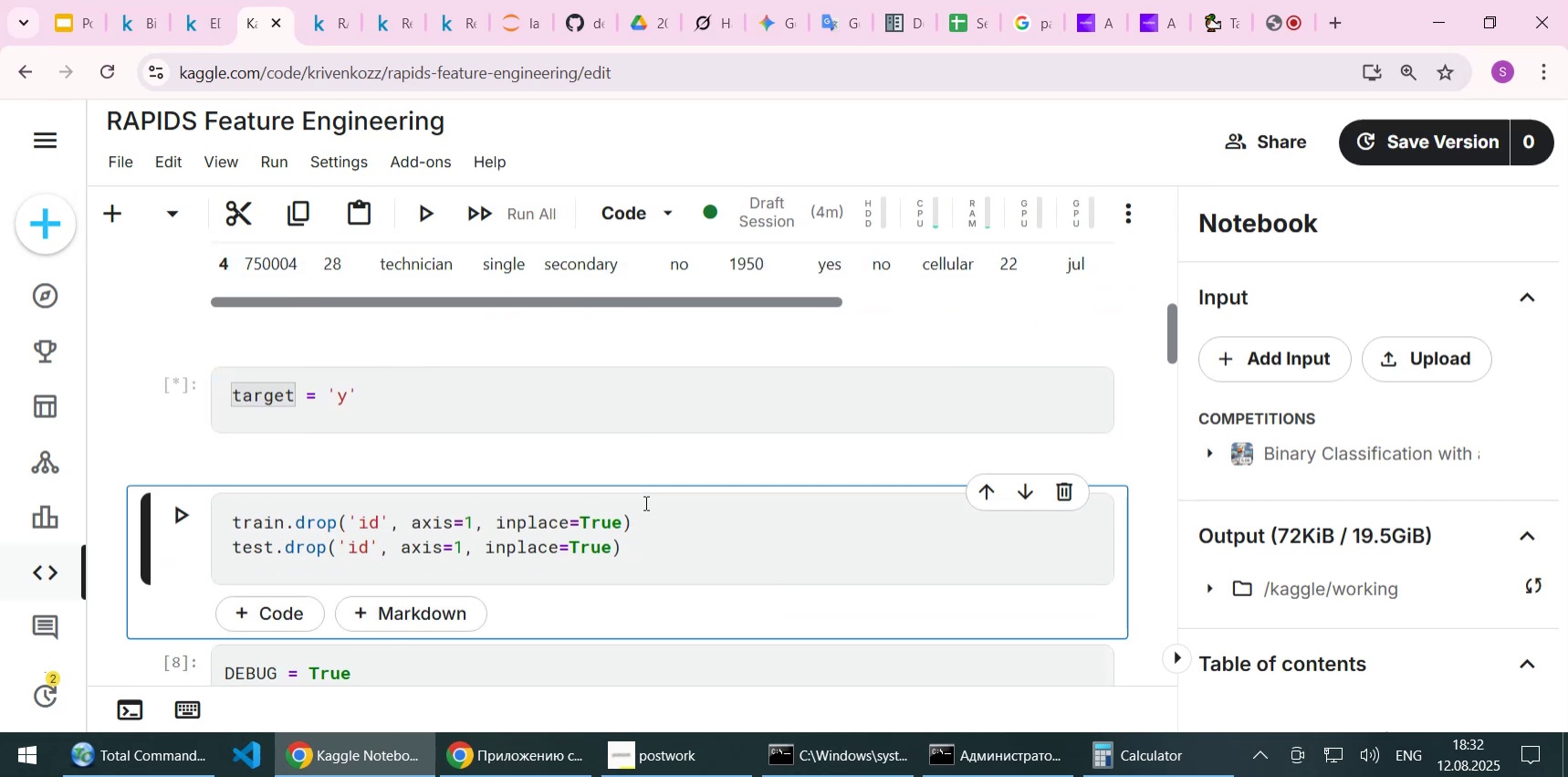 
key(Shift+ShiftLeft)
 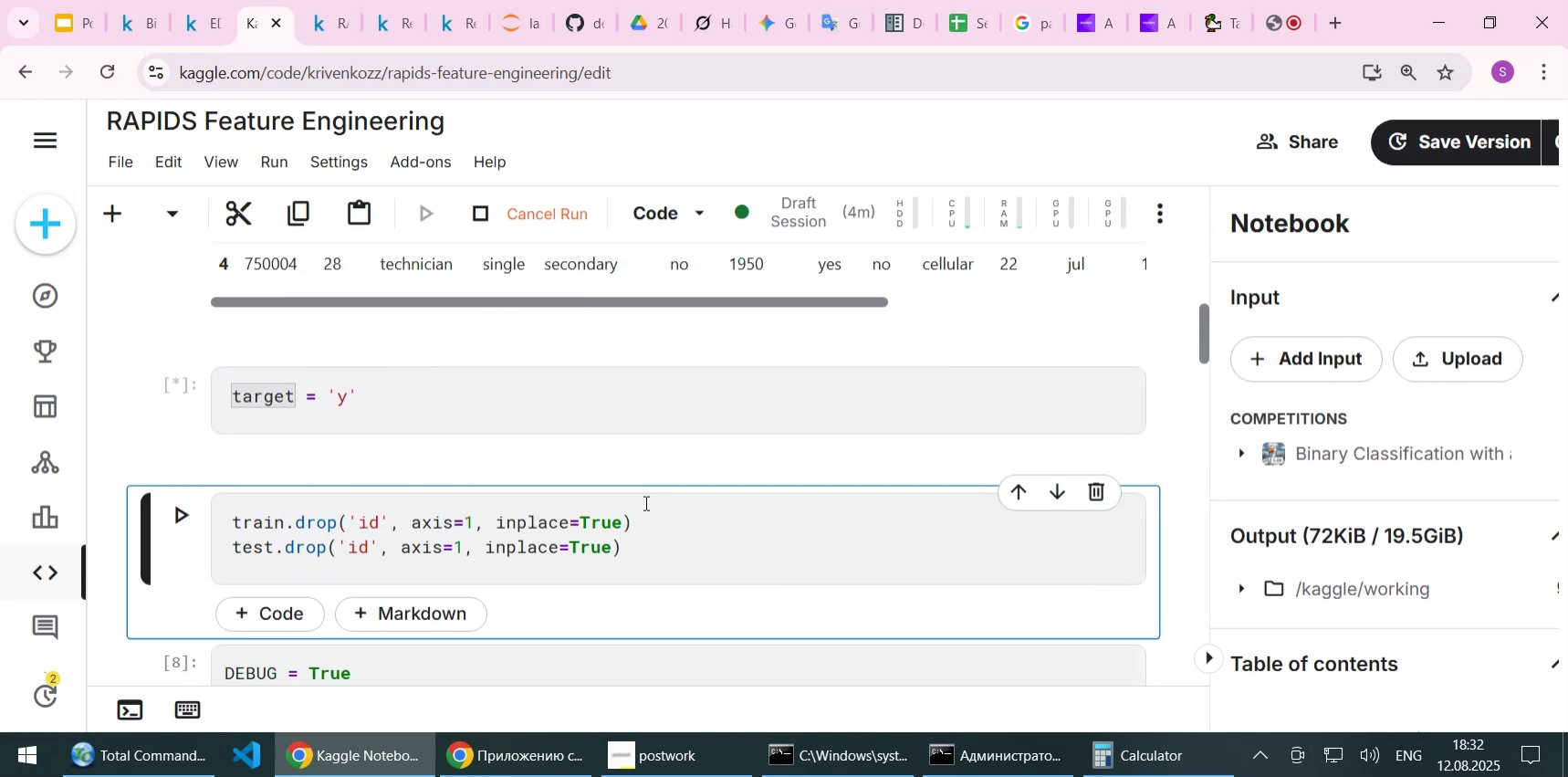 
key(Shift+Enter)
 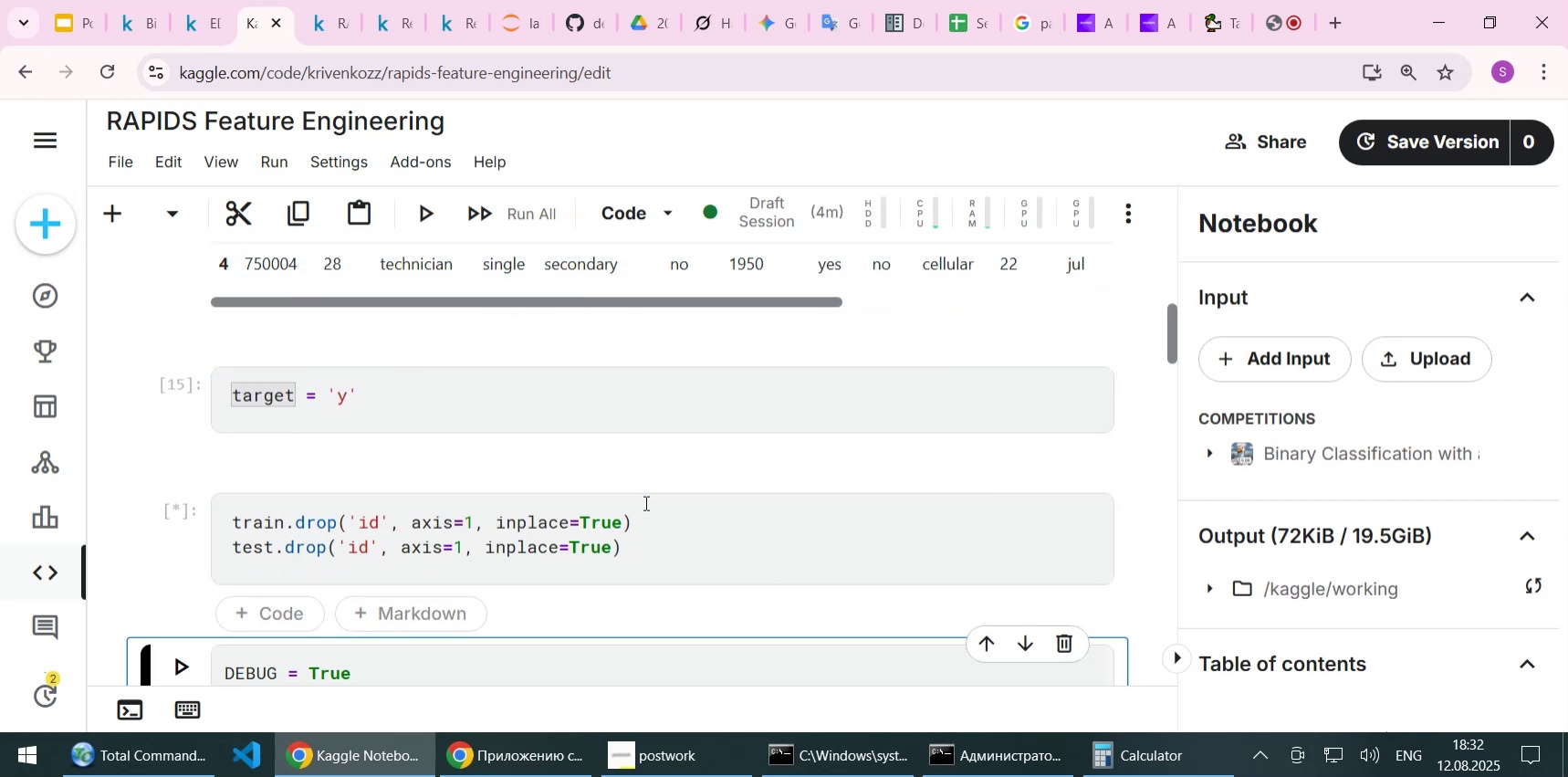 
scroll: coordinate [632, 500], scroll_direction: down, amount: 3.0
 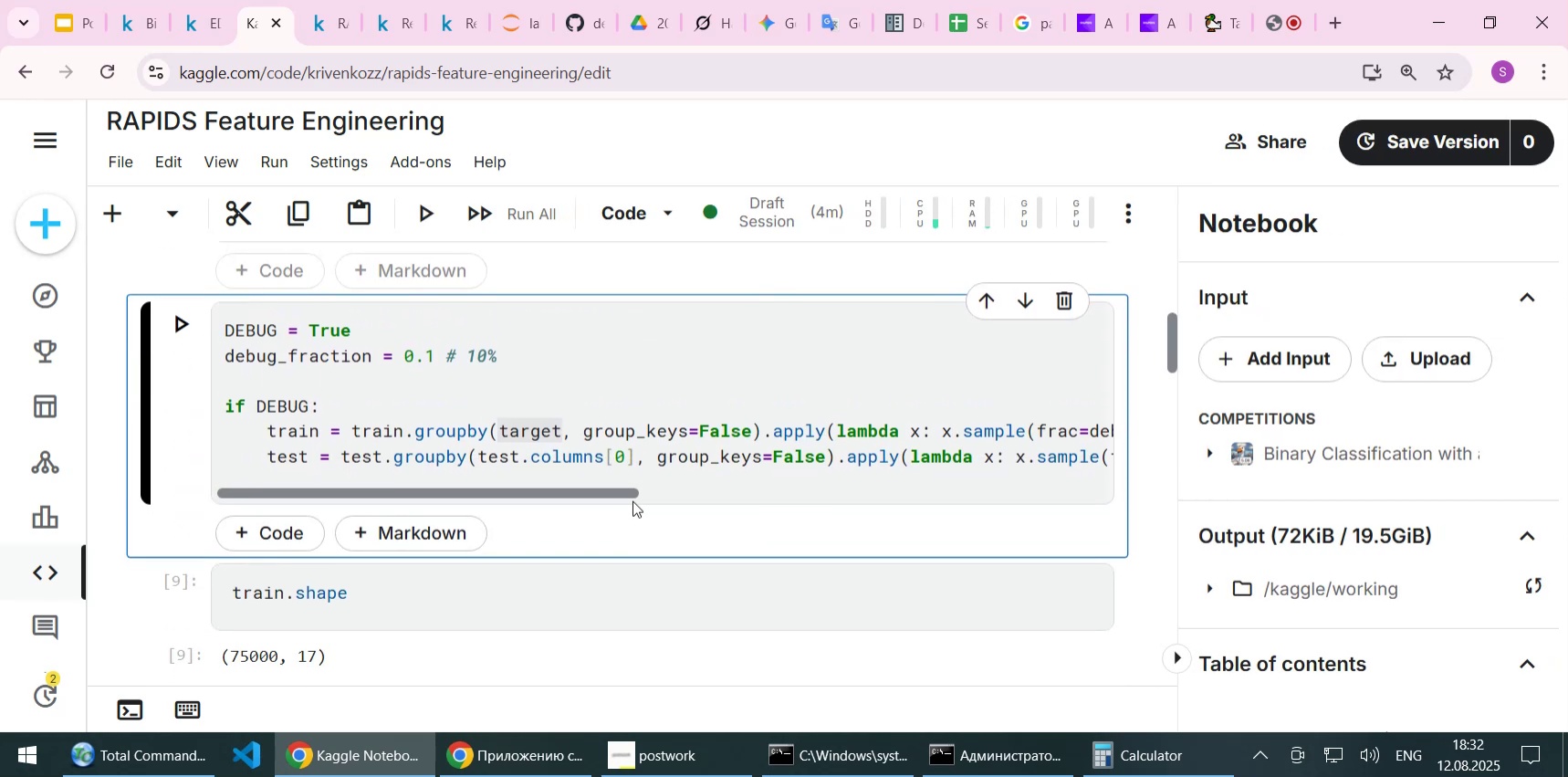 
key(Shift+Enter)
 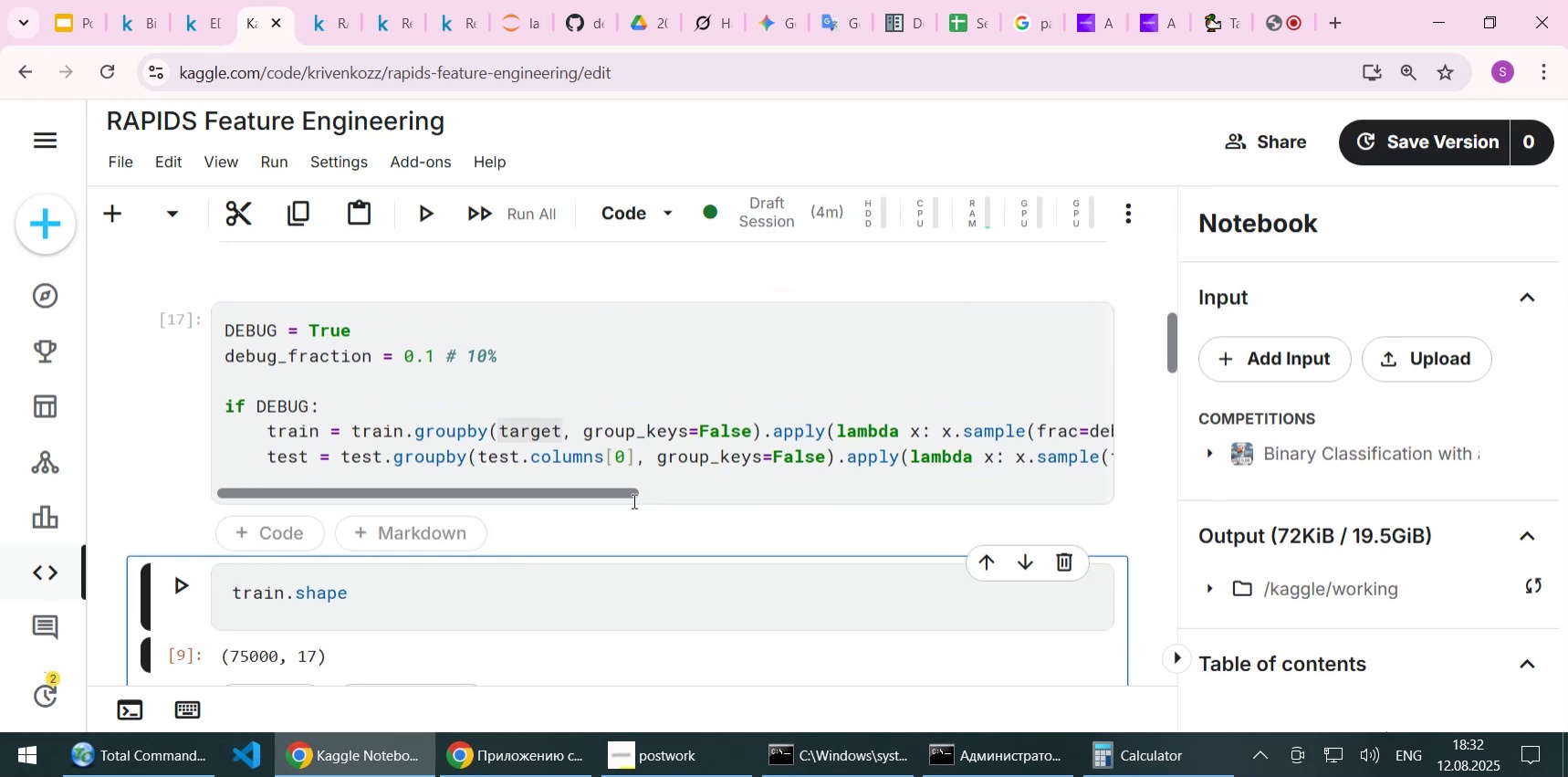 
key(Shift+Enter)
 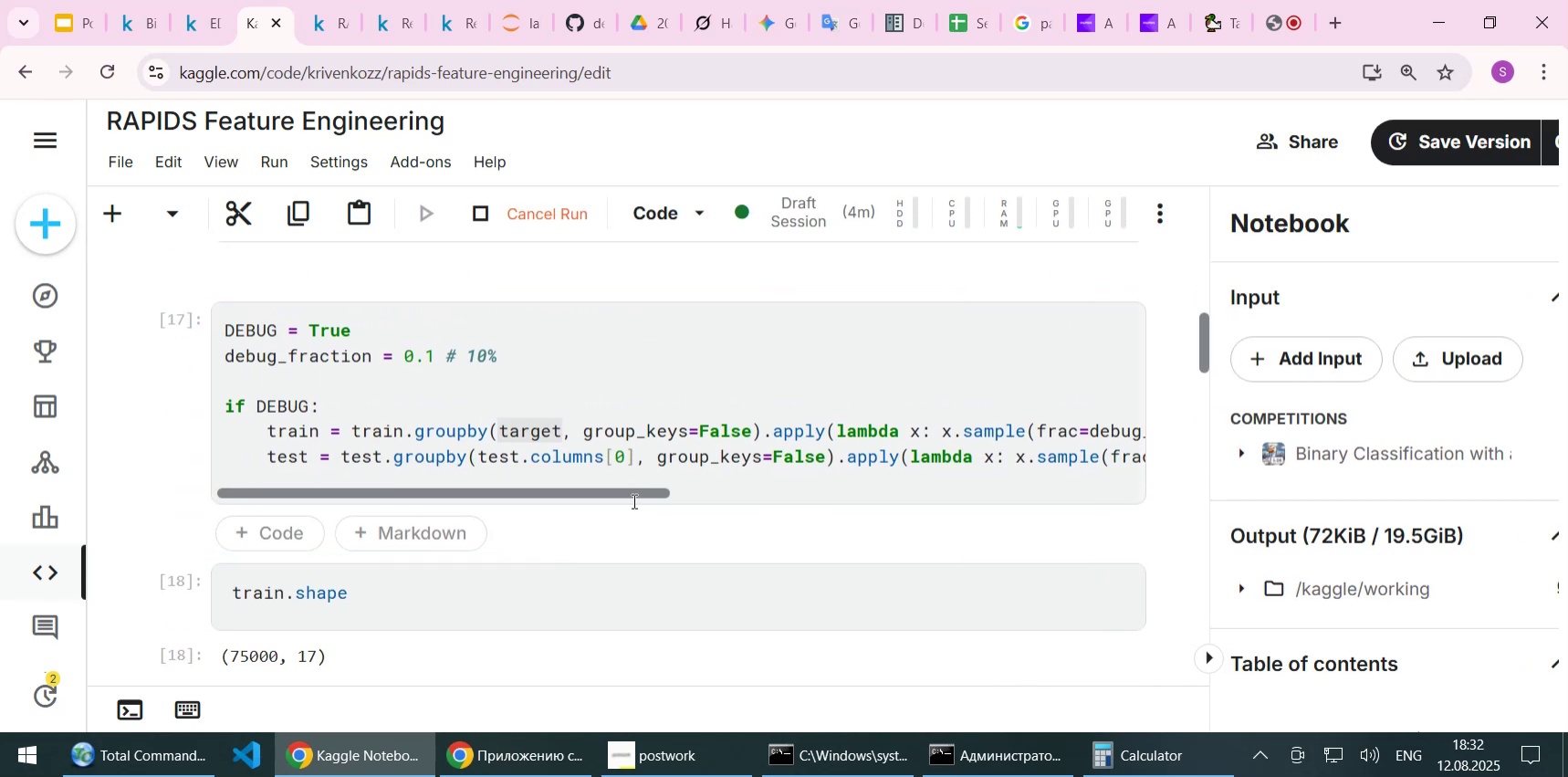 
scroll: coordinate [632, 500], scroll_direction: down, amount: 2.0
 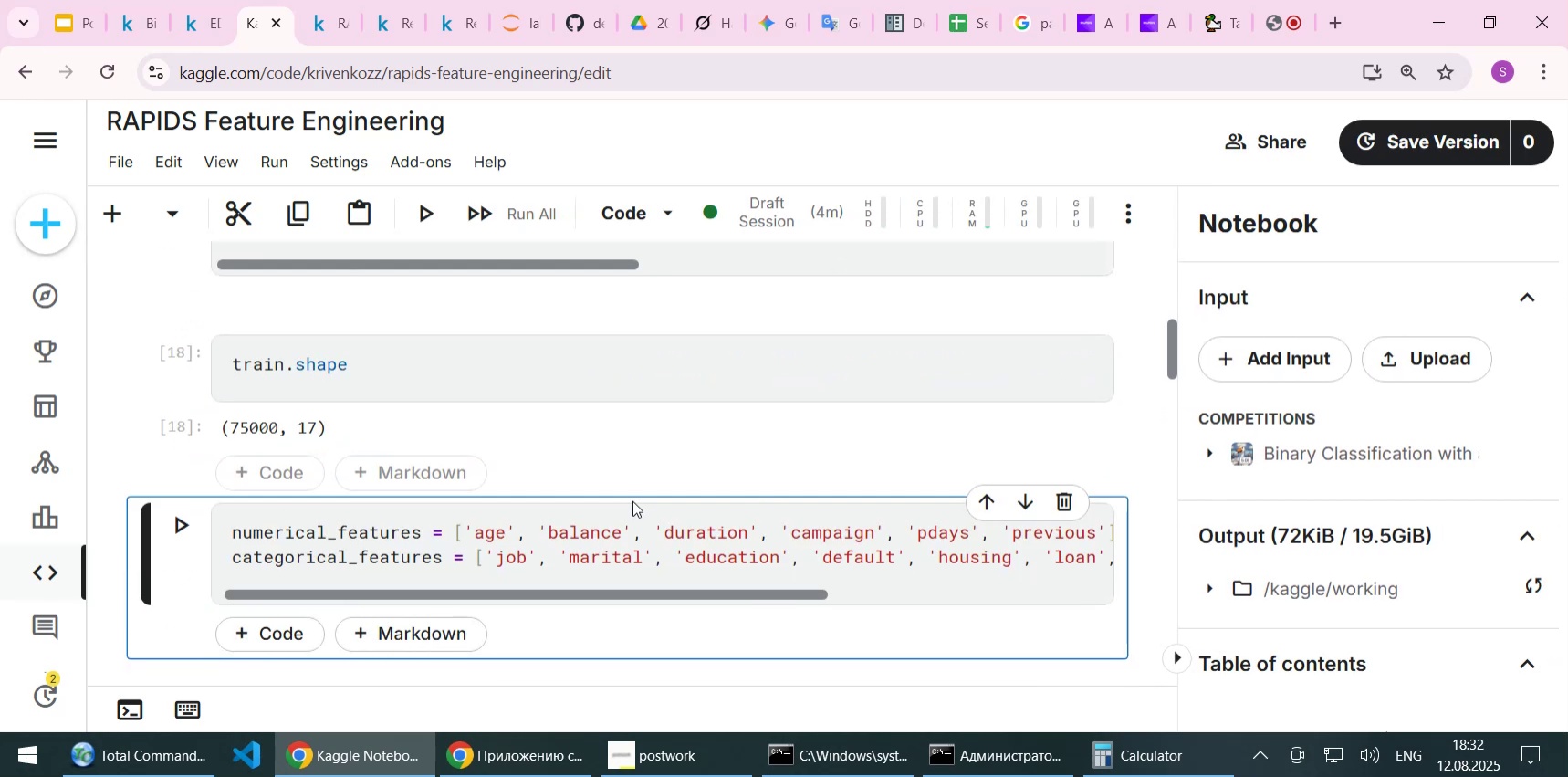 
key(Shift+Enter)
 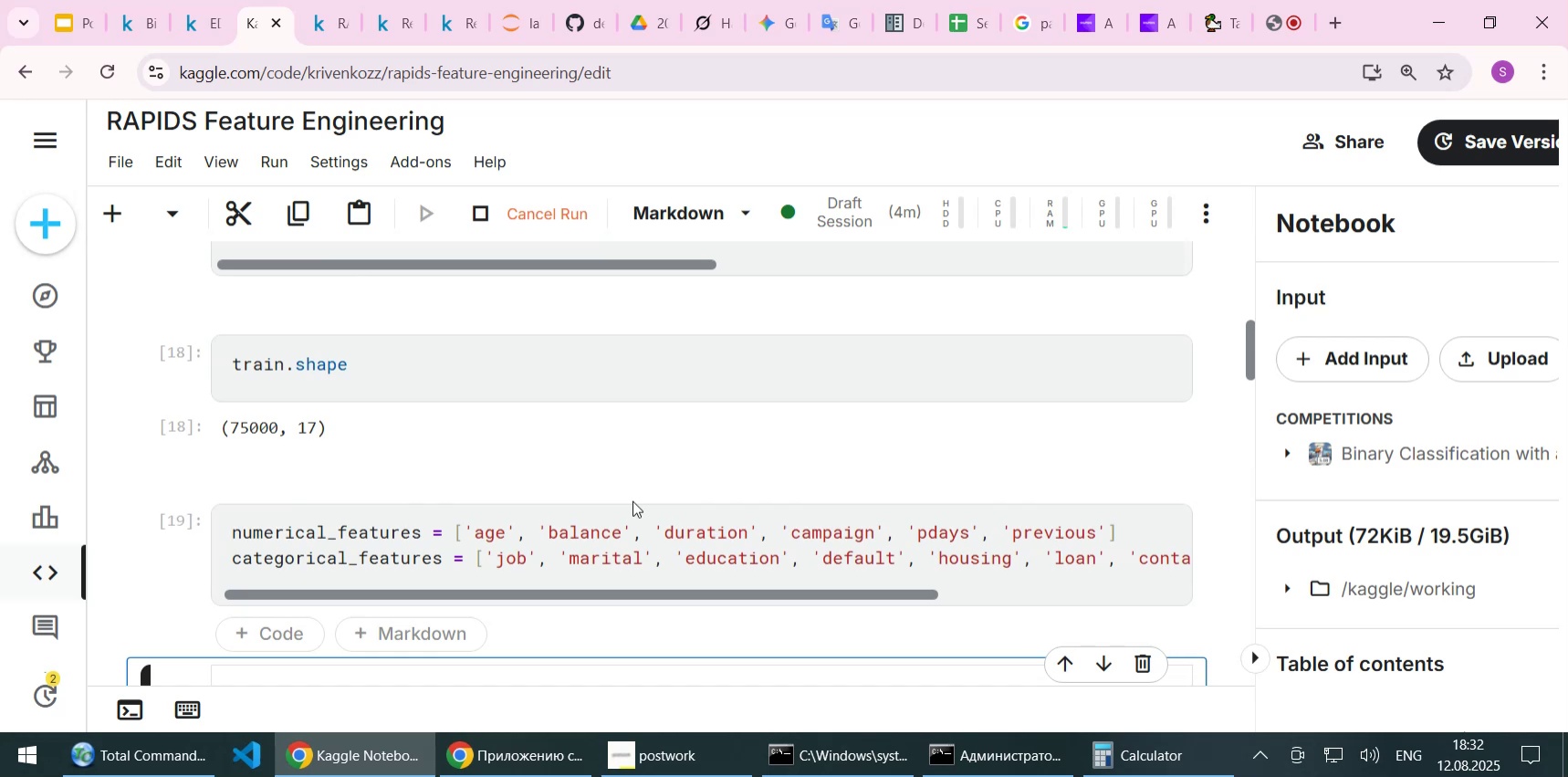 
scroll: coordinate [632, 500], scroll_direction: down, amount: 3.0
 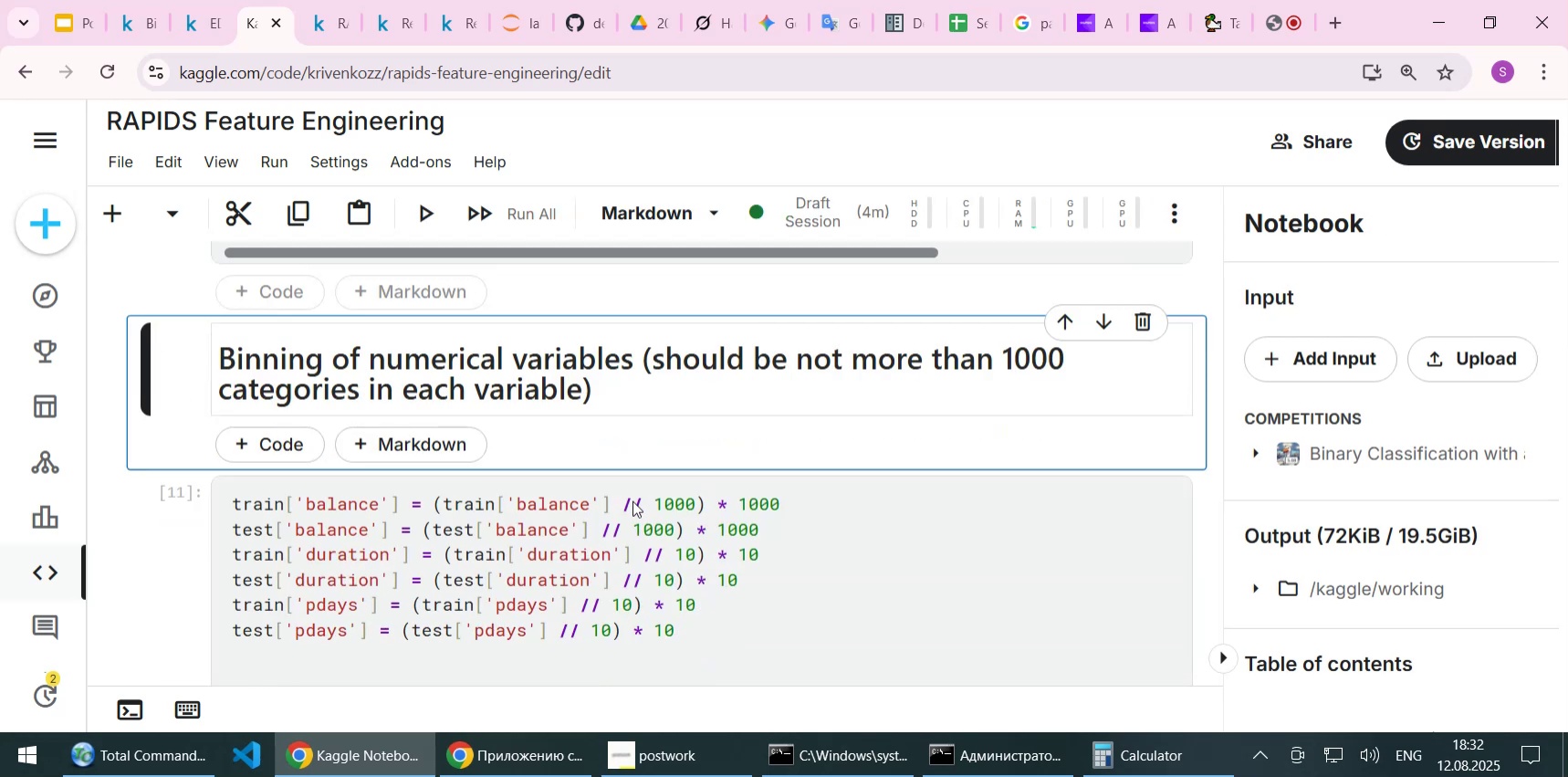 
key(Shift+Enter)
 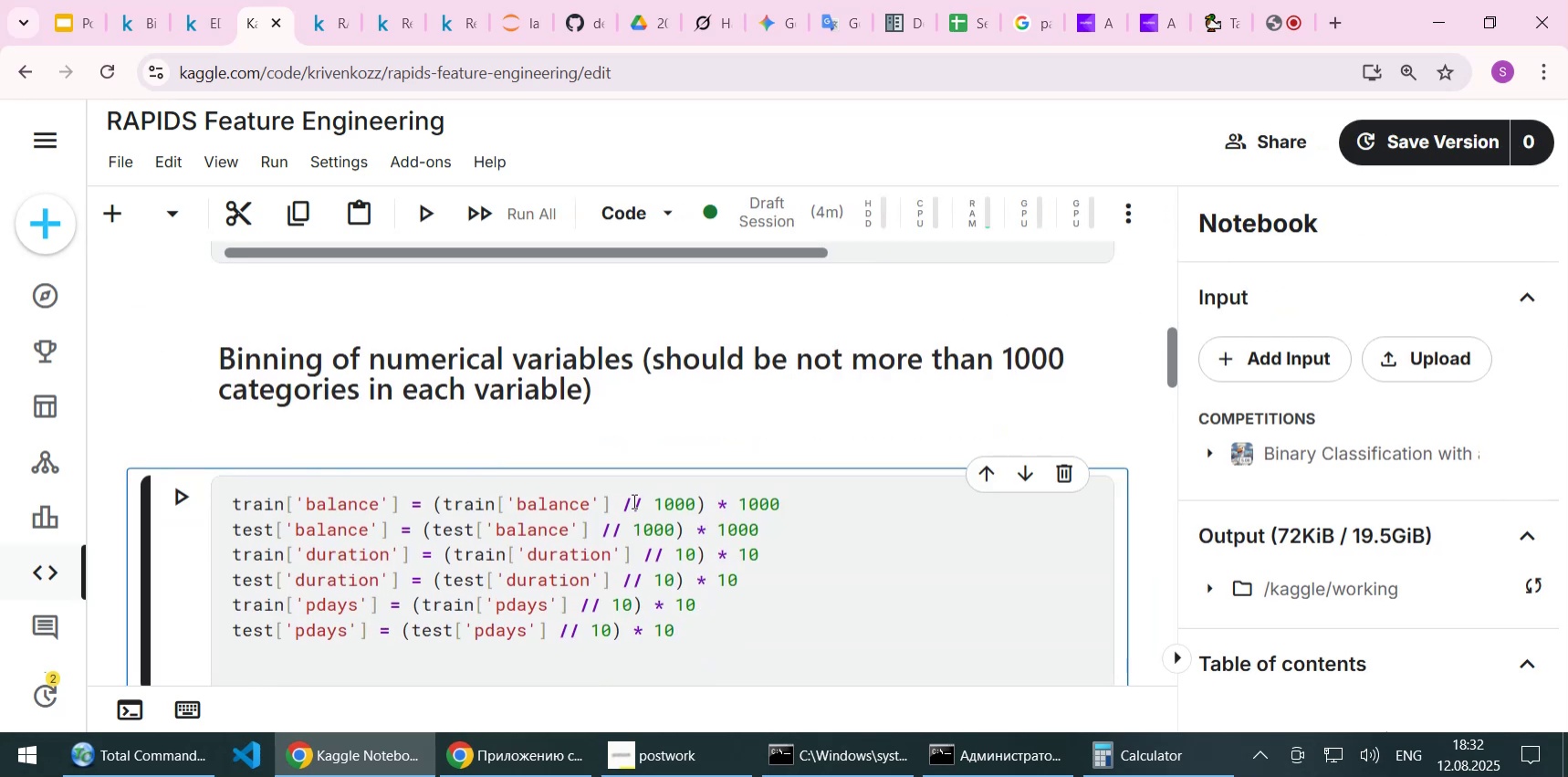 
scroll: coordinate [570, 521], scroll_direction: down, amount: 2.0
 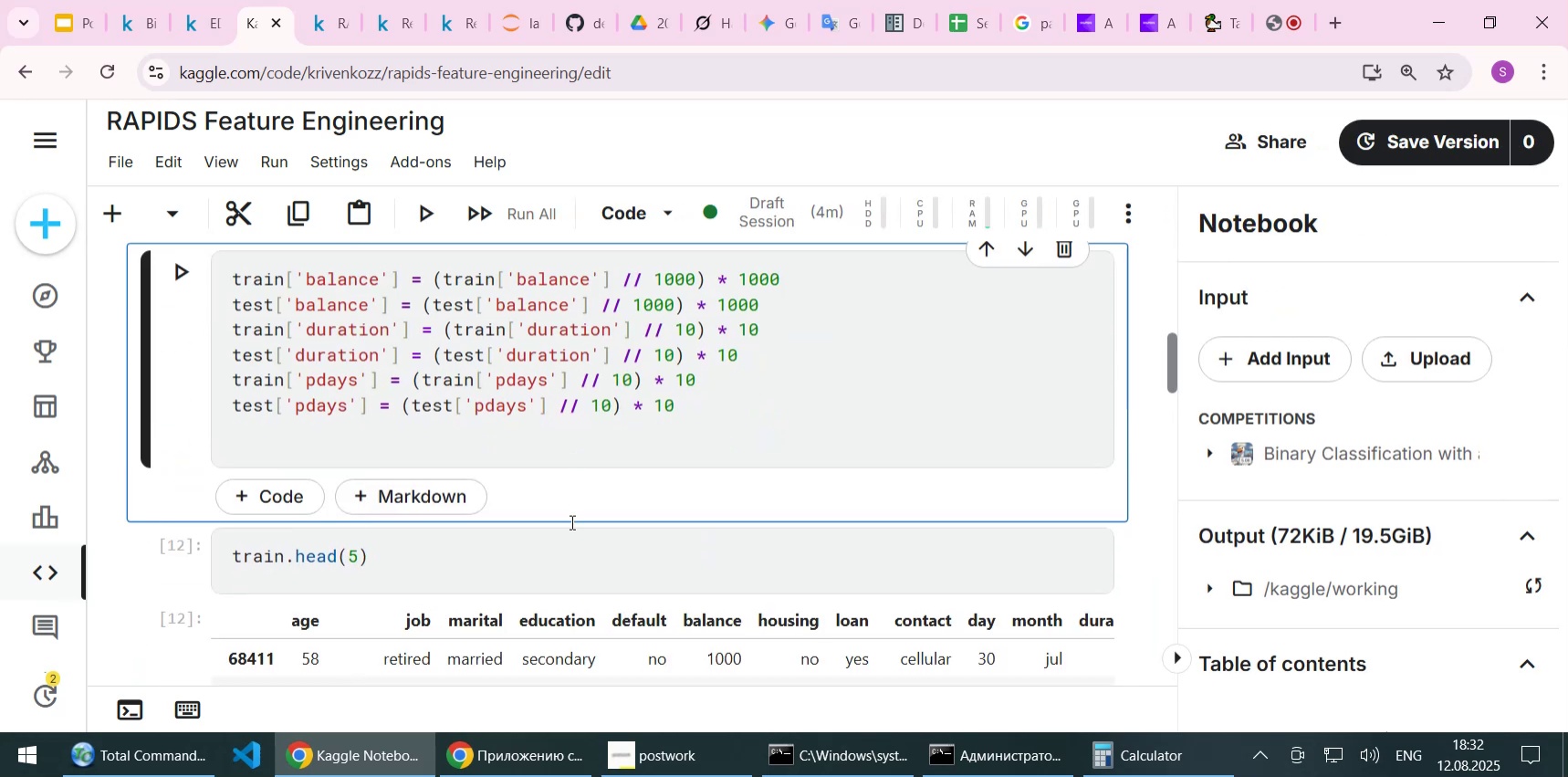 
key(Shift+Enter)
 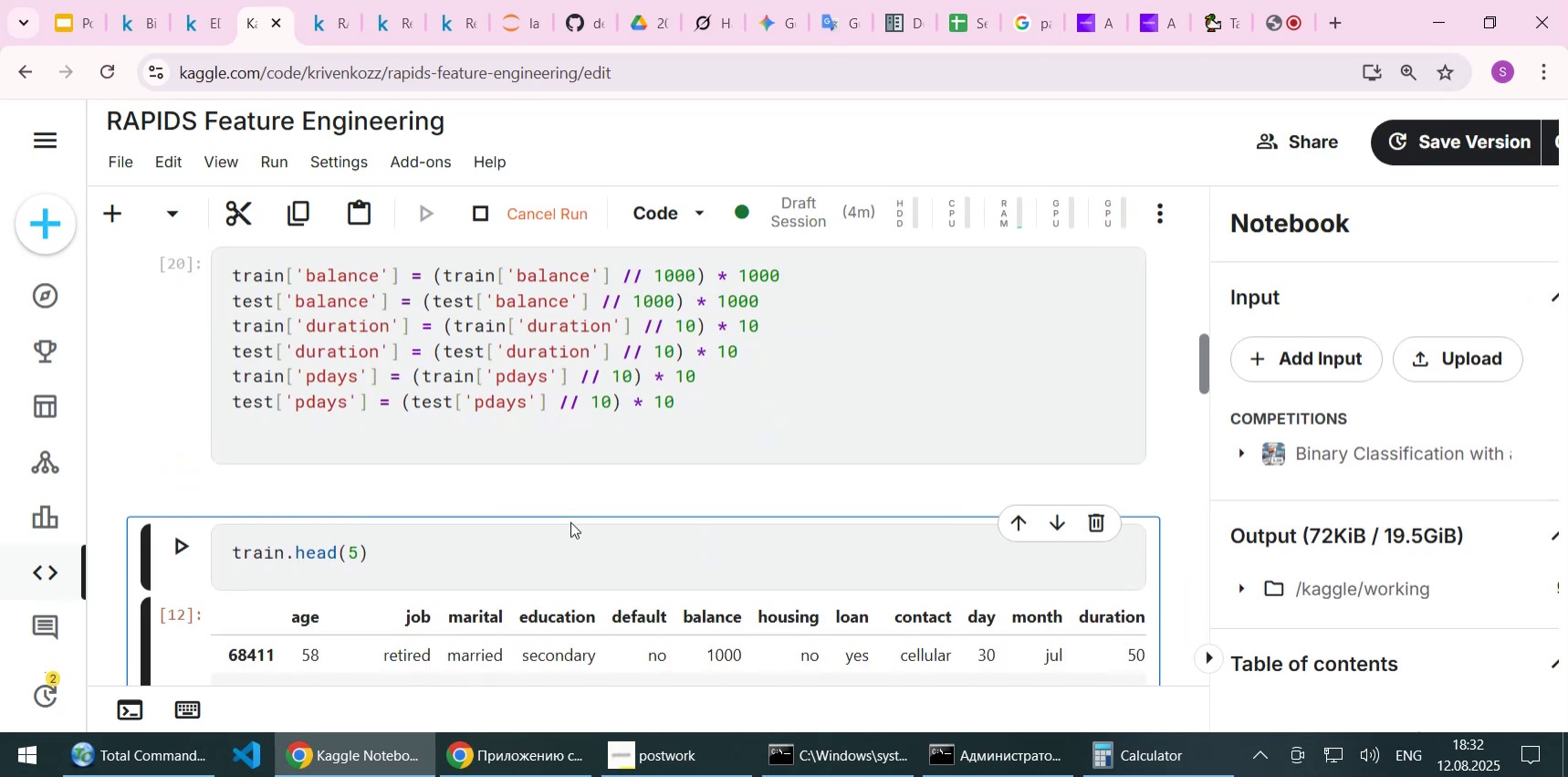 
key(Shift+Enter)
 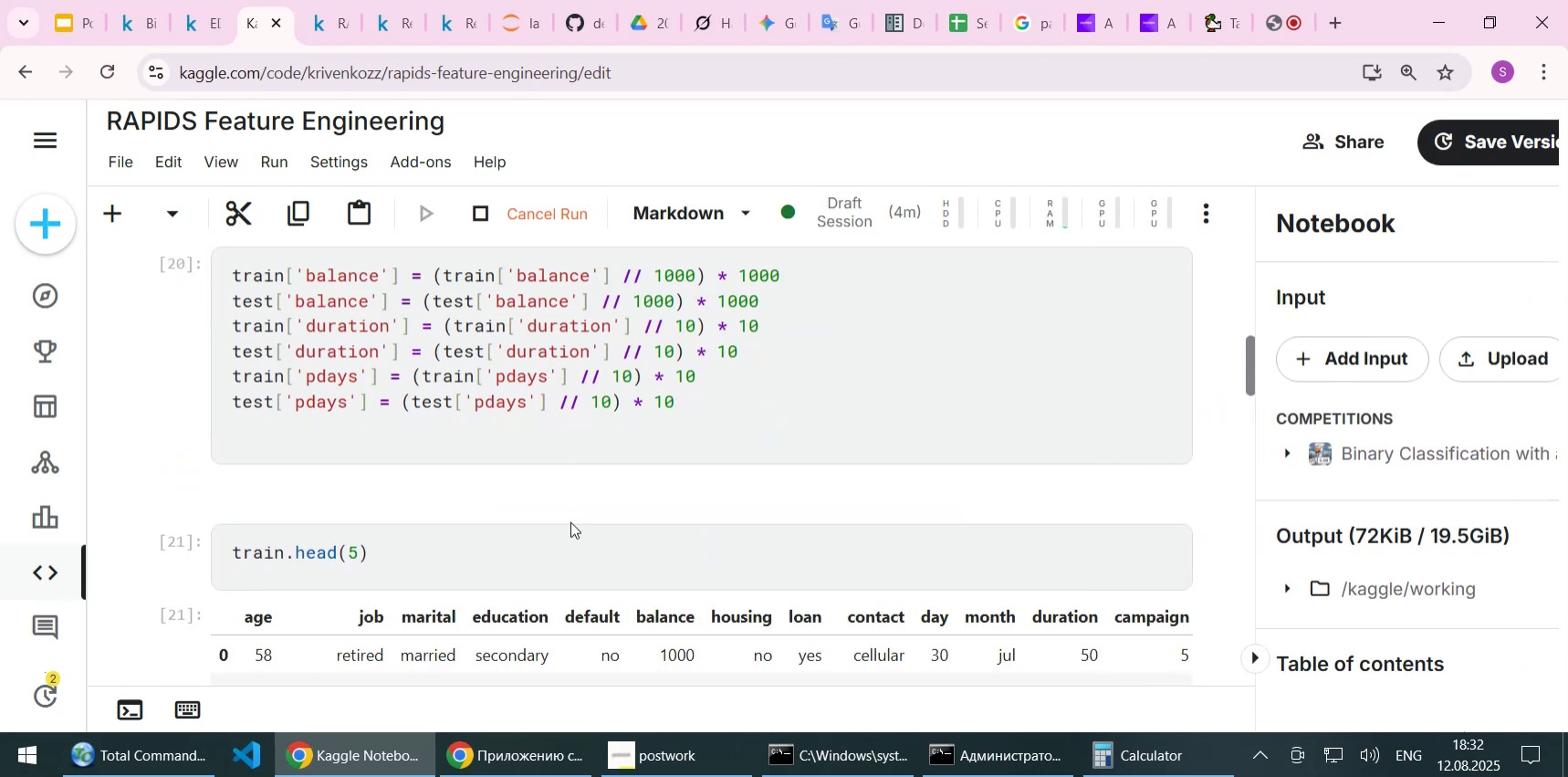 
scroll: coordinate [566, 522], scroll_direction: down, amount: 2.0
 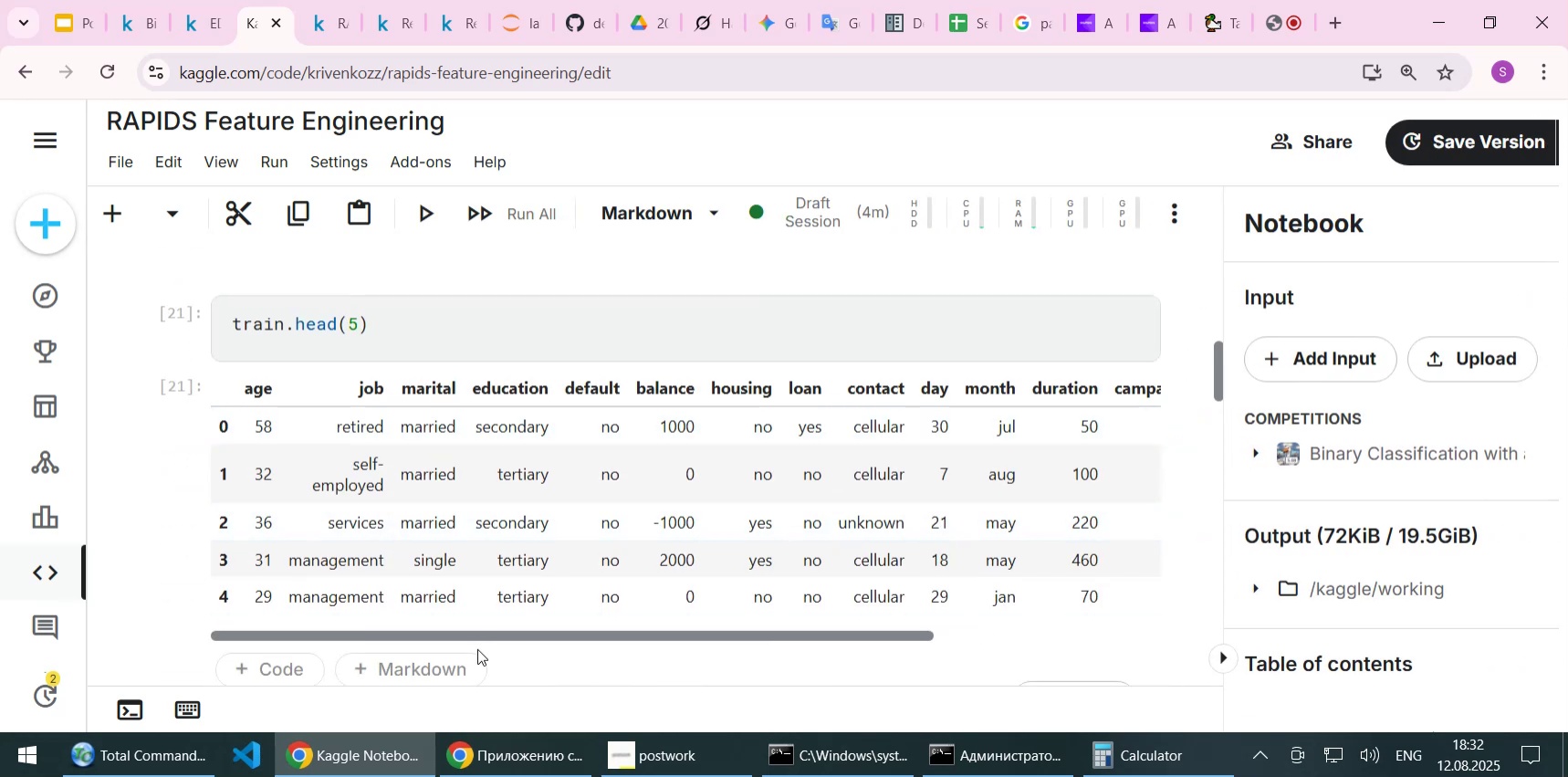 
left_click_drag(start_coordinate=[504, 635], to_coordinate=[332, 635])
 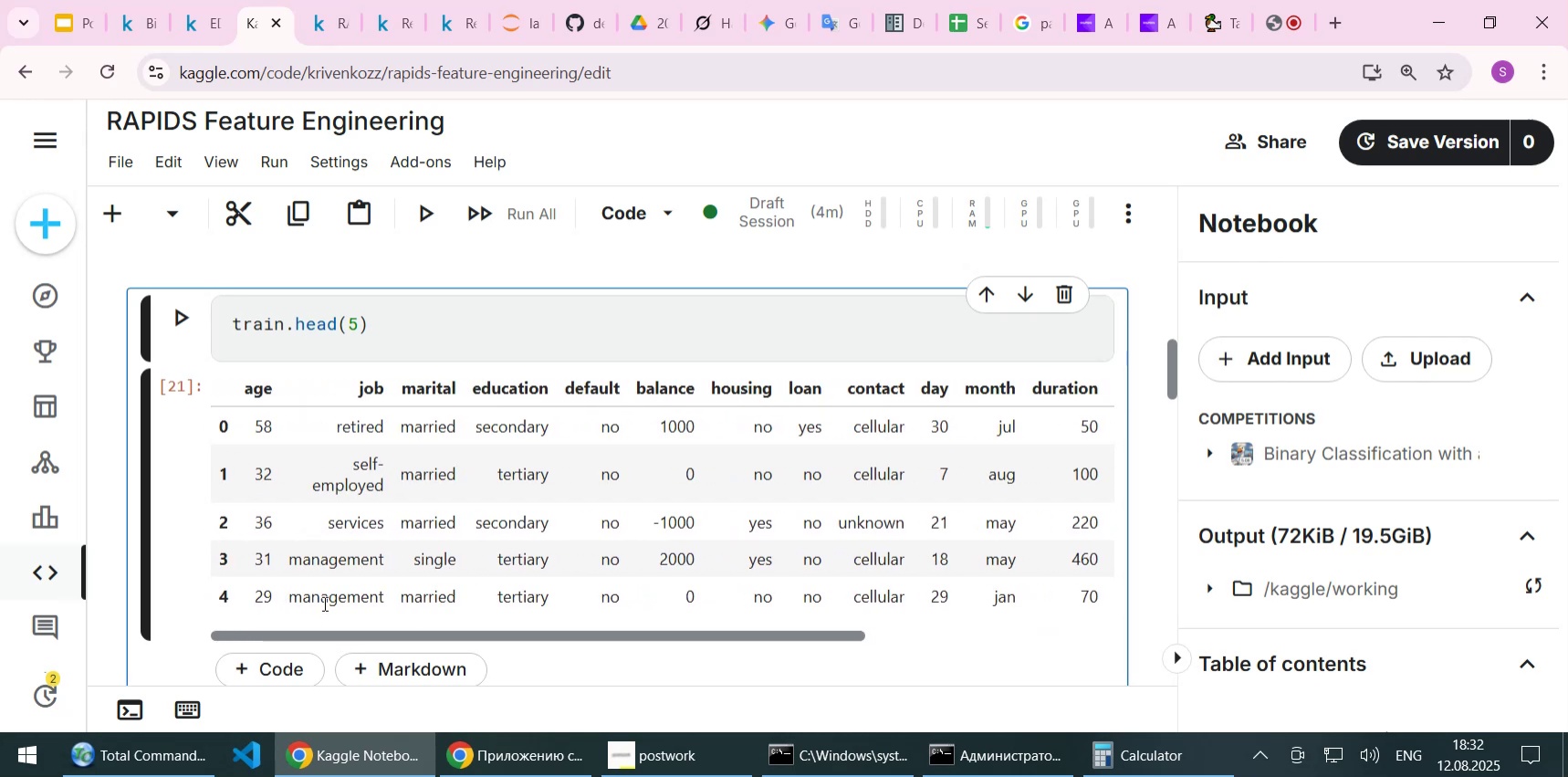 
scroll: coordinate [323, 600], scroll_direction: down, amount: 3.0
 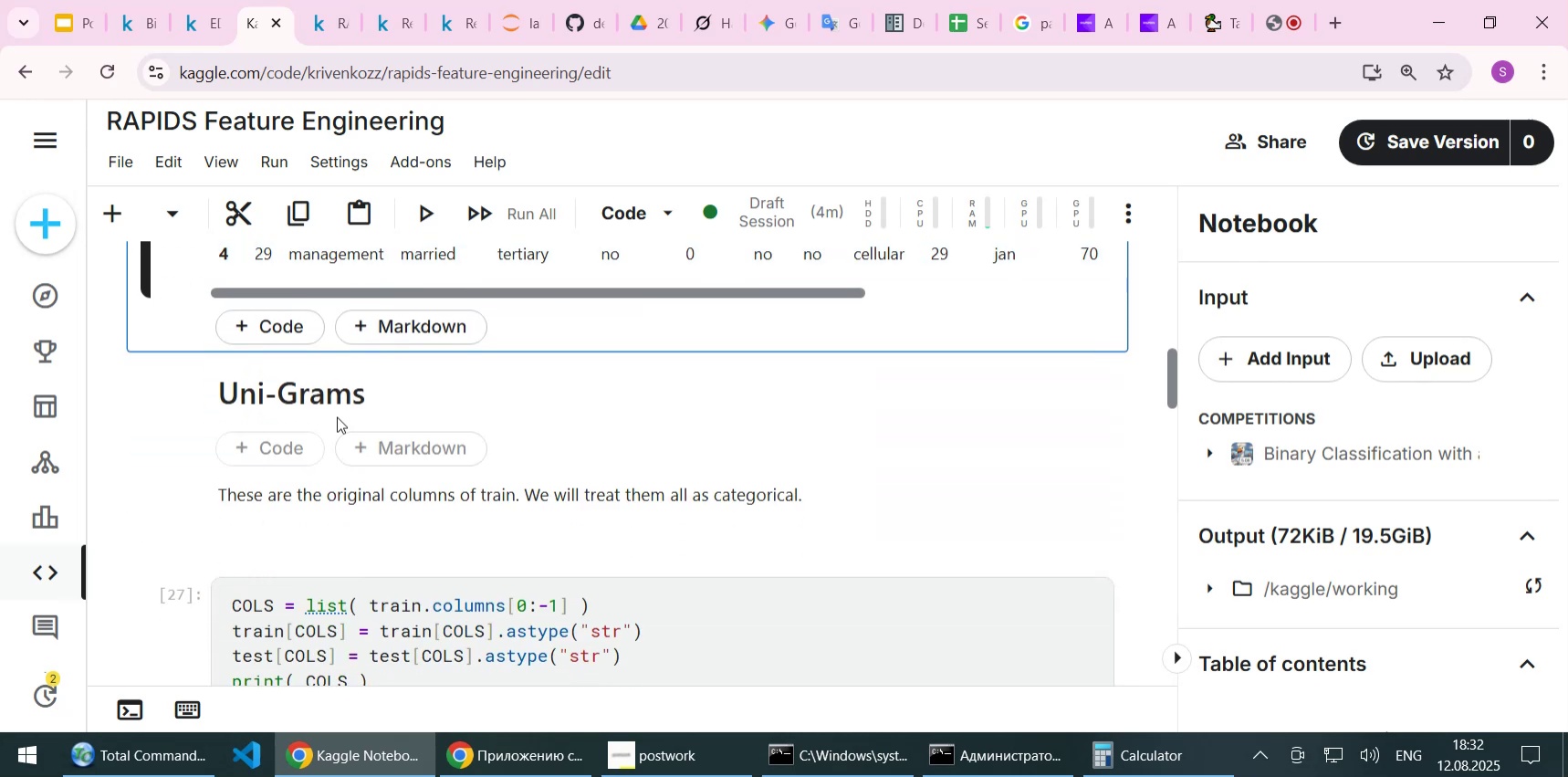 
left_click([332, 406])
 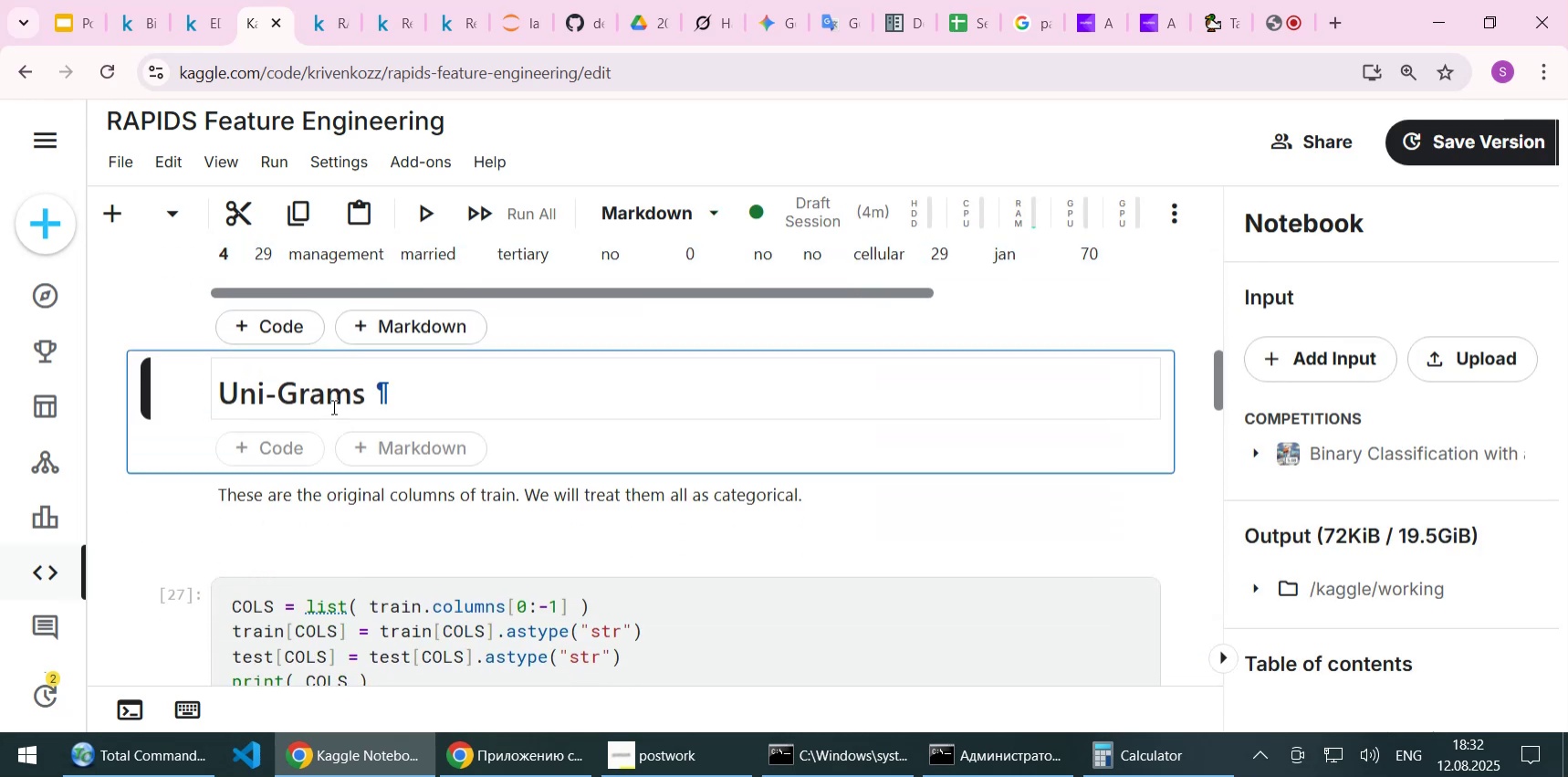 
key(Shift+Enter)
 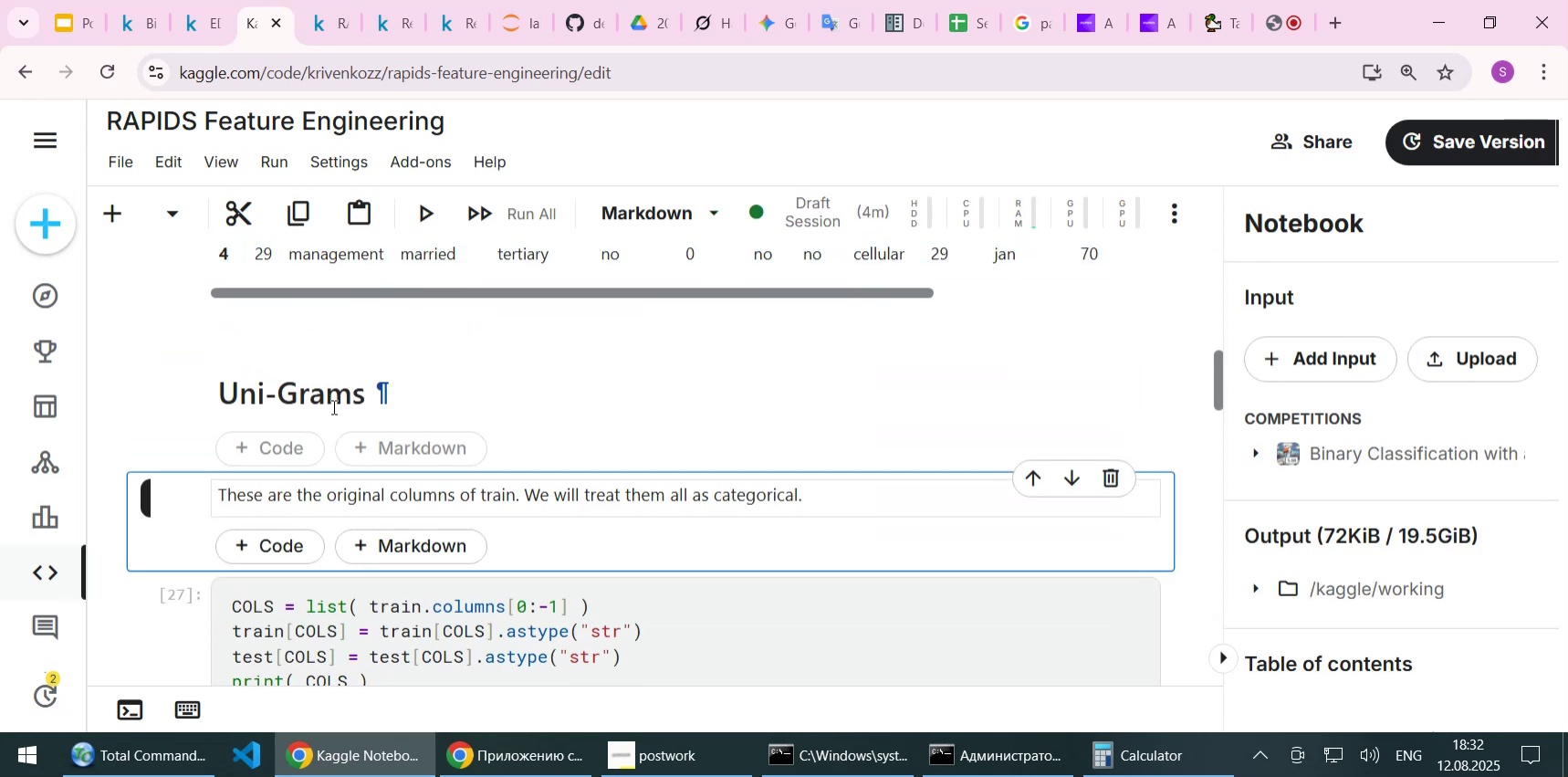 
key(Shift+Enter)
 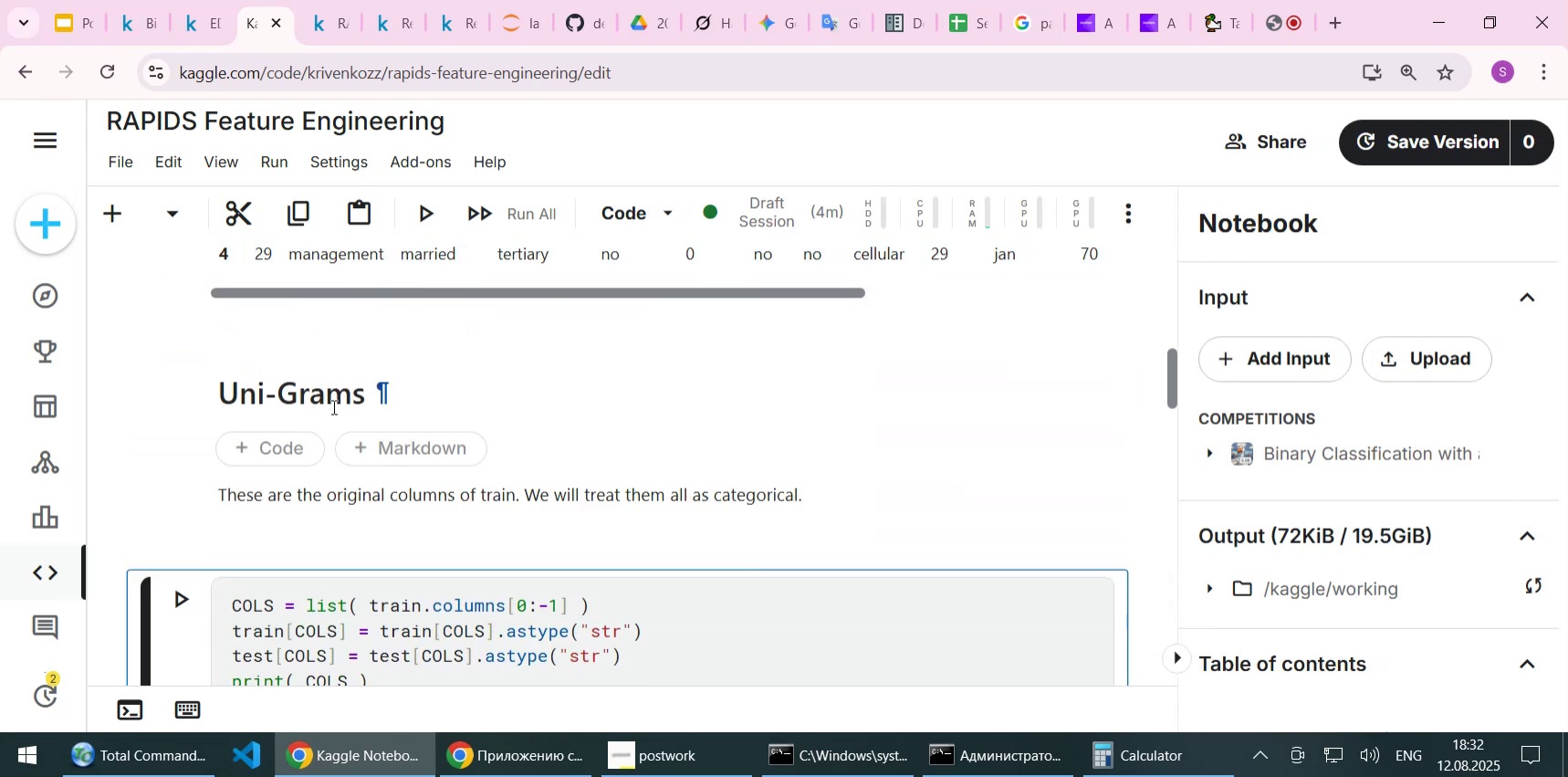 
key(Shift+ShiftLeft)
 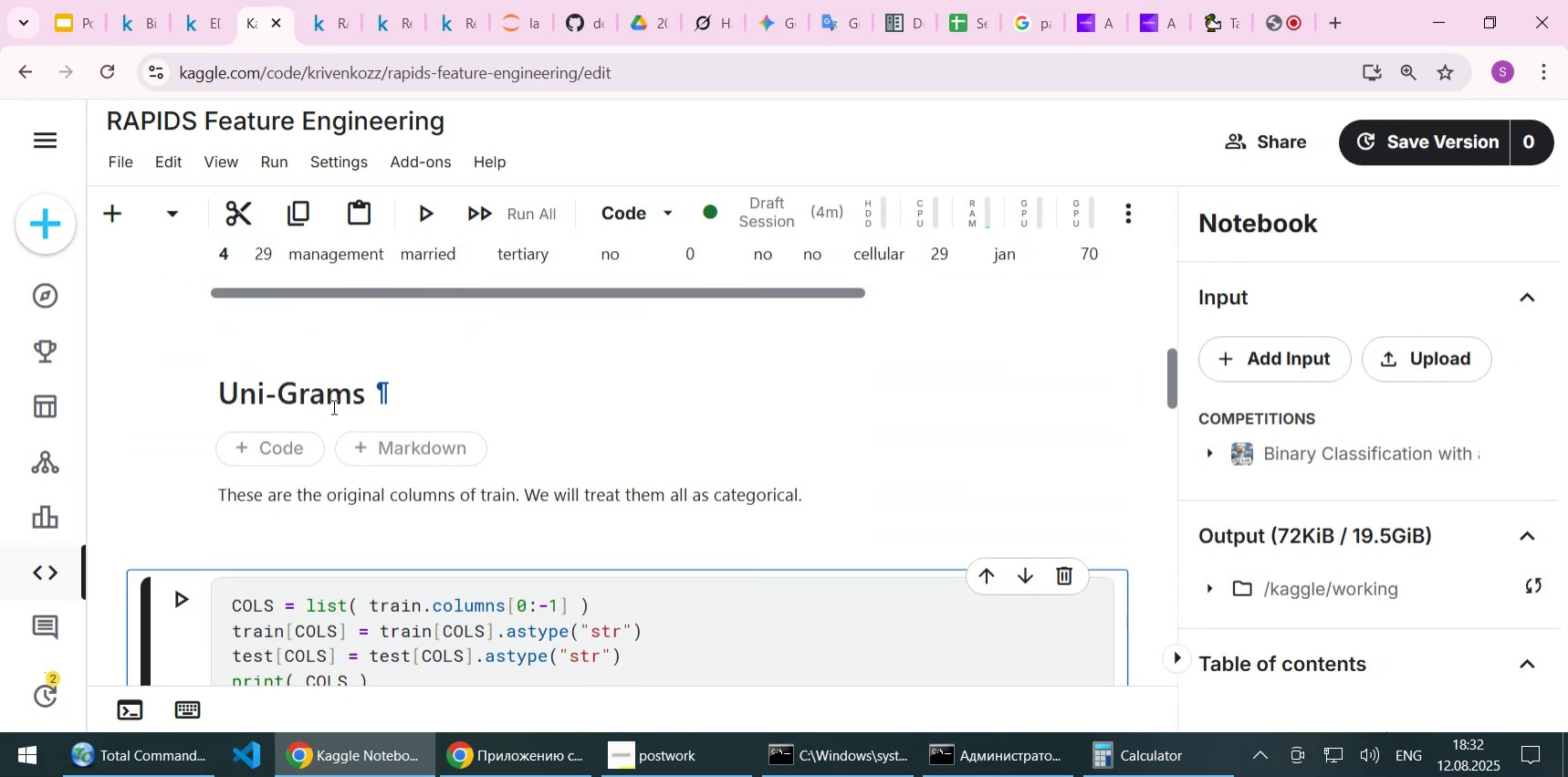 
key(Shift+Enter)
 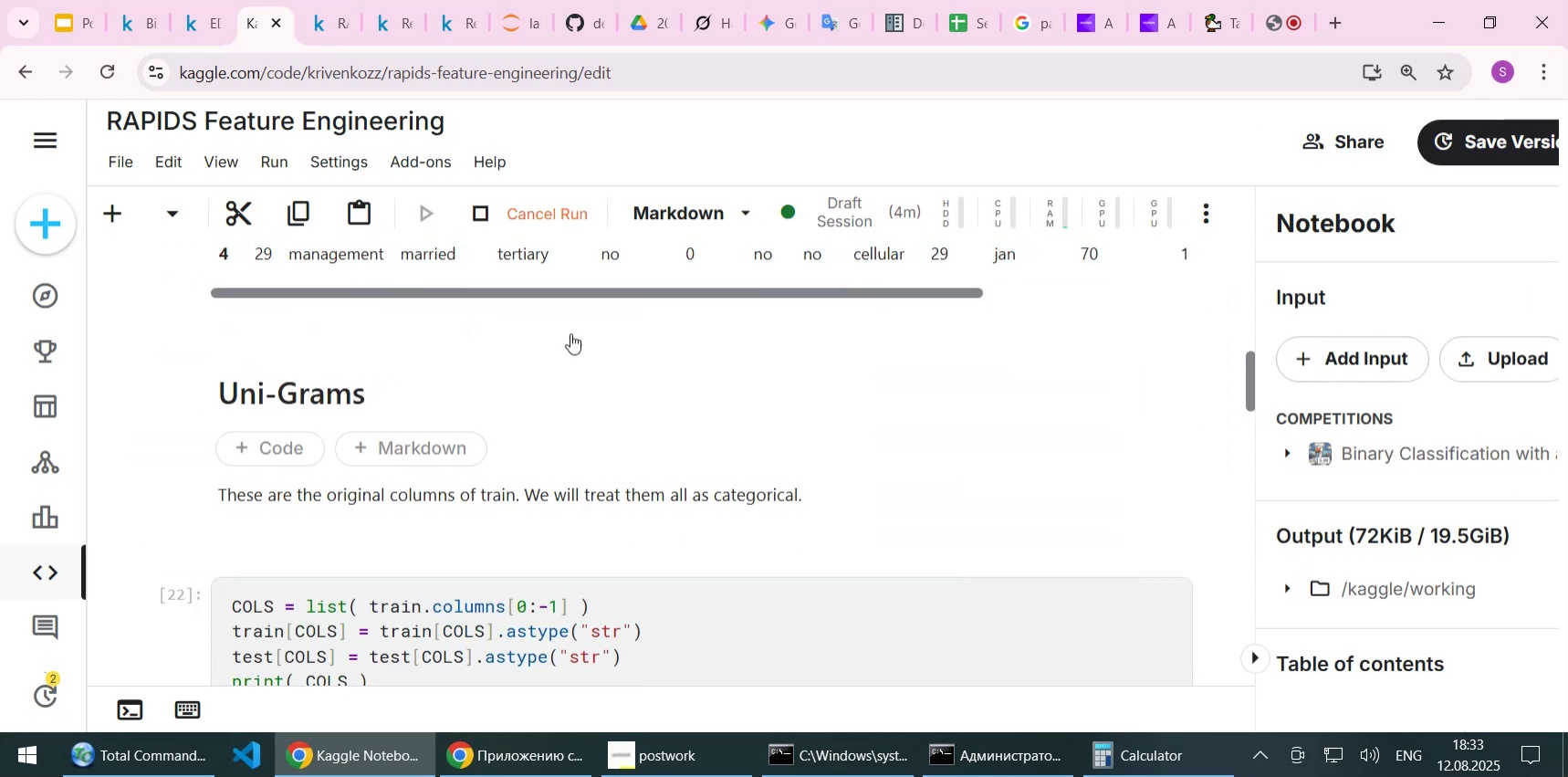 
scroll: coordinate [587, 323], scroll_direction: down, amount: 1.0
 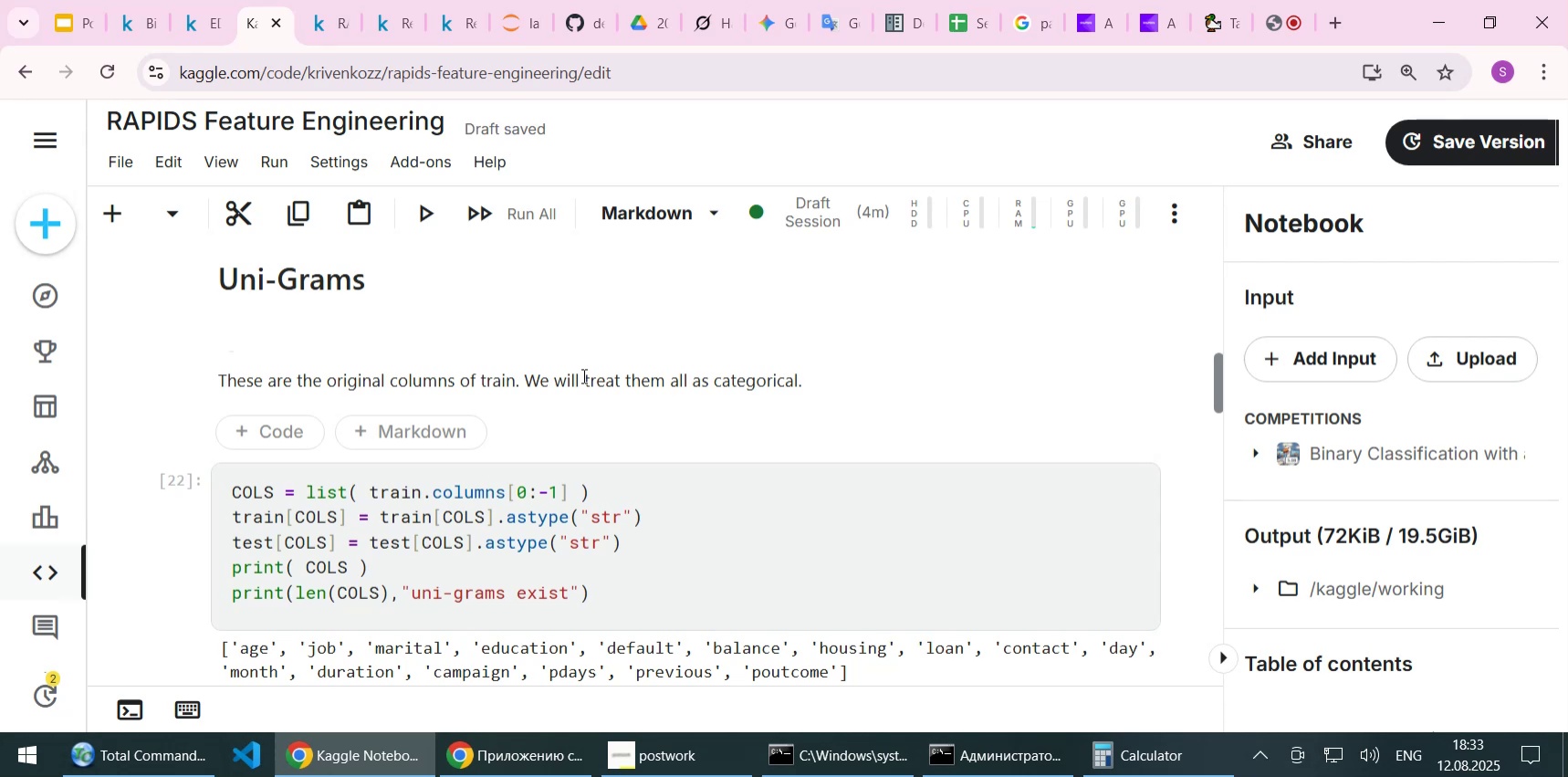 
wait(14.86)
 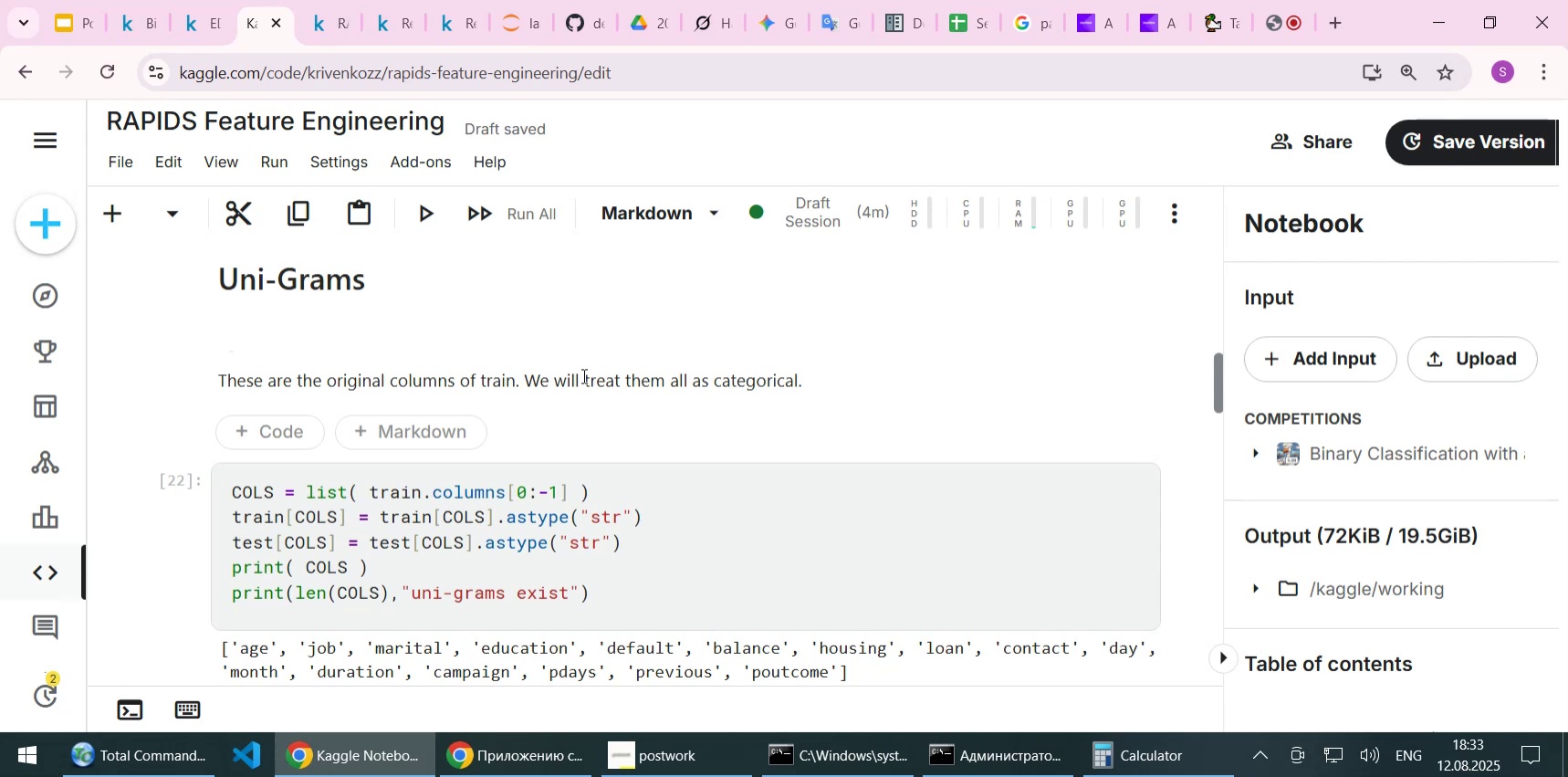 
scroll: coordinate [582, 375], scroll_direction: down, amount: 2.0
 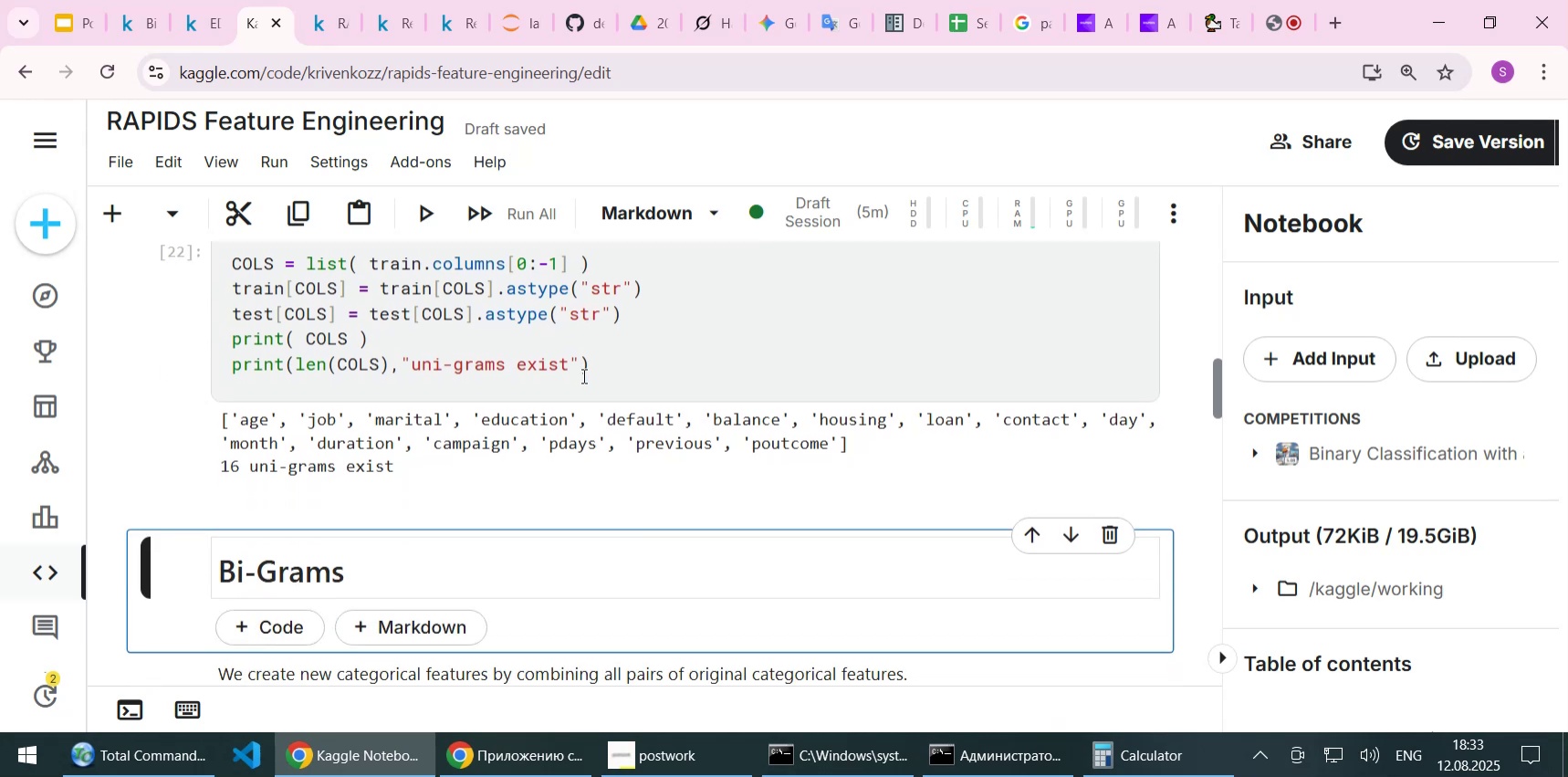 
scroll: coordinate [582, 376], scroll_direction: none, amount: 0.0
 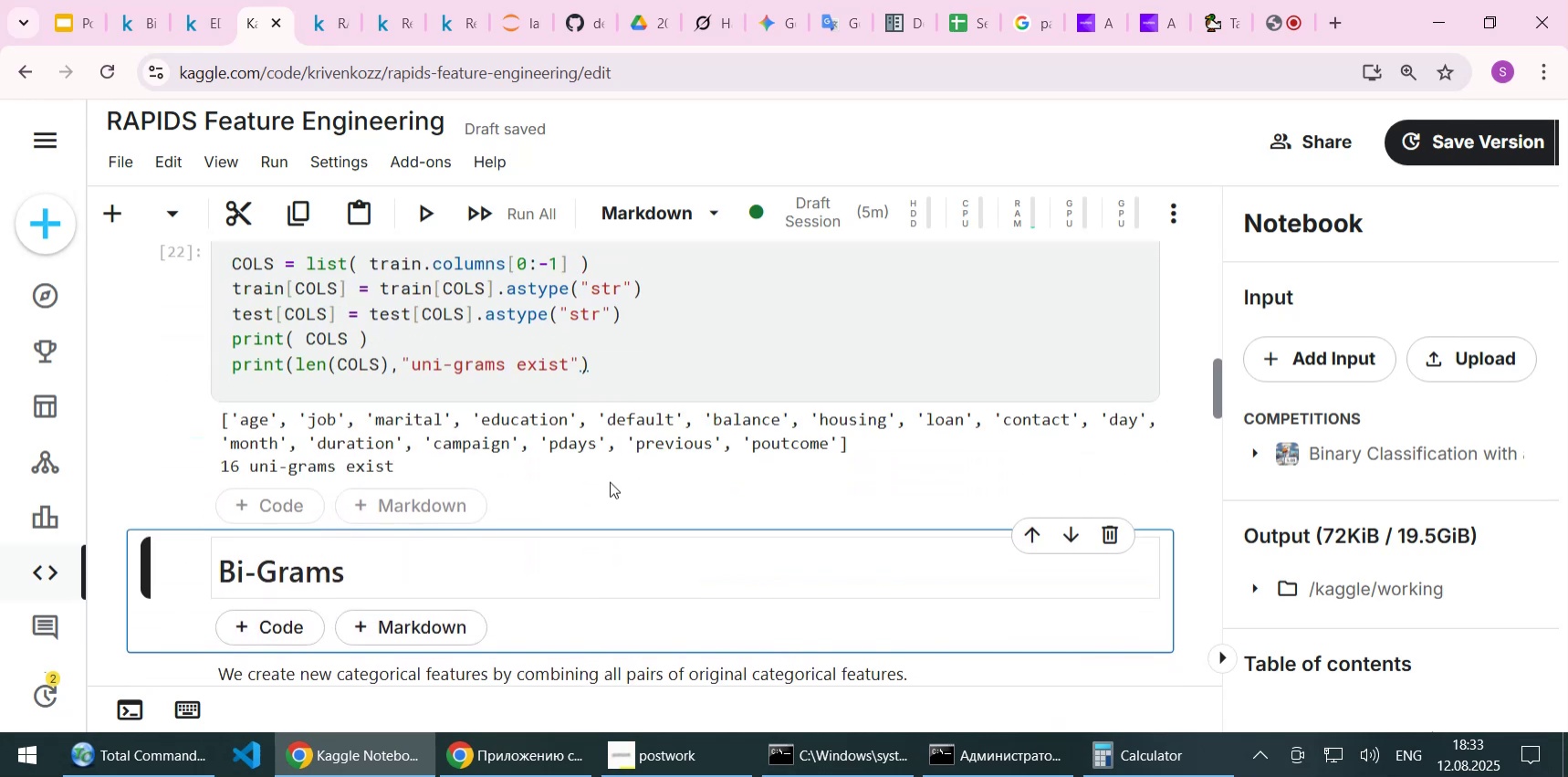 
scroll: coordinate [610, 481], scroll_direction: down, amount: 2.0
 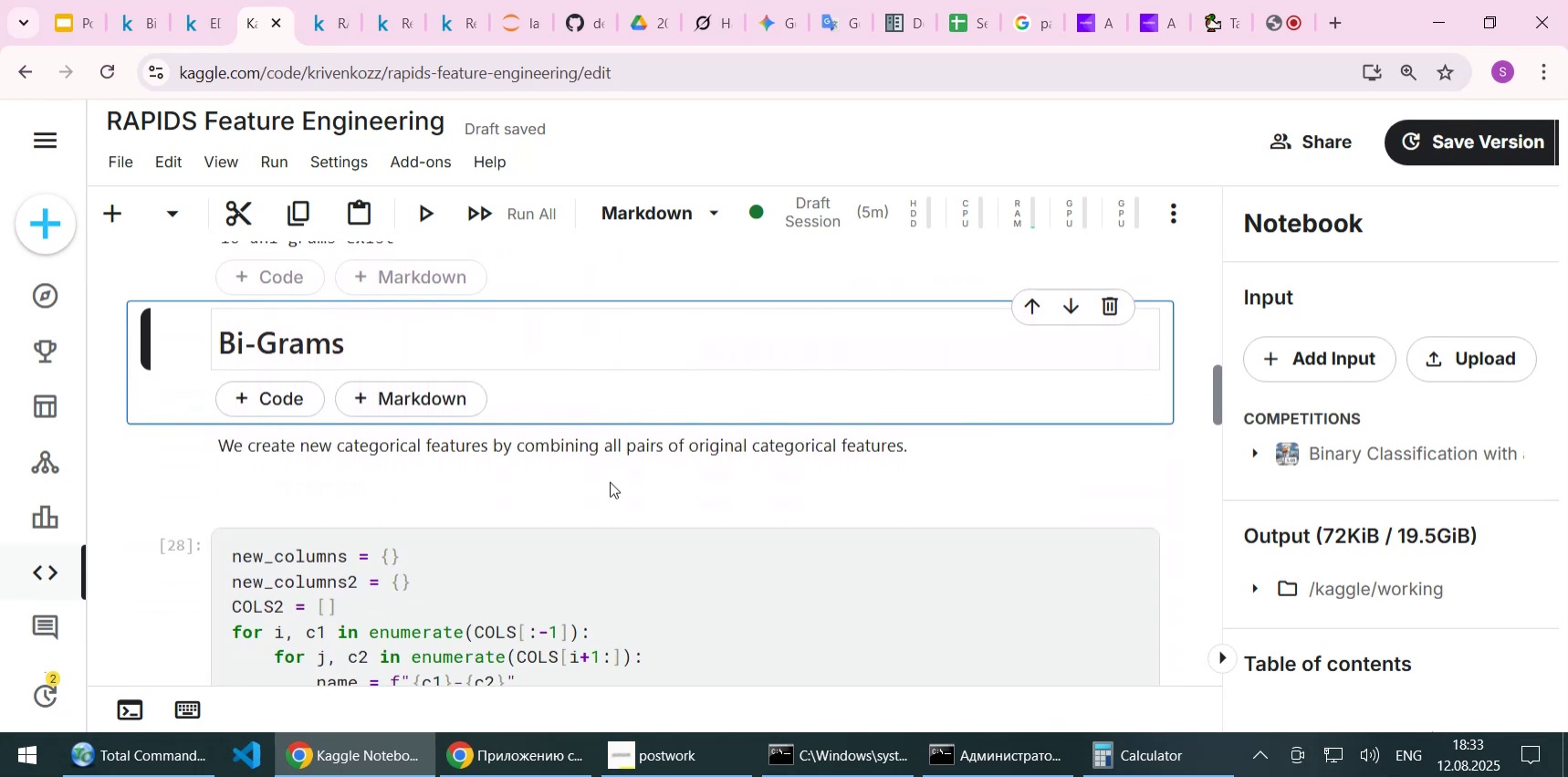 
key(Shift+Enter)
 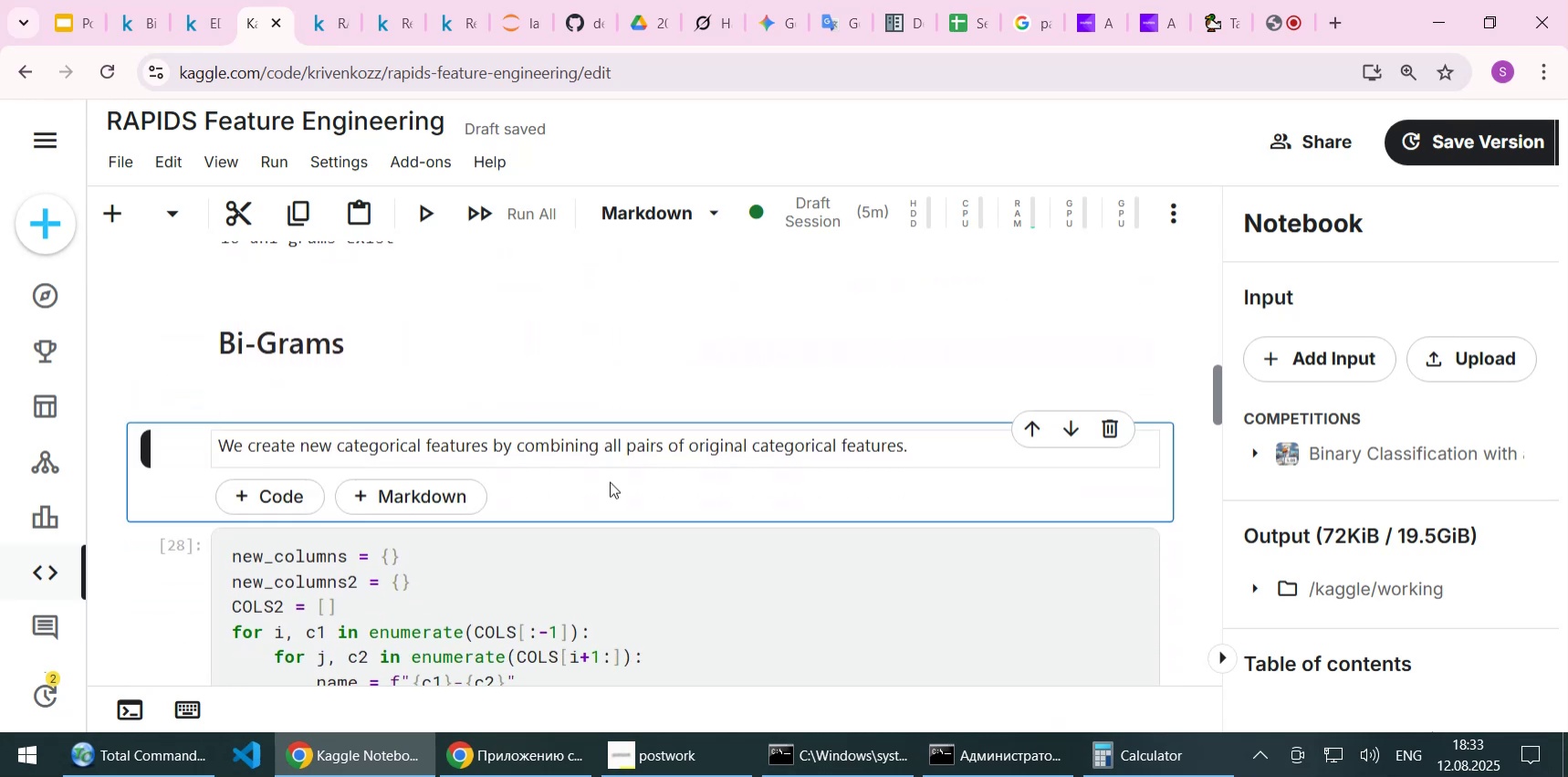 
key(Shift+Enter)
 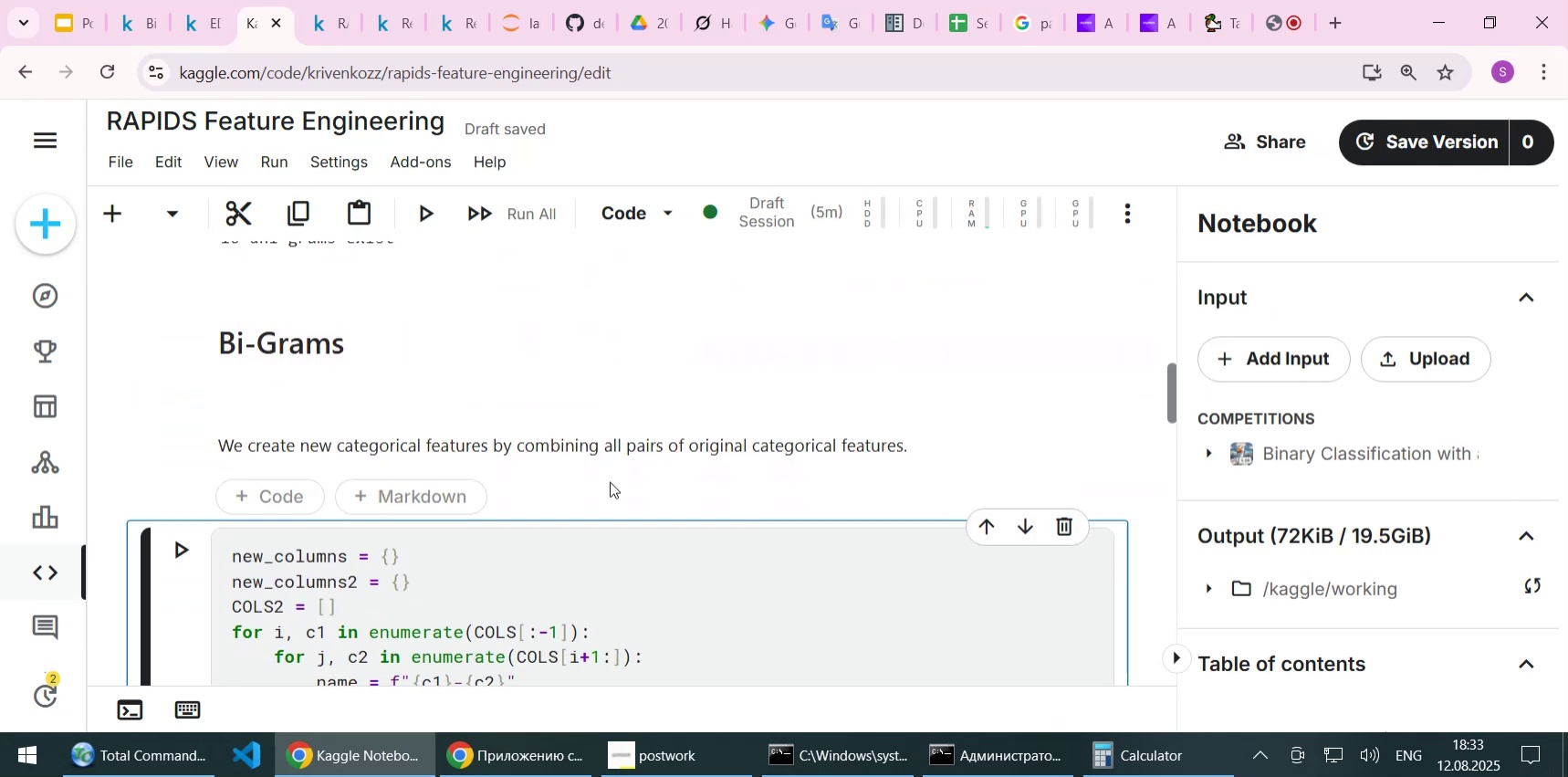 
scroll: coordinate [607, 482], scroll_direction: down, amount: 1.0
 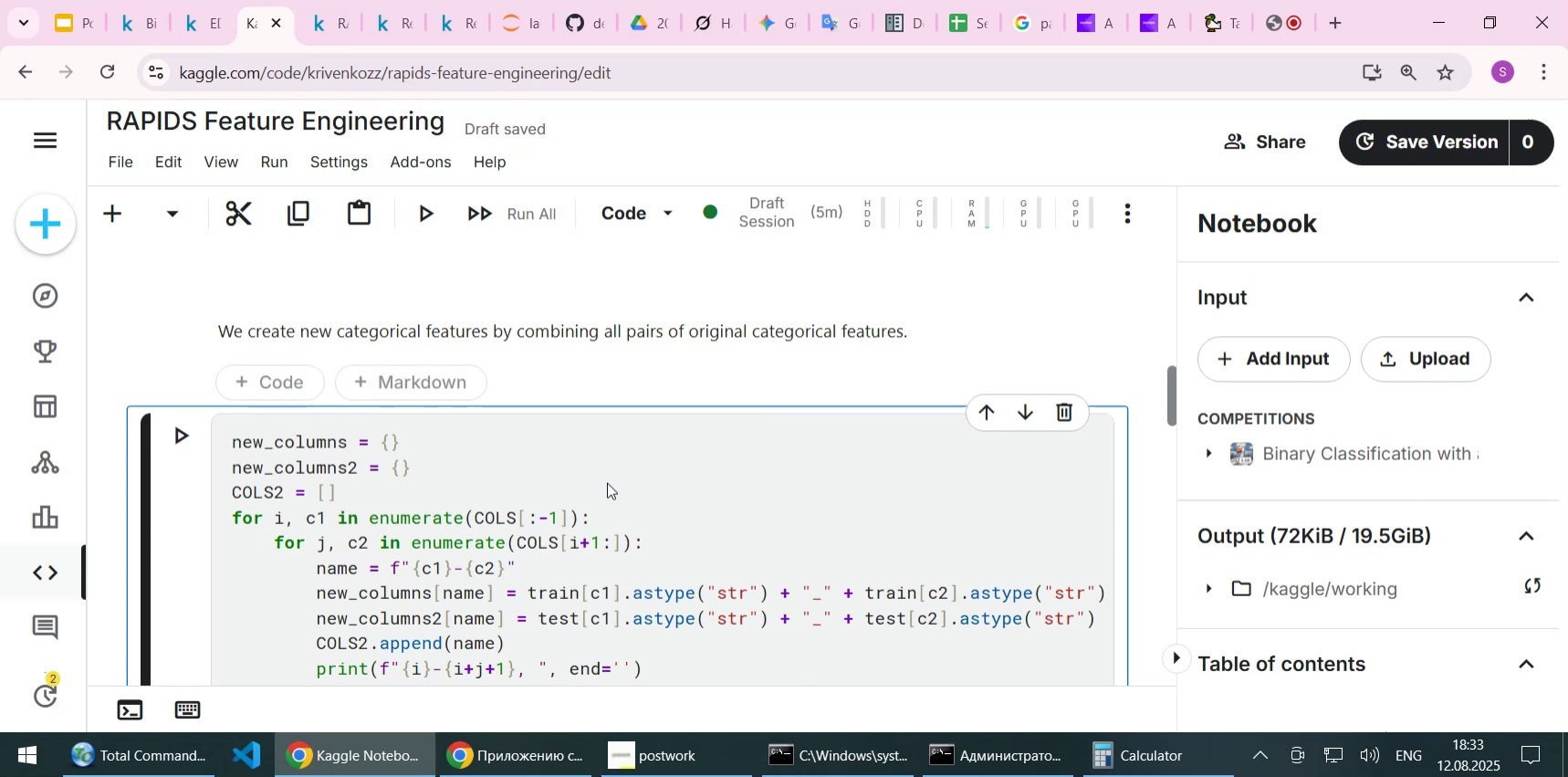 
wait(5.58)
 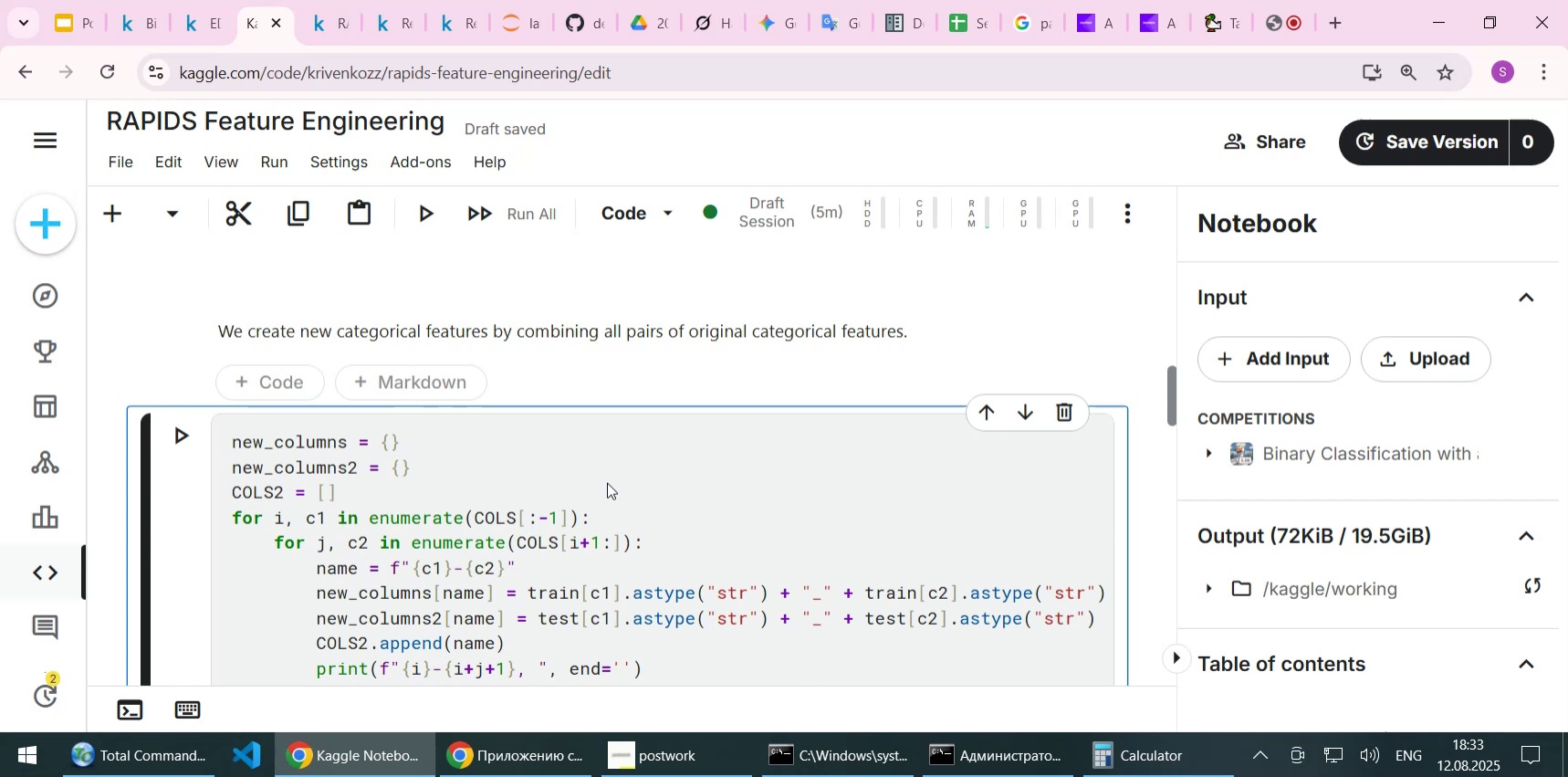 
scroll: coordinate [607, 482], scroll_direction: down, amount: 1.0
 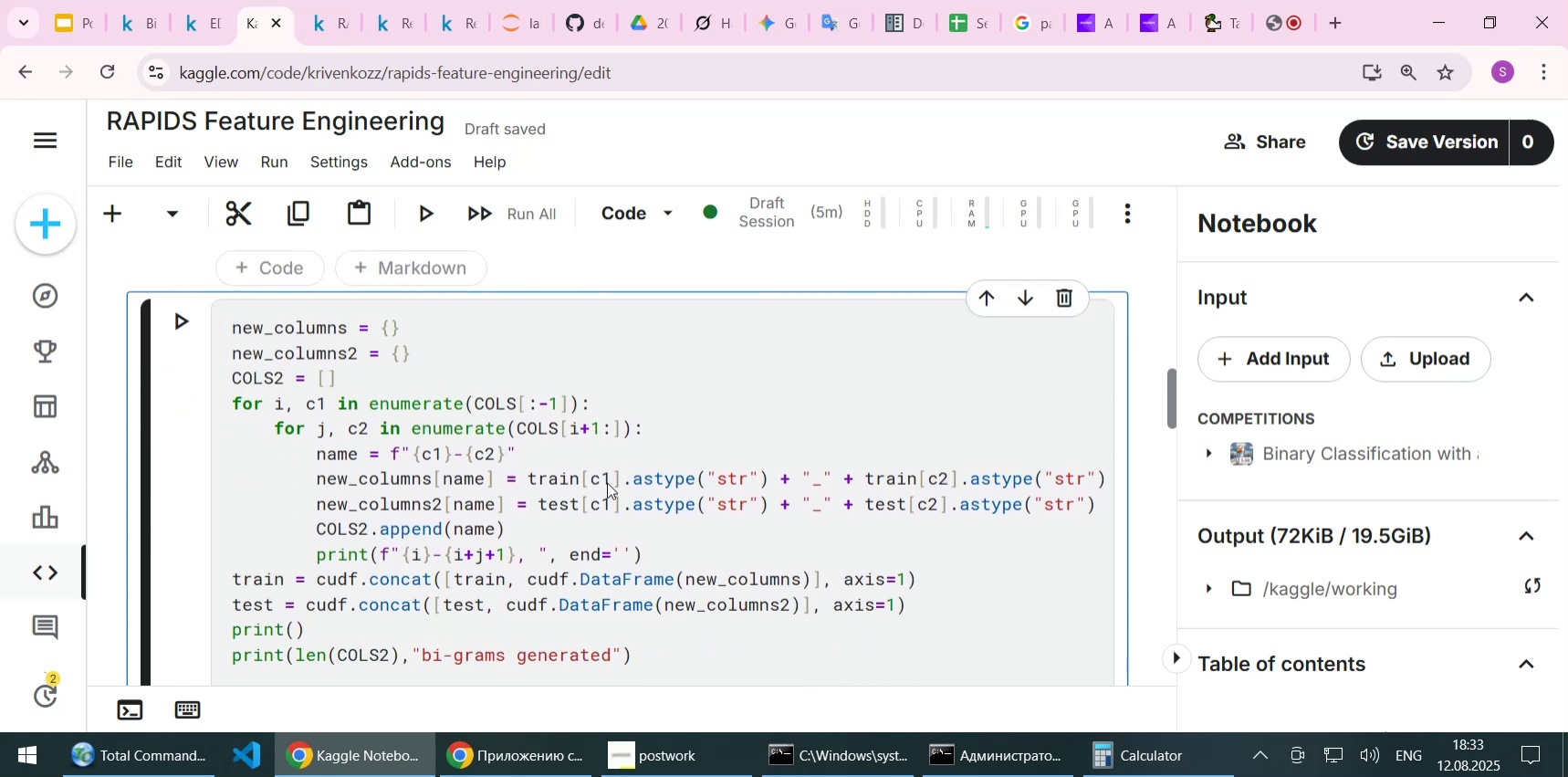 
key(Shift+ShiftLeft)
 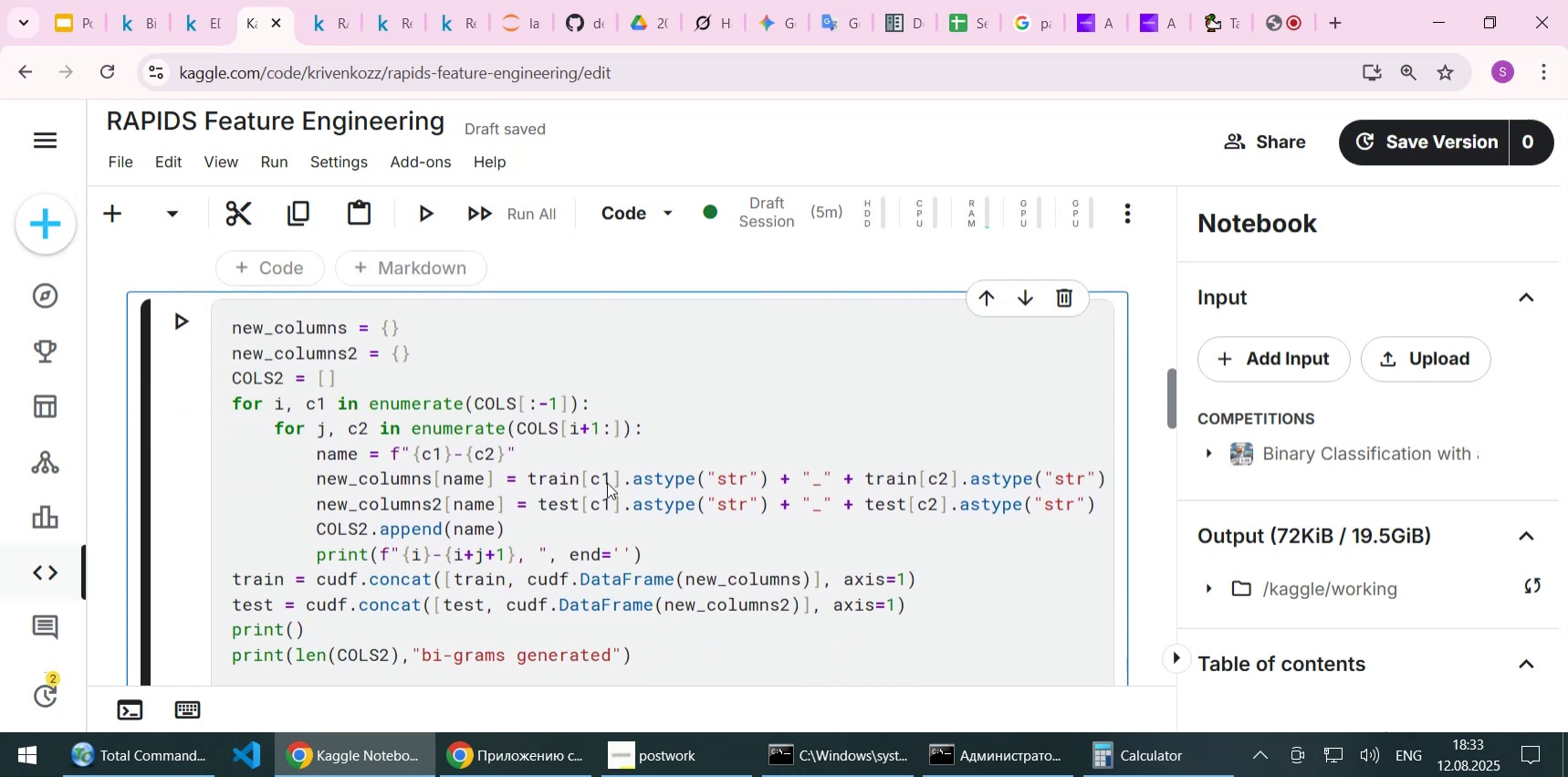 
key(Shift+Enter)
 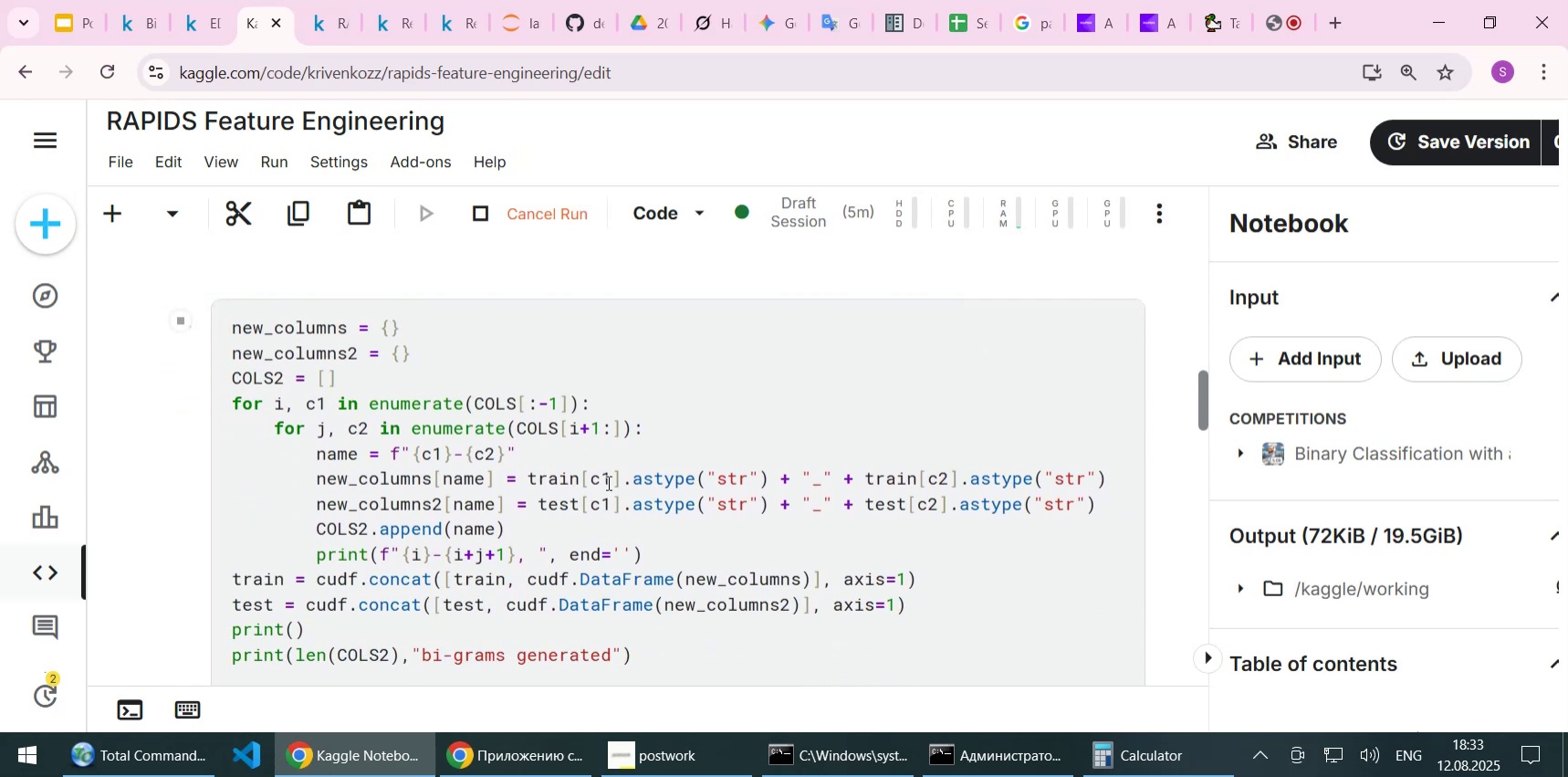 
scroll: coordinate [583, 577], scroll_direction: down, amount: 4.0
 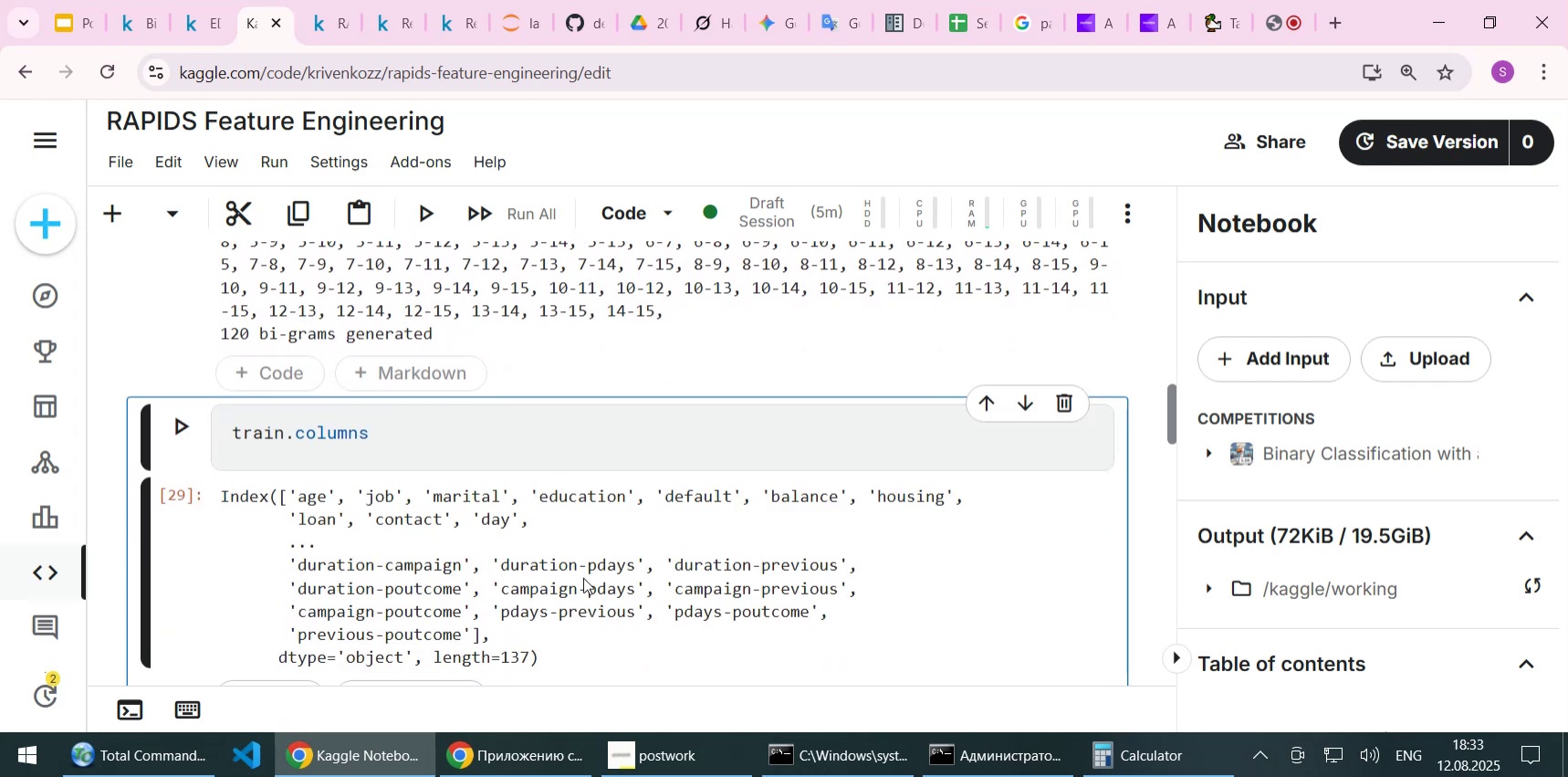 
key(Shift+Enter)
 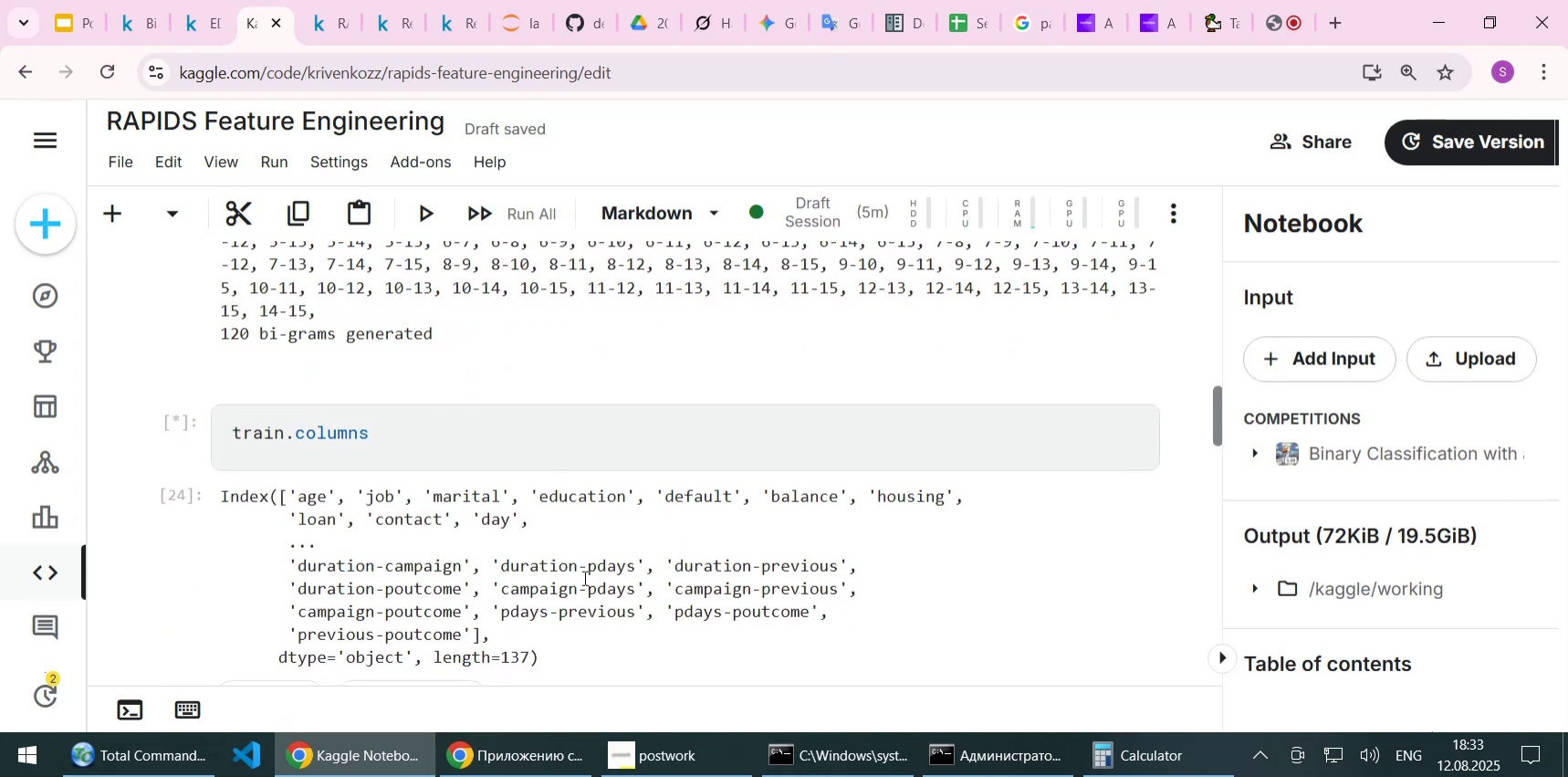 
scroll: coordinate [630, 459], scroll_direction: down, amount: 3.0
 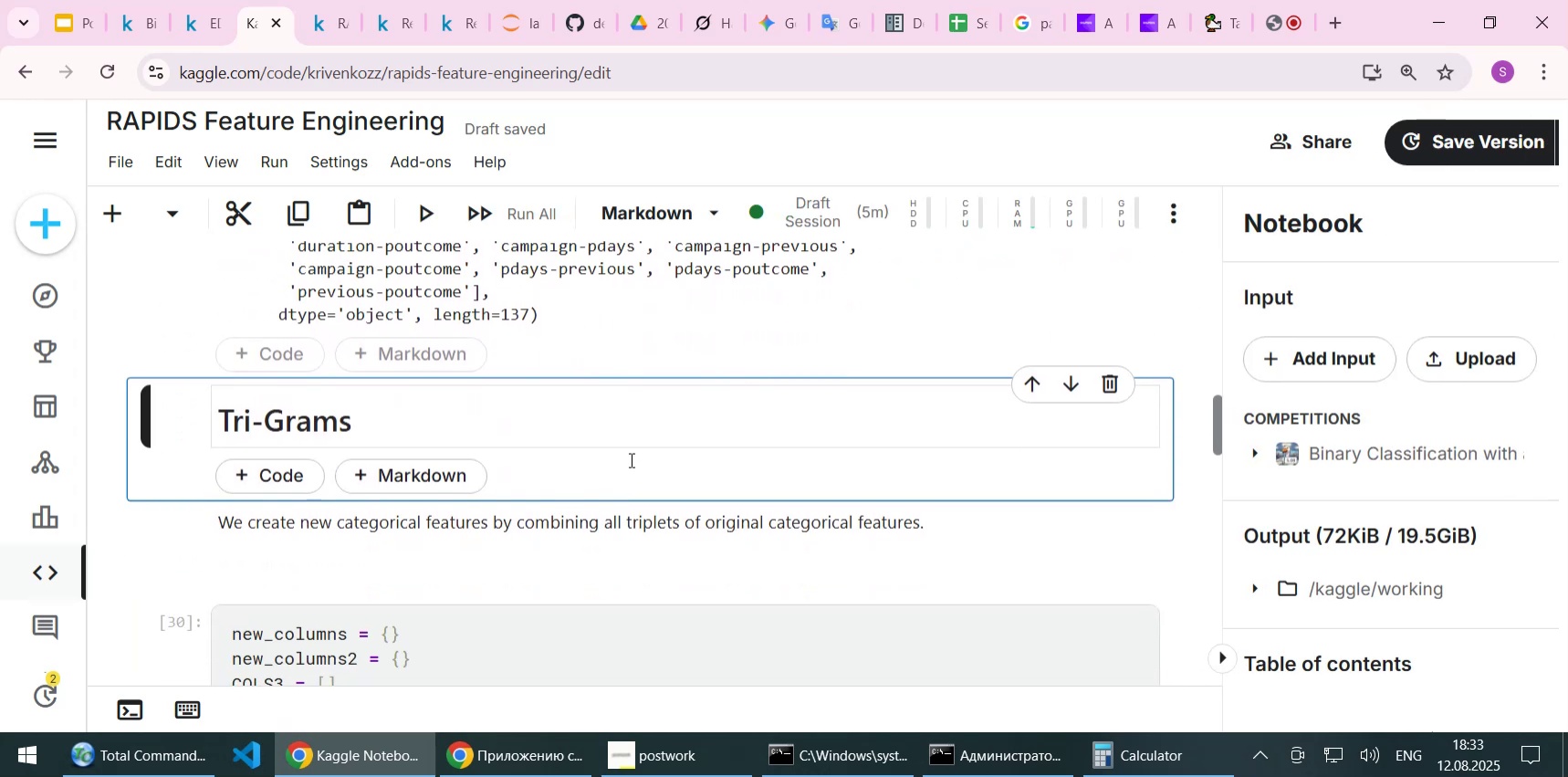 
key(Shift+Enter)
 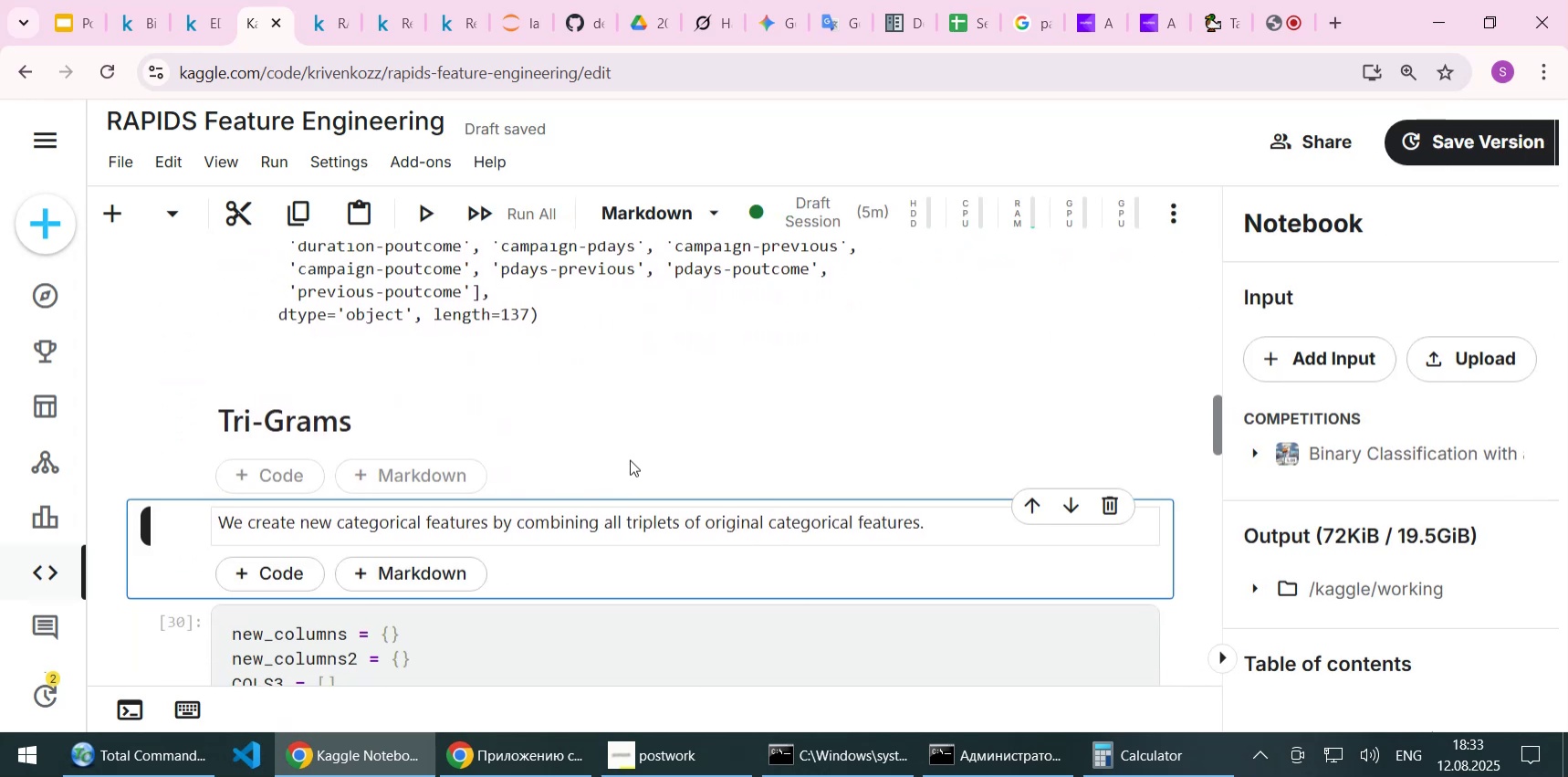 
key(Shift+Enter)
 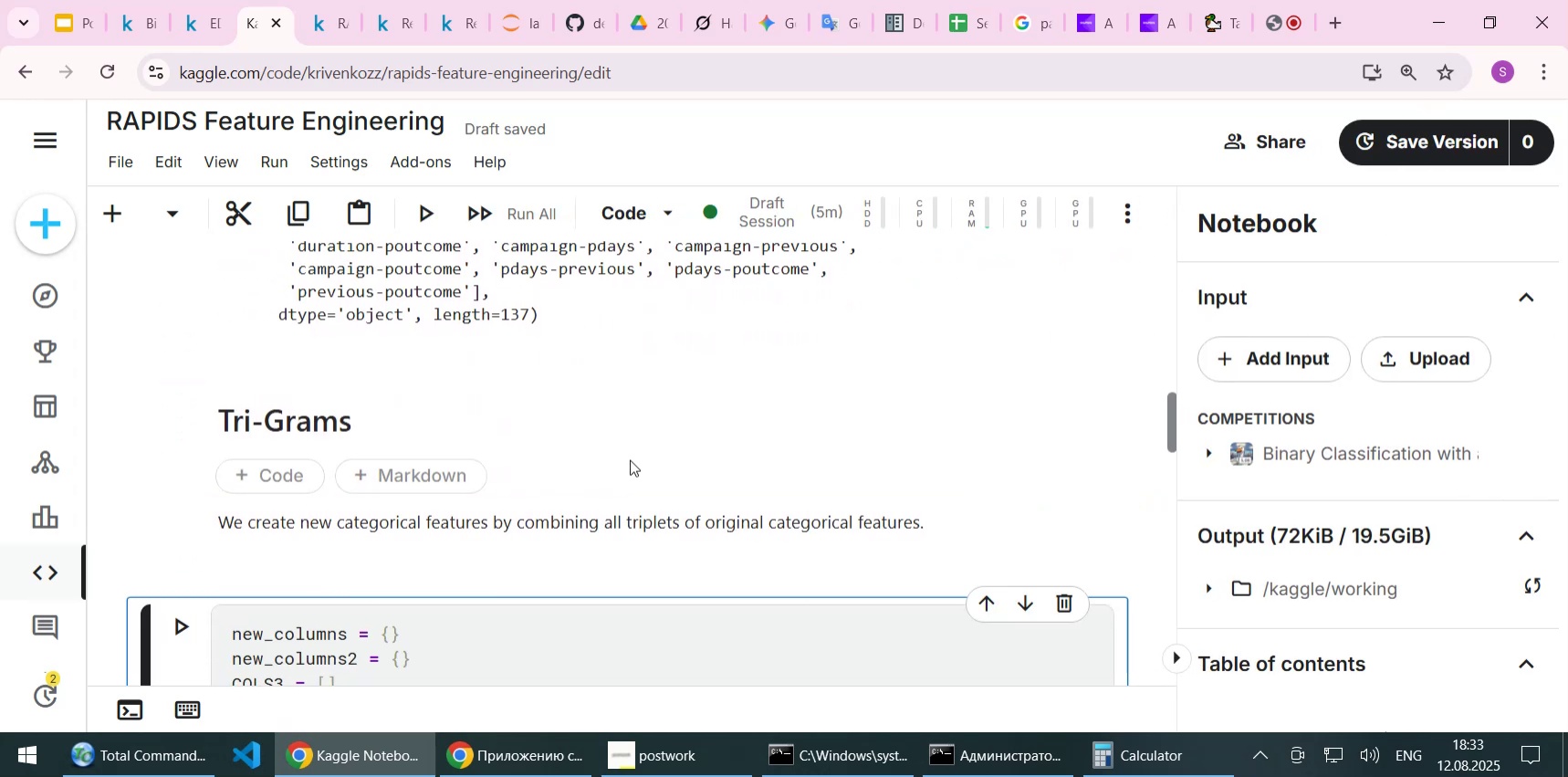 
key(Shift+Enter)
 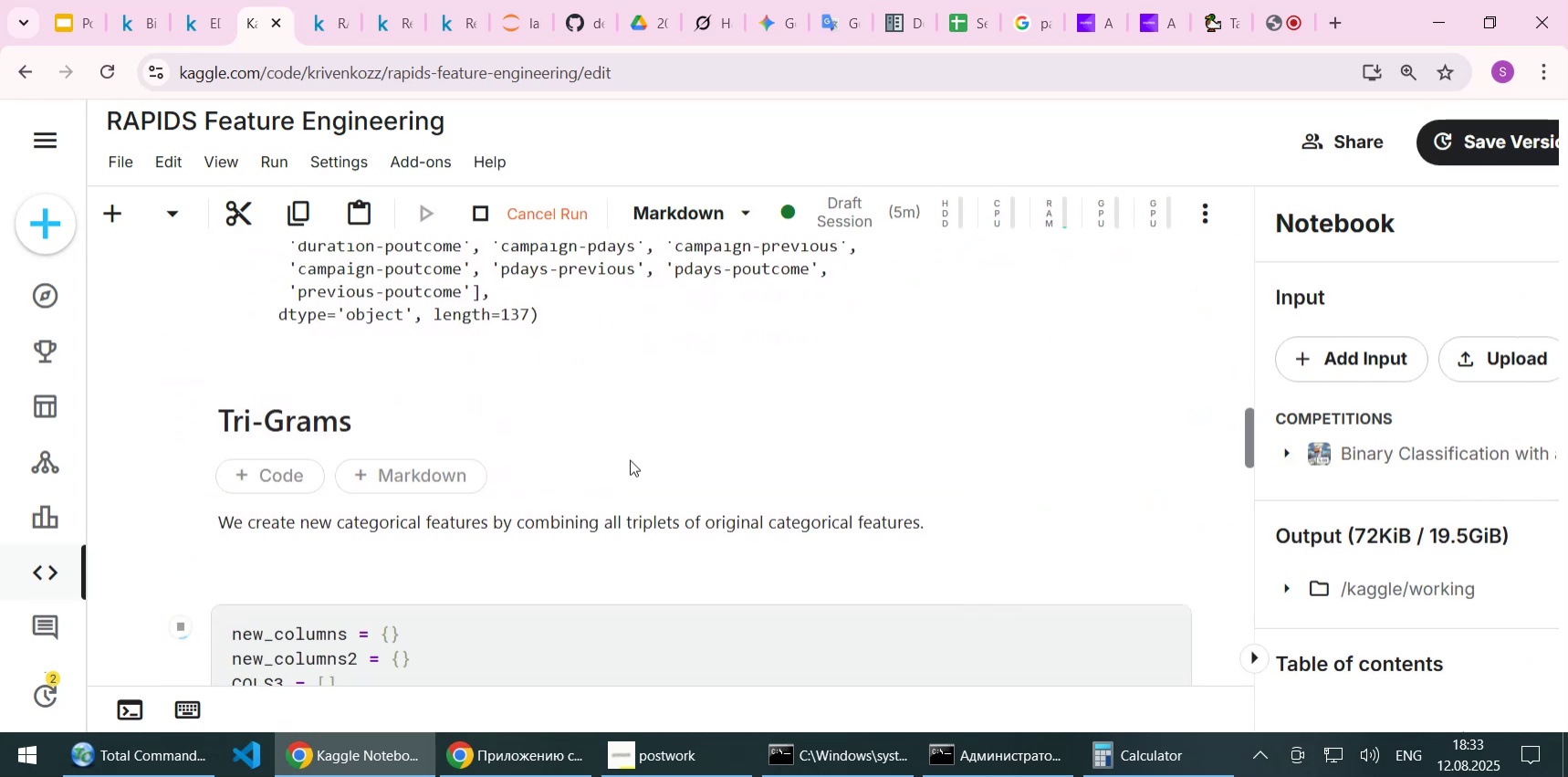 
scroll: coordinate [618, 452], scroll_direction: down, amount: 9.0
 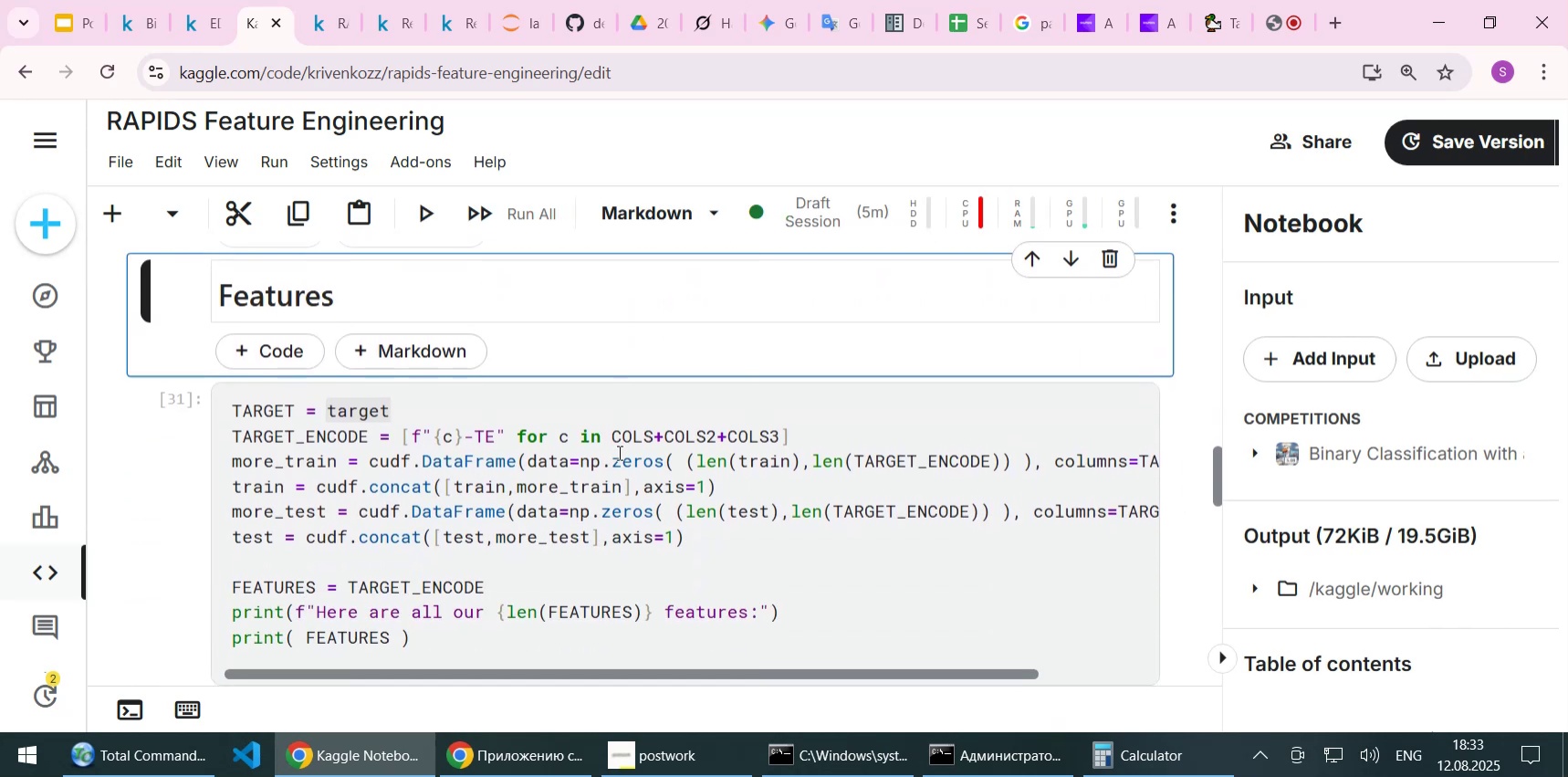 
key(Shift+Enter)
 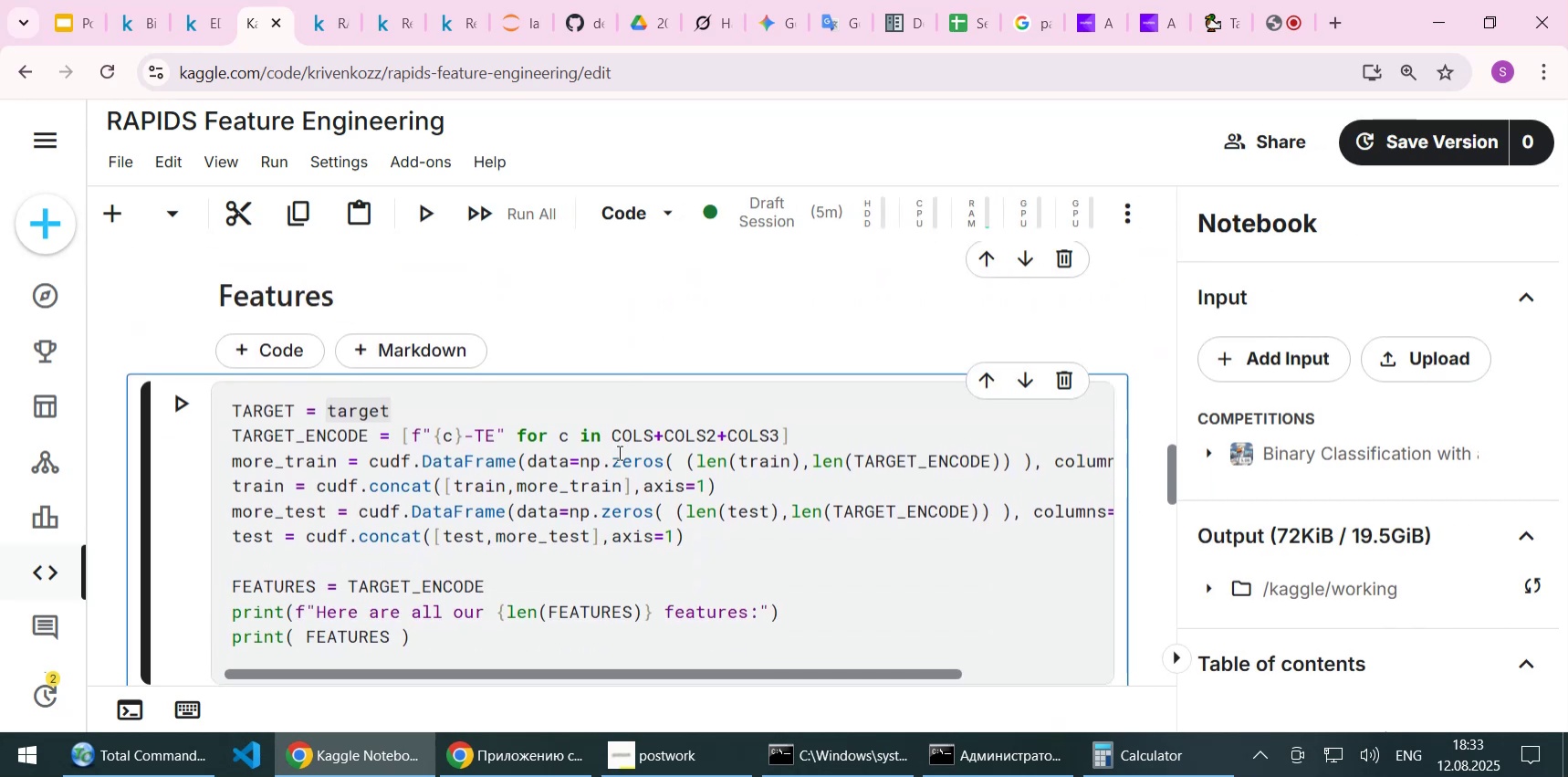 
key(Shift+Enter)
 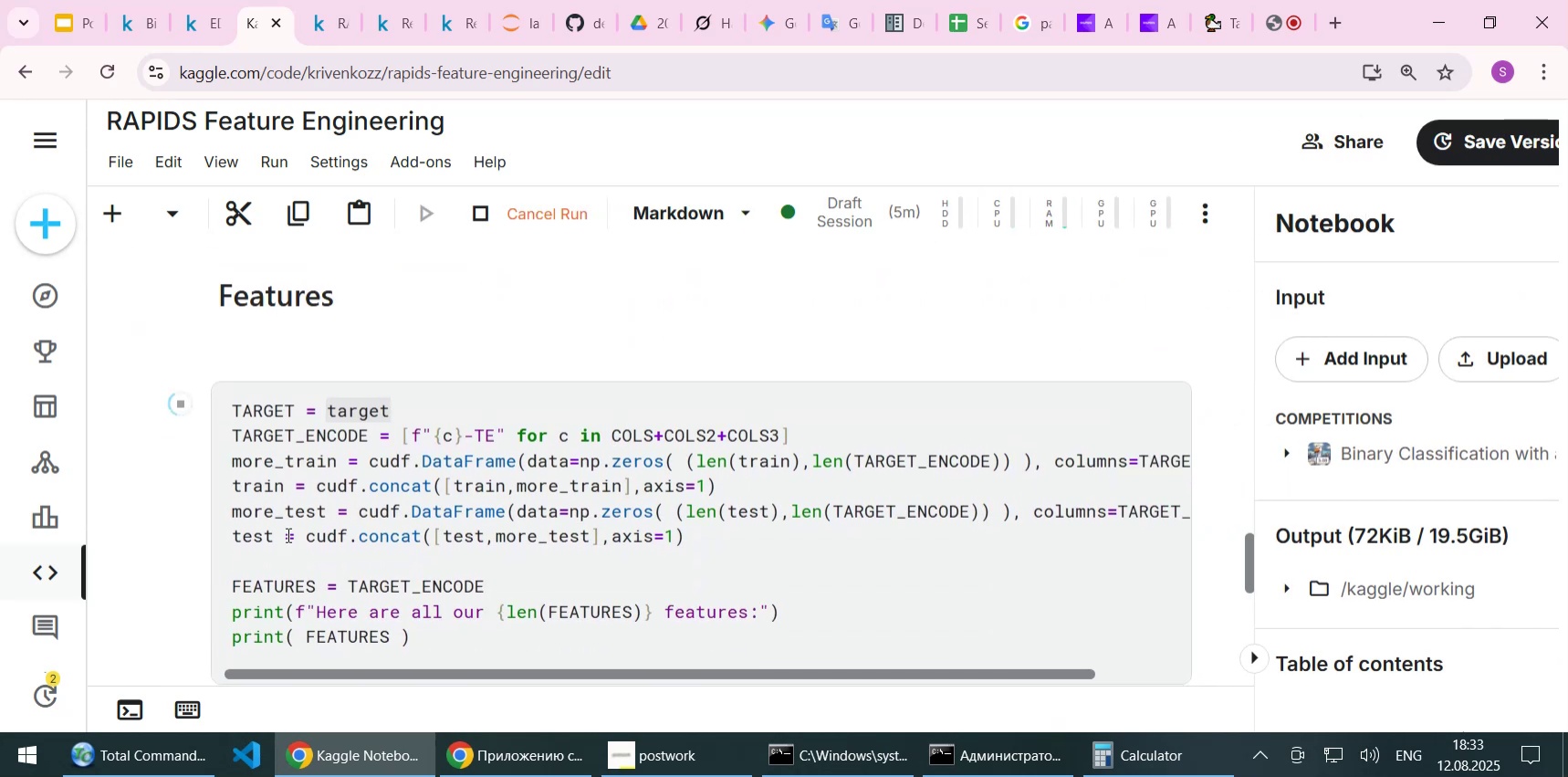 
scroll: coordinate [507, 343], scroll_direction: down, amount: 3.0
 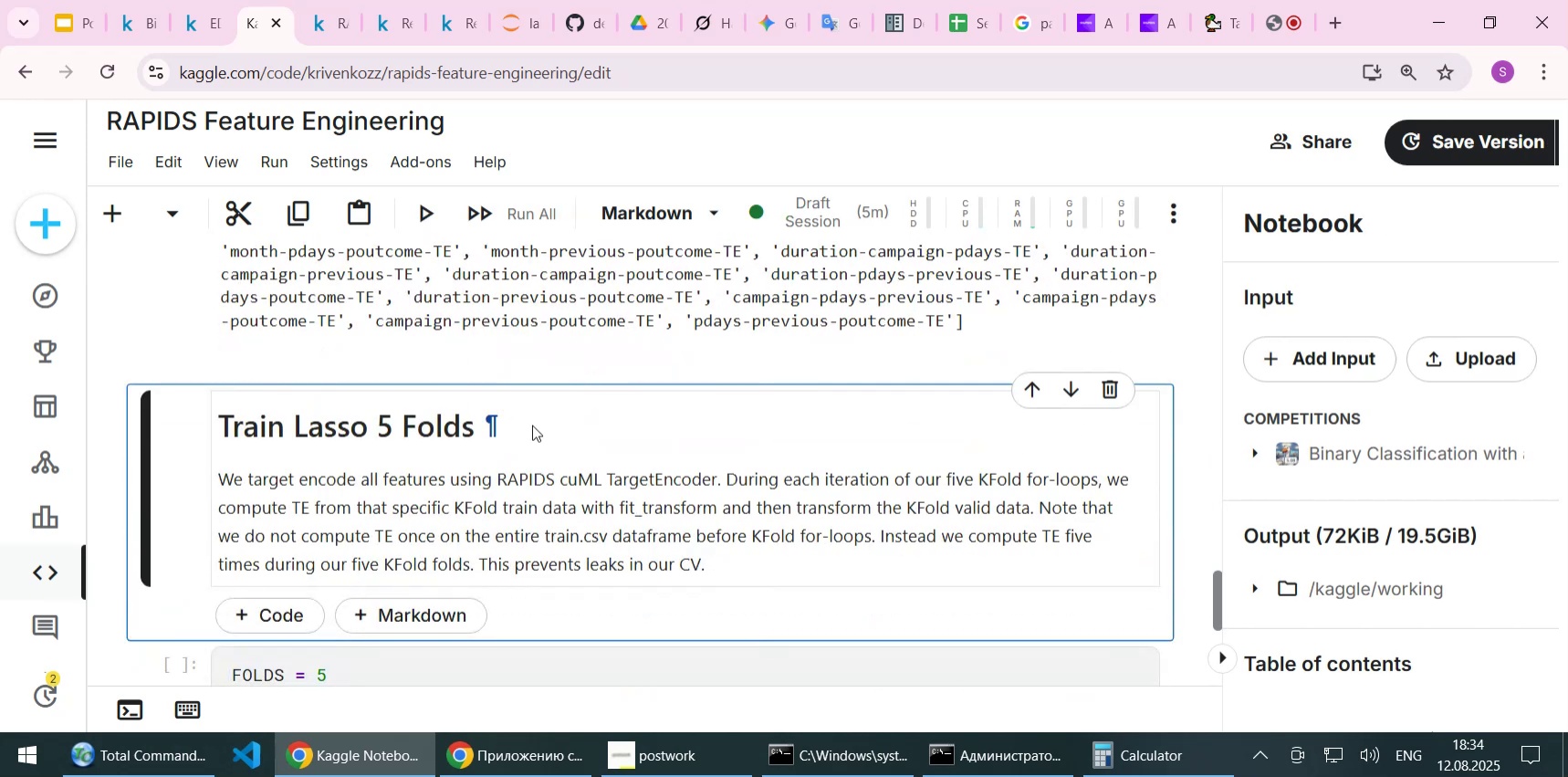 
left_click([535, 428])
 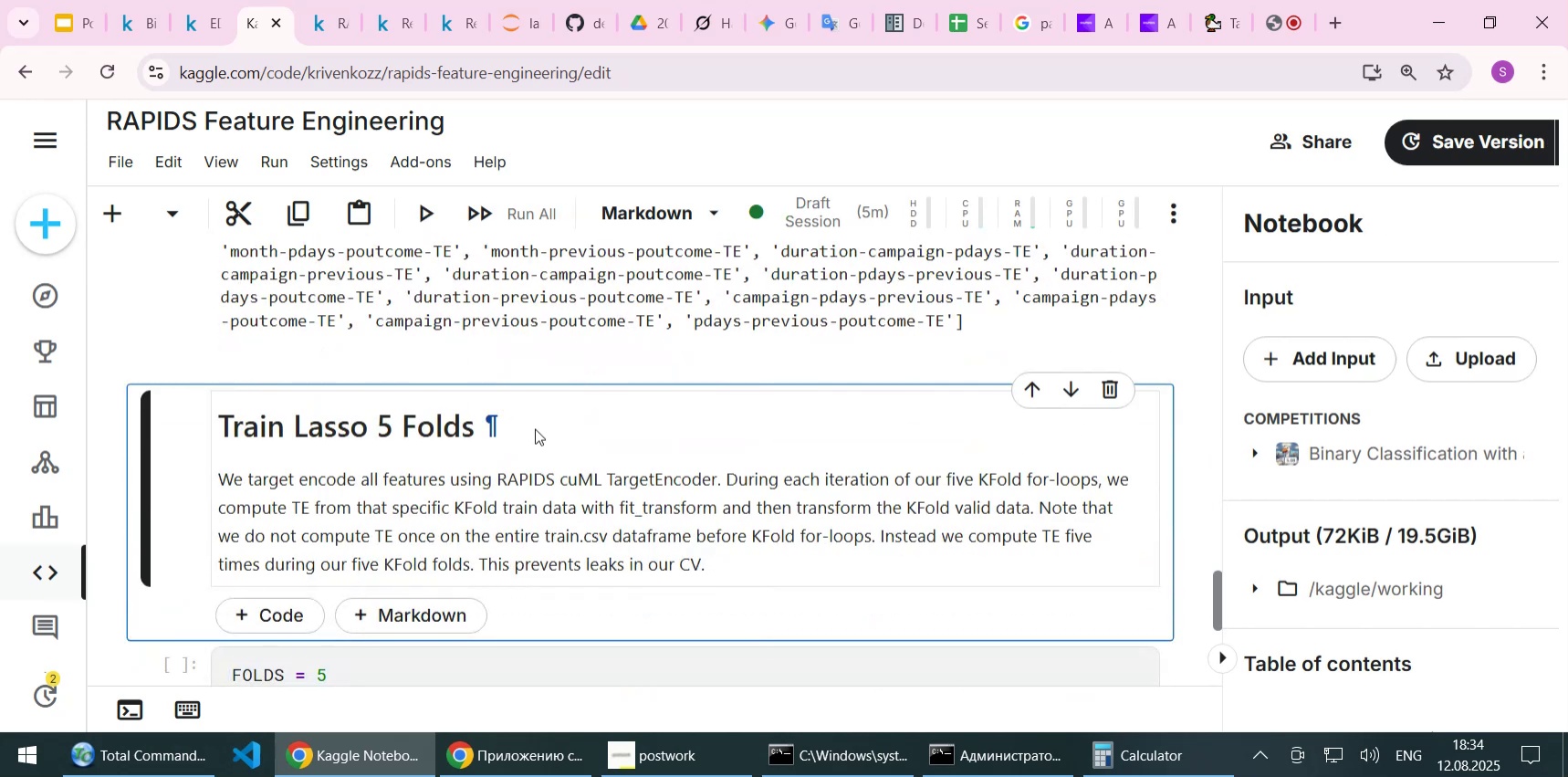 
key(Shift+Enter)
 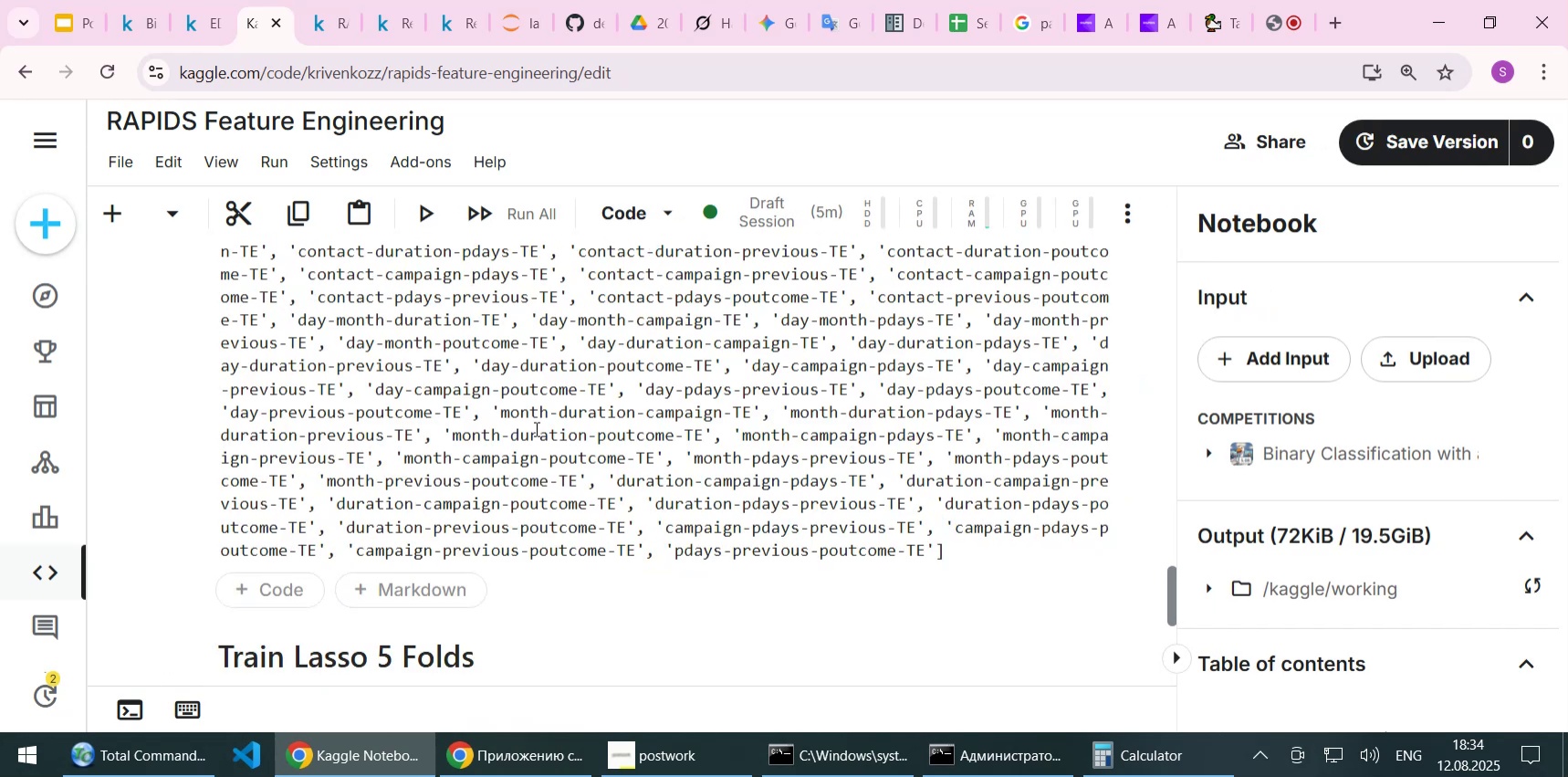 
scroll: coordinate [535, 428], scroll_direction: down, amount: 5.0
 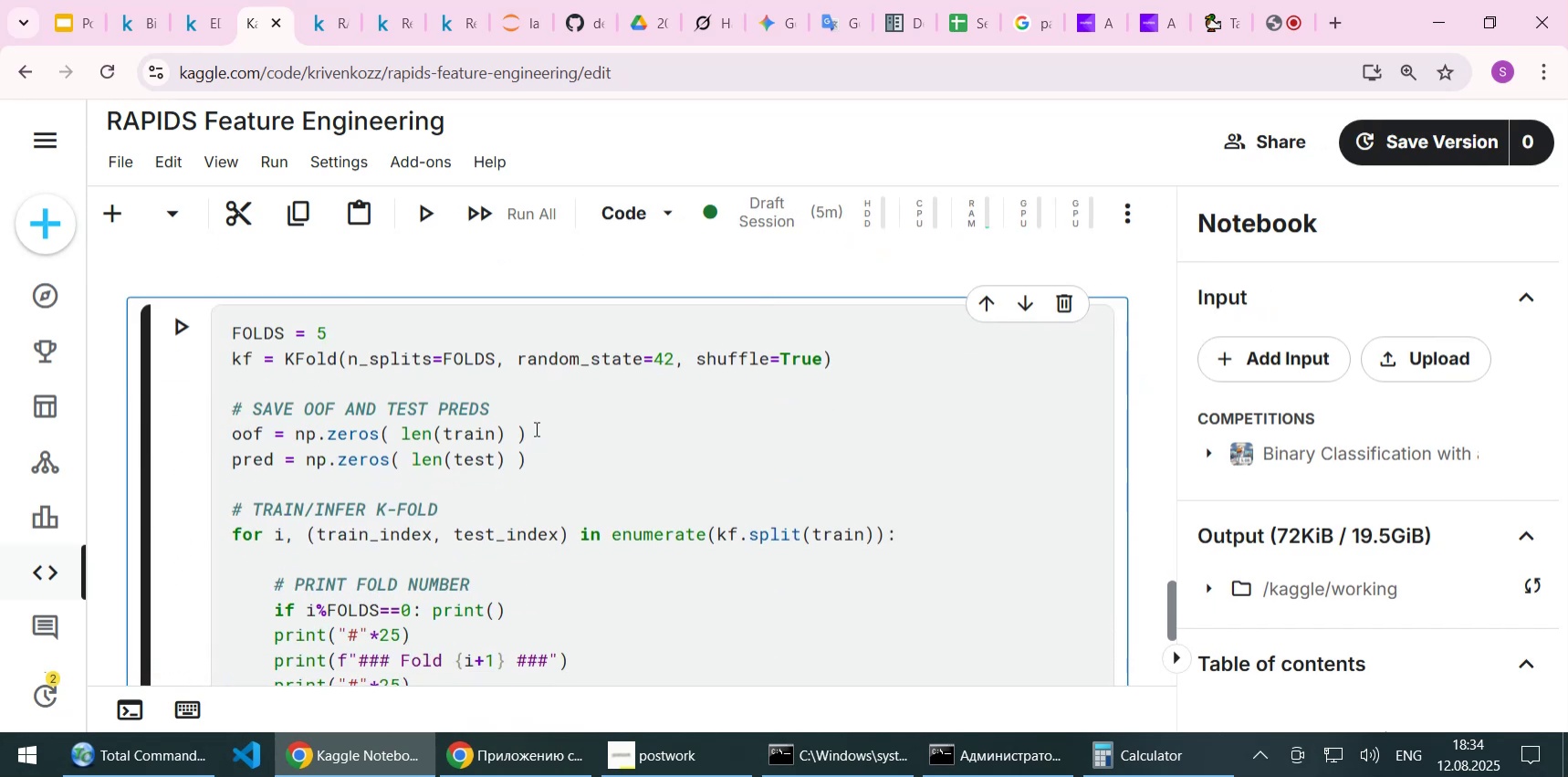 
key(Shift+Enter)
 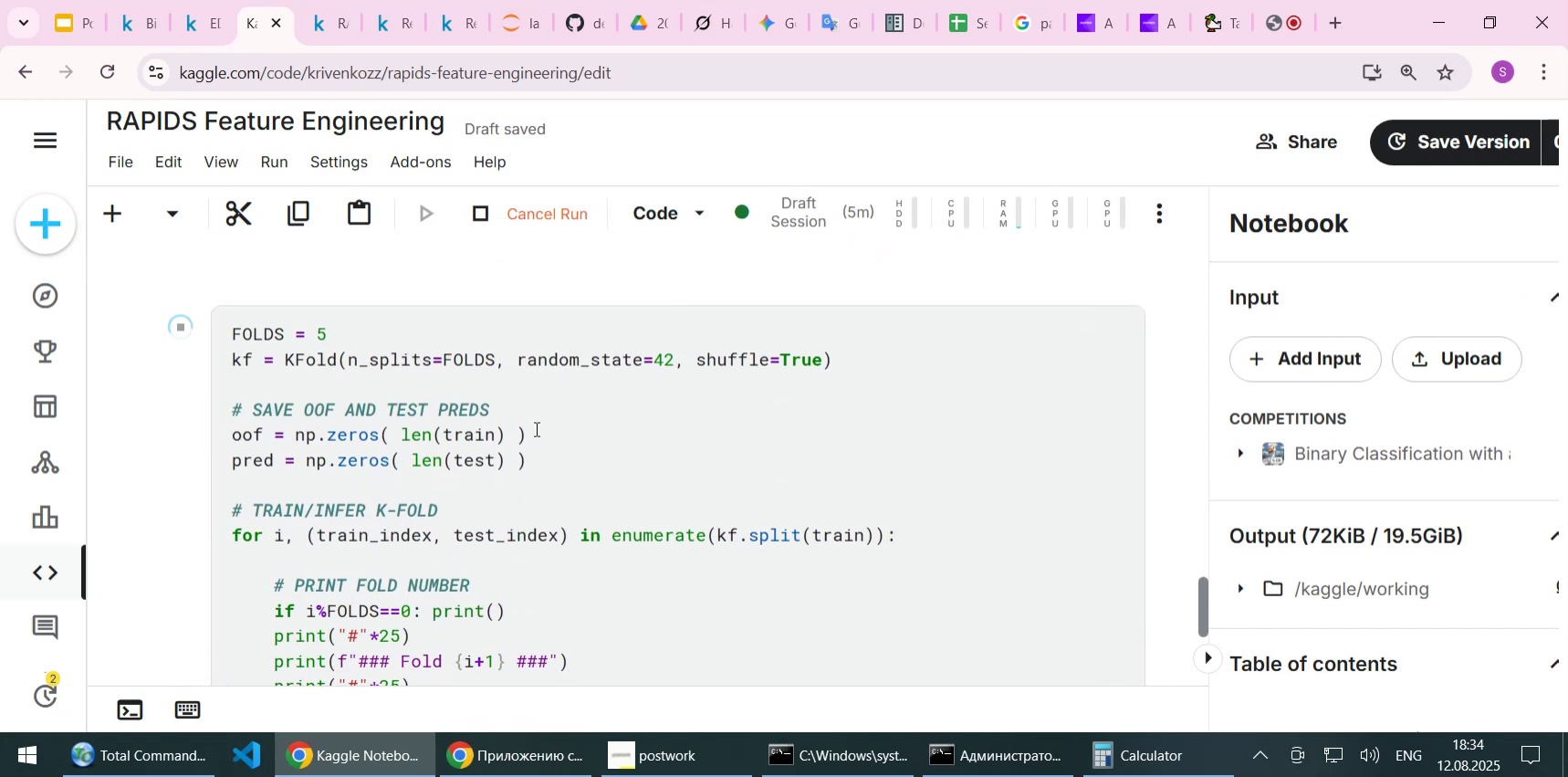 
scroll: coordinate [535, 428], scroll_direction: down, amount: 15.0
 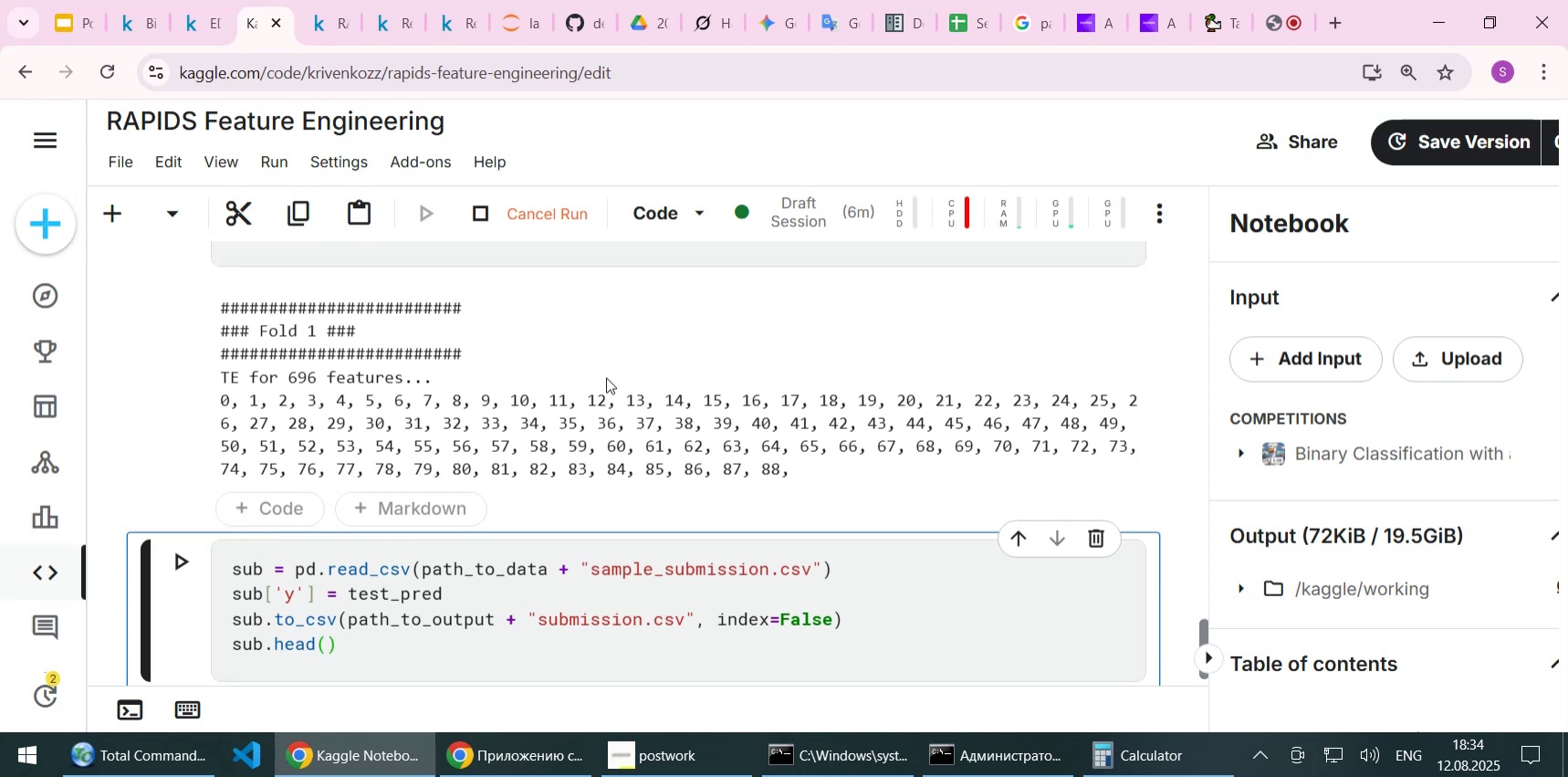 
wait(6.0)
 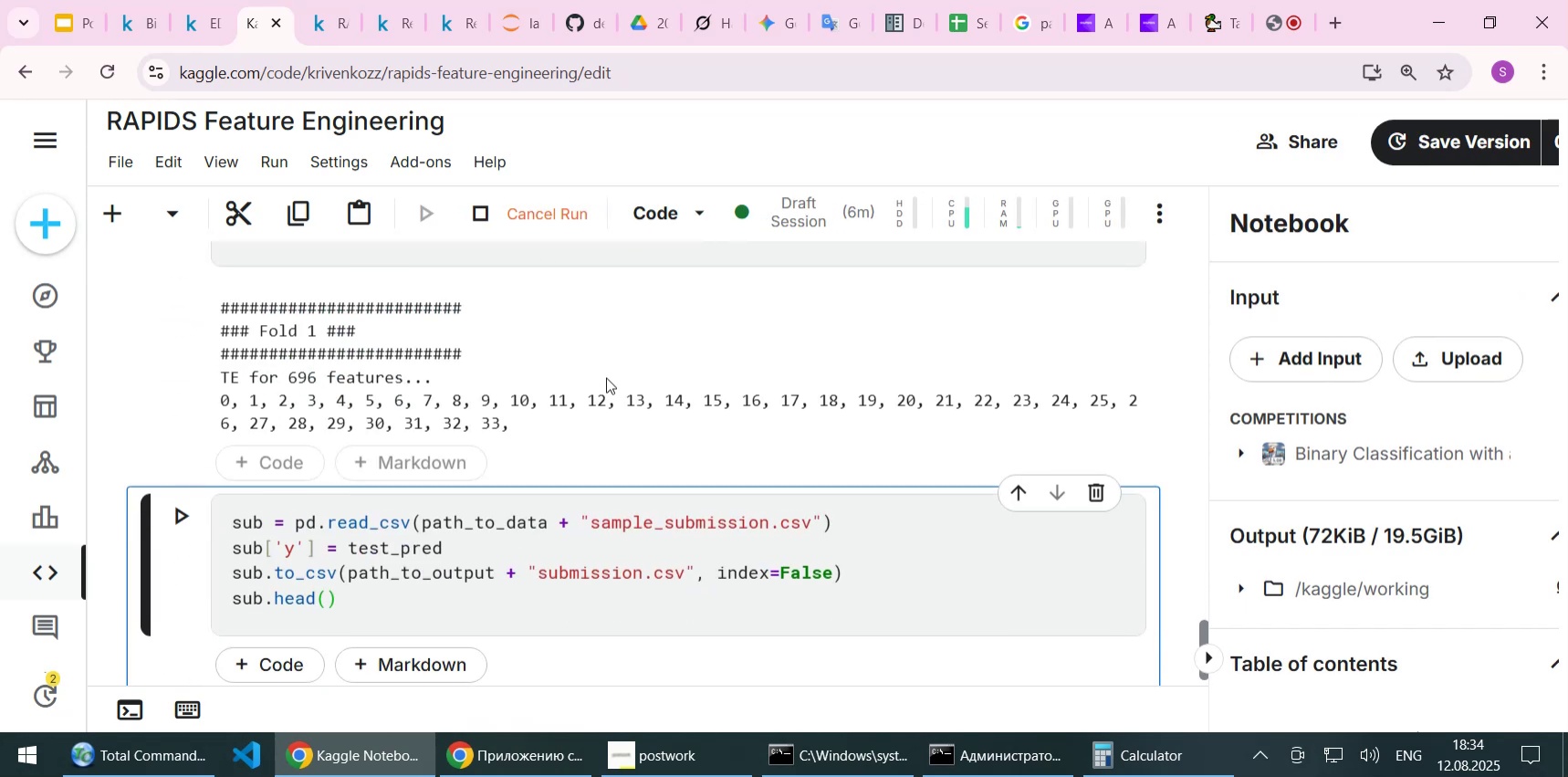 
scroll: coordinate [606, 377], scroll_direction: down, amount: 2.0
 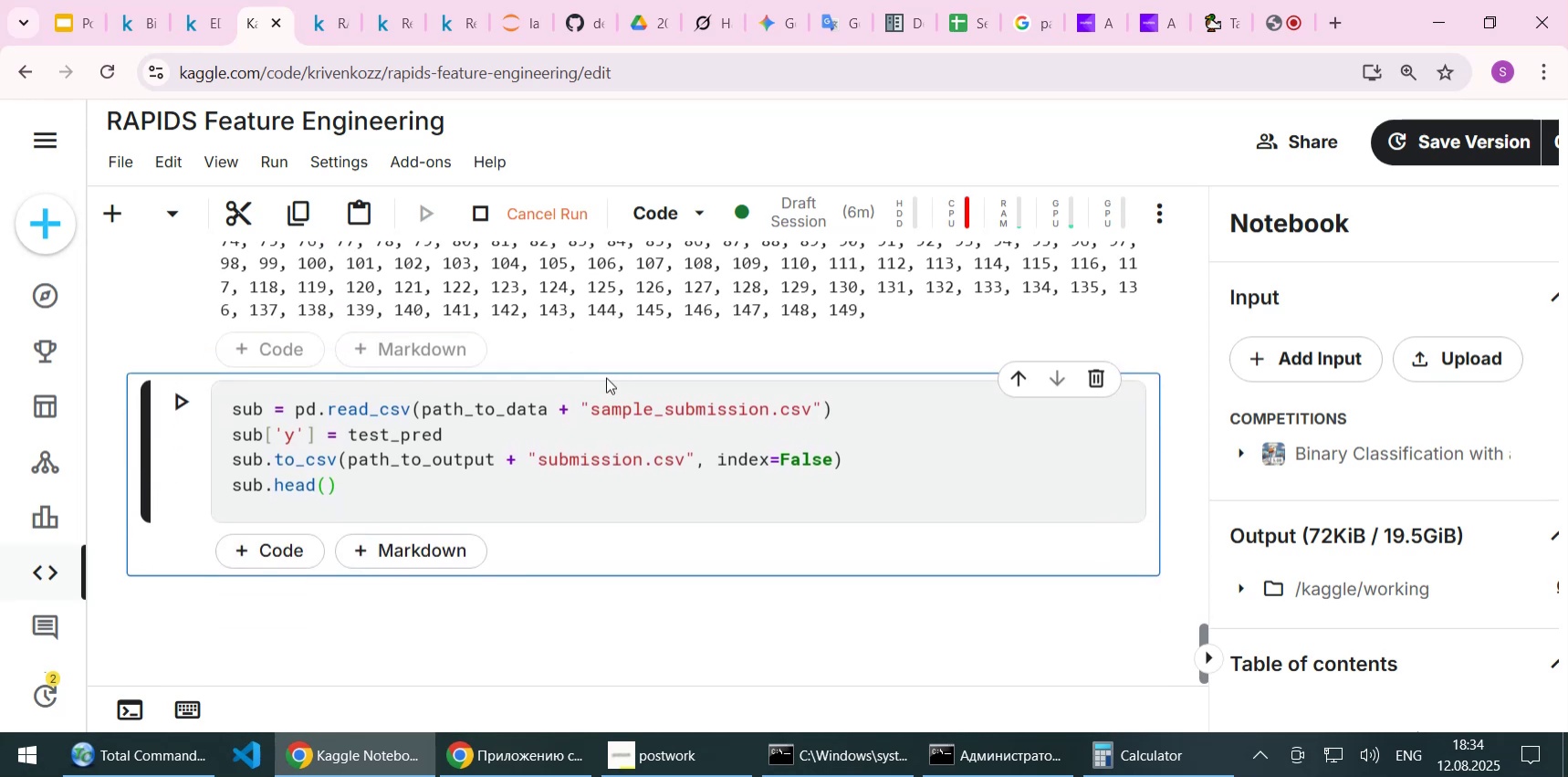 
scroll: coordinate [606, 377], scroll_direction: up, amount: 1.0
 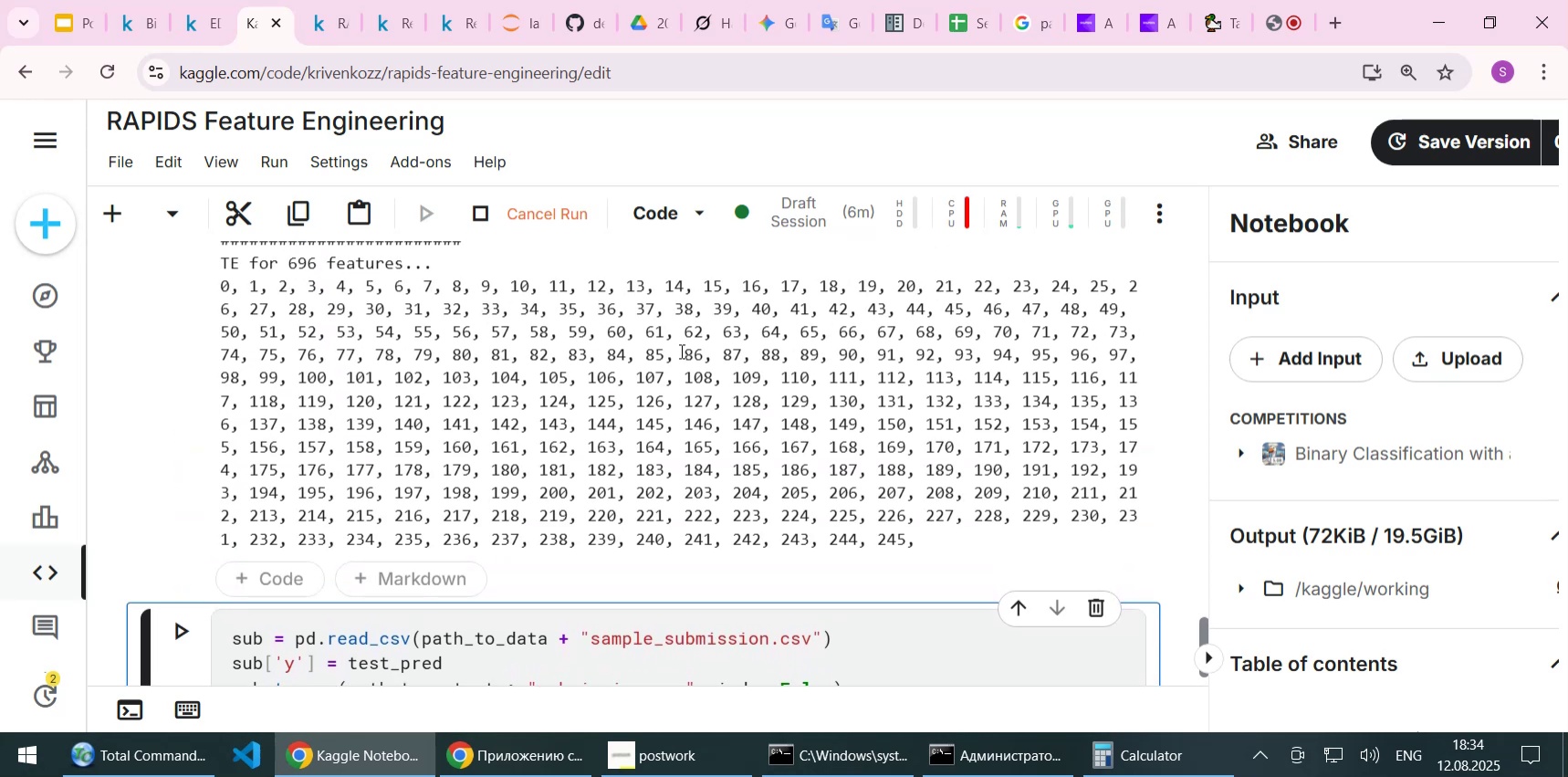 
wait(6.04)
 